 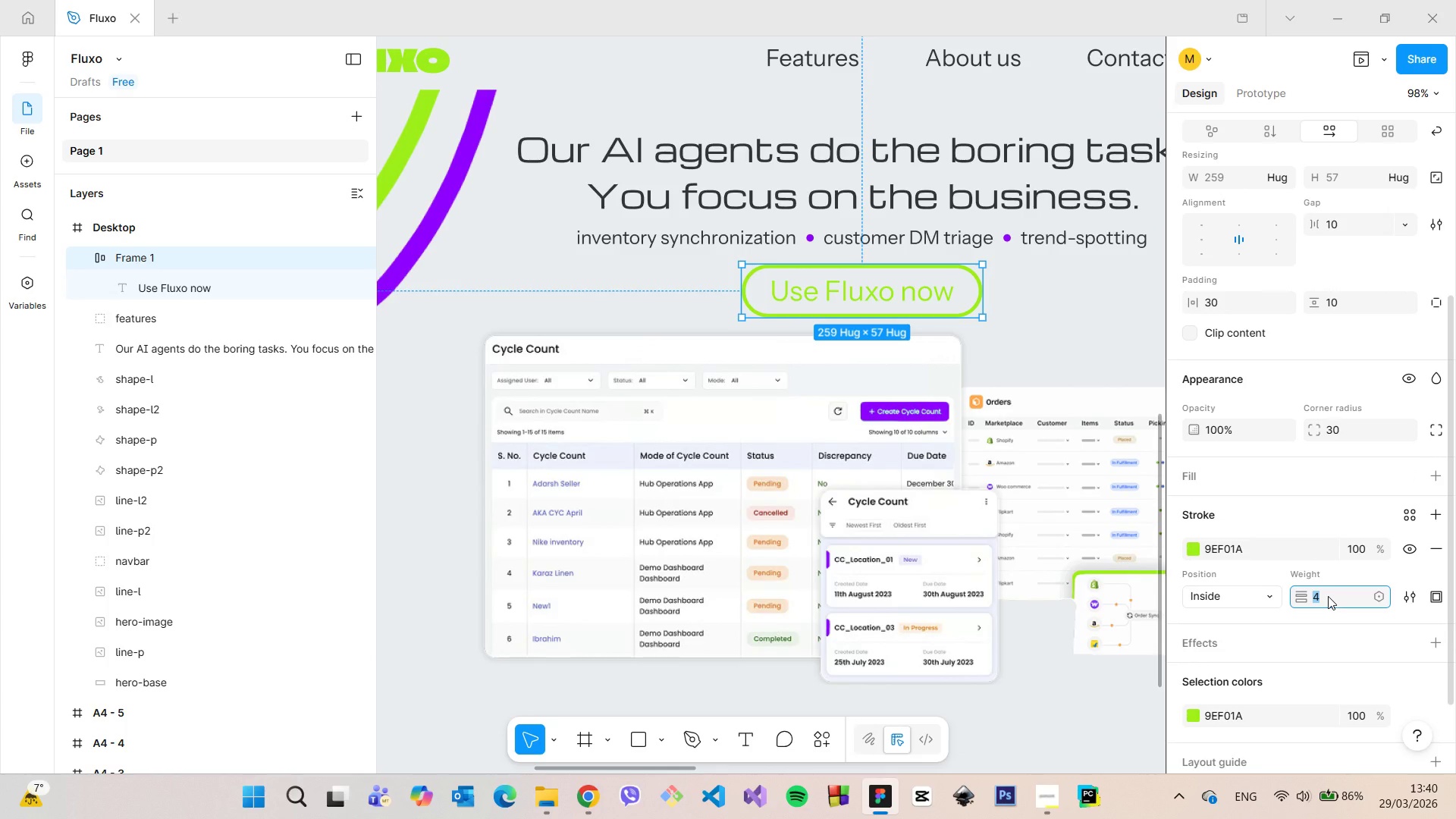 
scroll: coordinate [960, 47], scroll_direction: down, amount: 6.0
 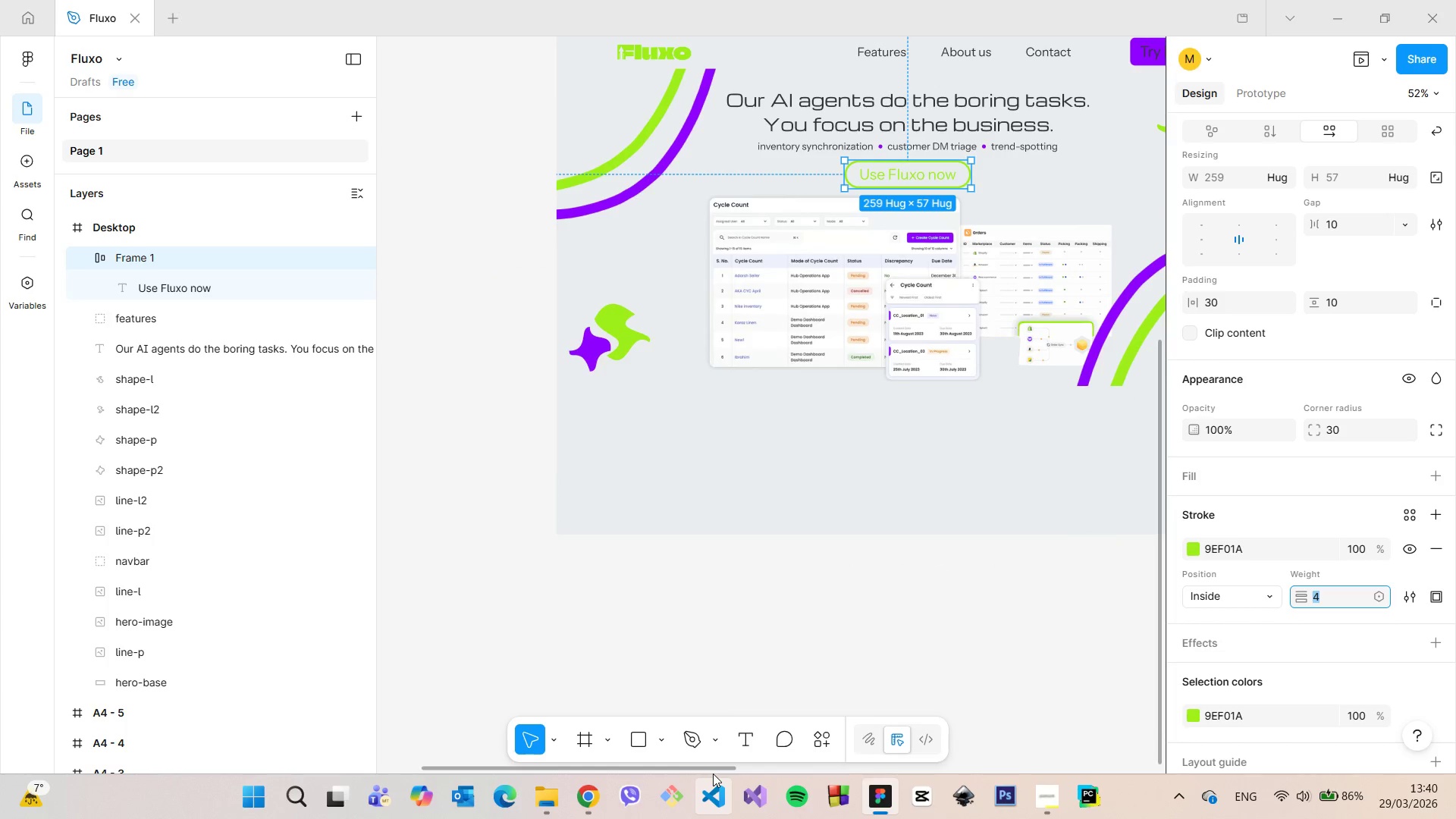 
left_click_drag(start_coordinate=[709, 770], to_coordinate=[775, 775])
 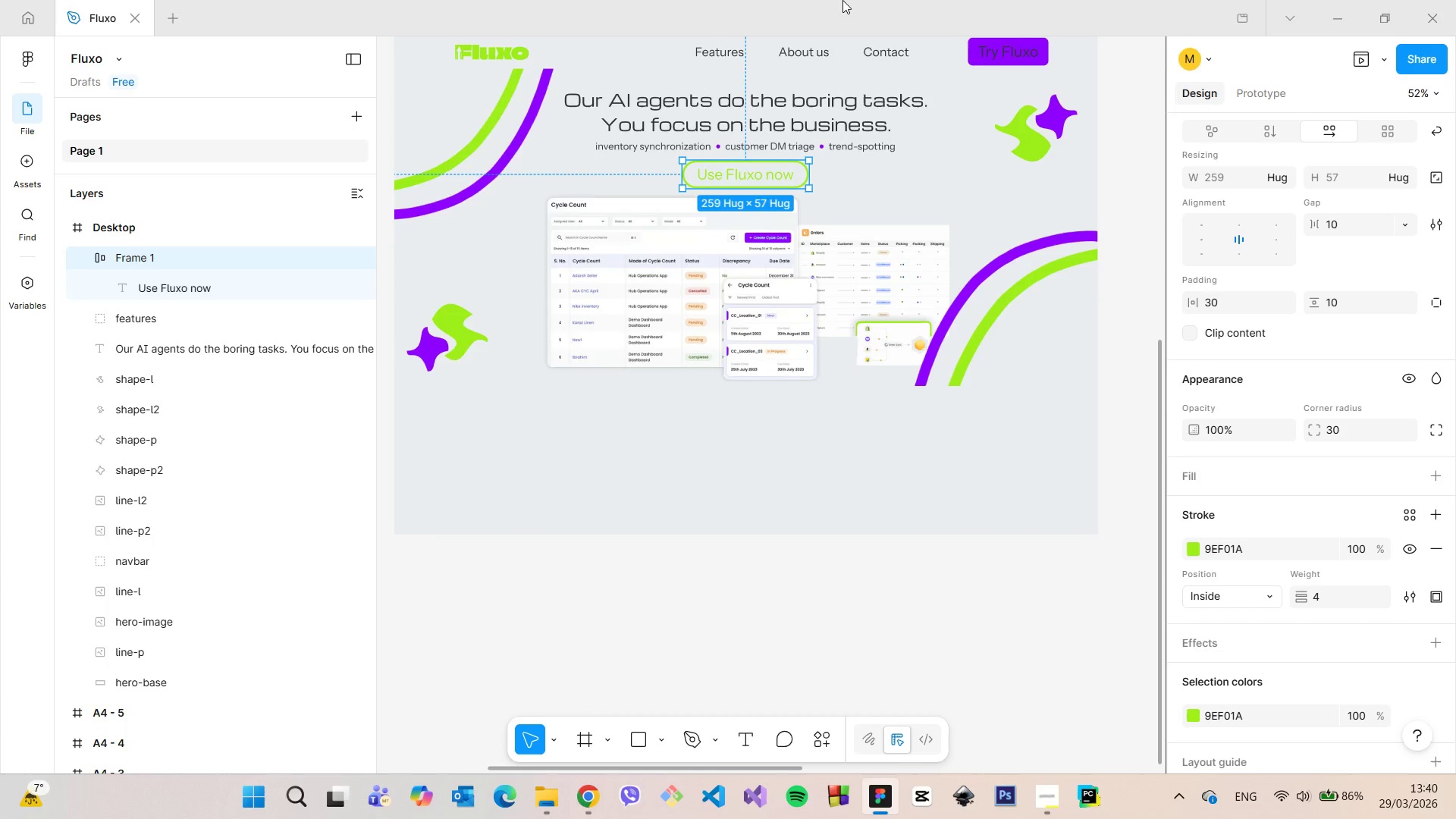 
scroll: coordinate [956, 156], scroll_direction: down, amount: 5.0
 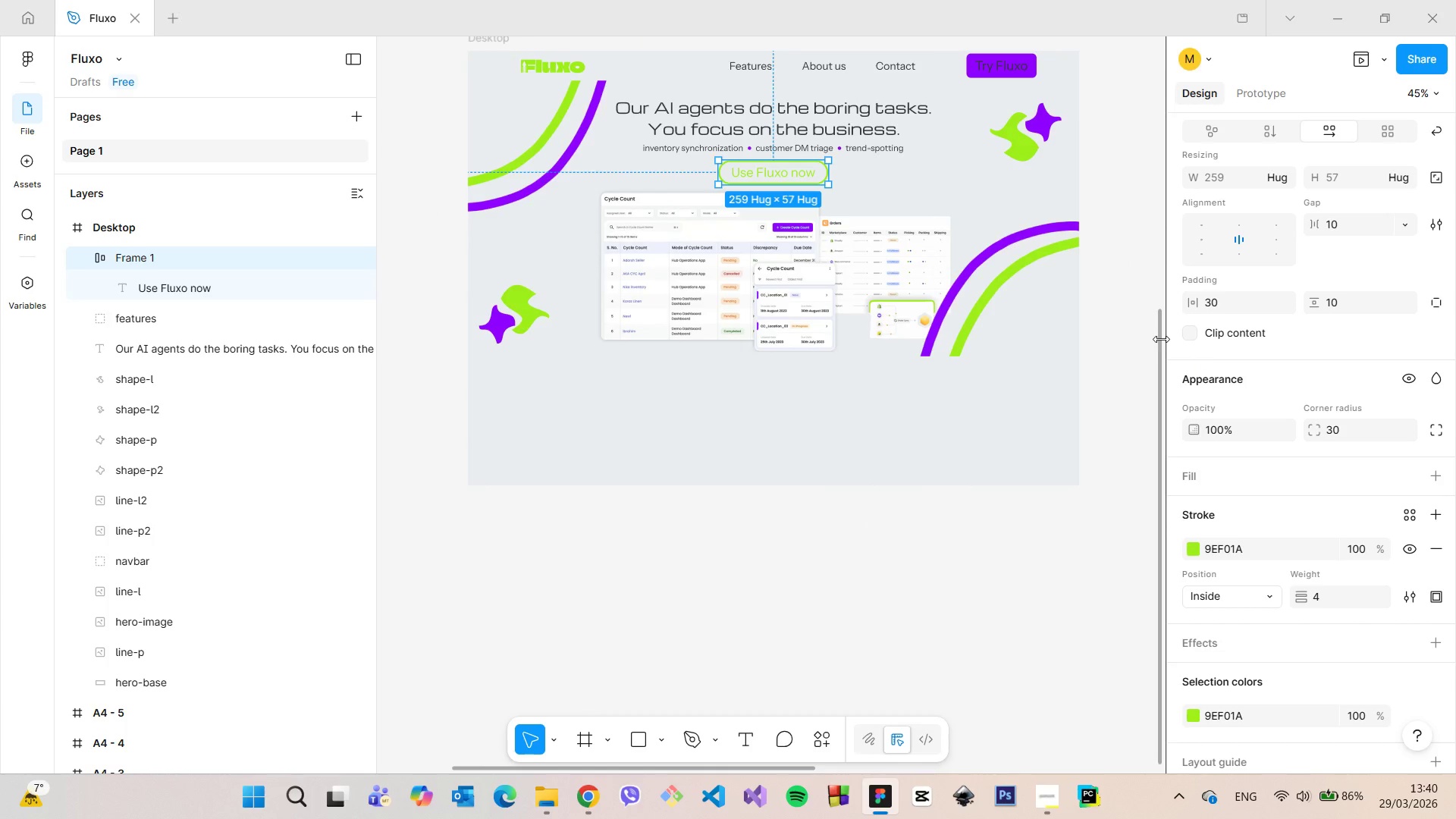 
left_click_drag(start_coordinate=[1159, 337], to_coordinate=[1132, 277])
 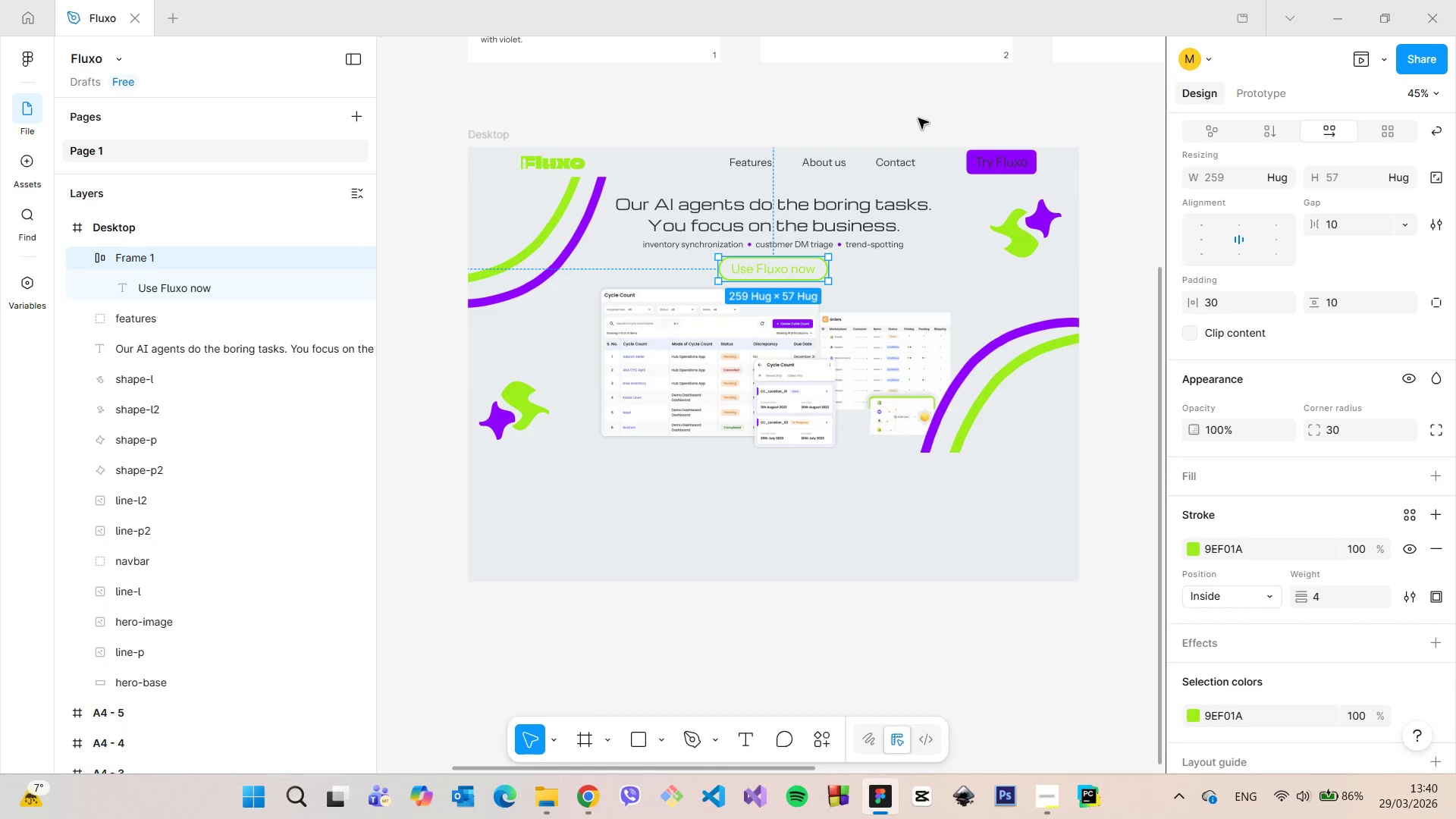 
left_click([913, 119])
 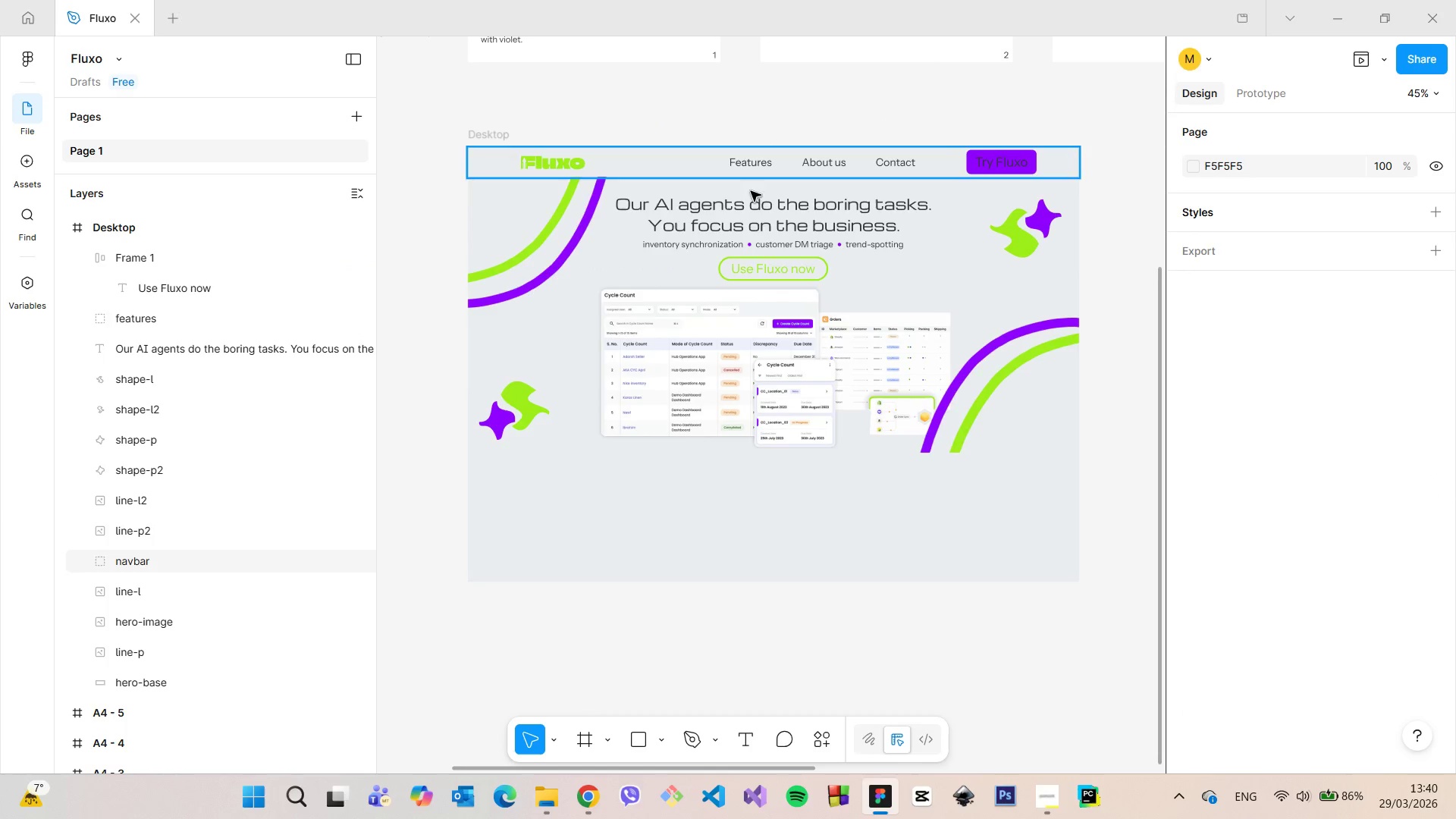 
scroll: coordinate [783, 244], scroll_direction: up, amount: 5.0
 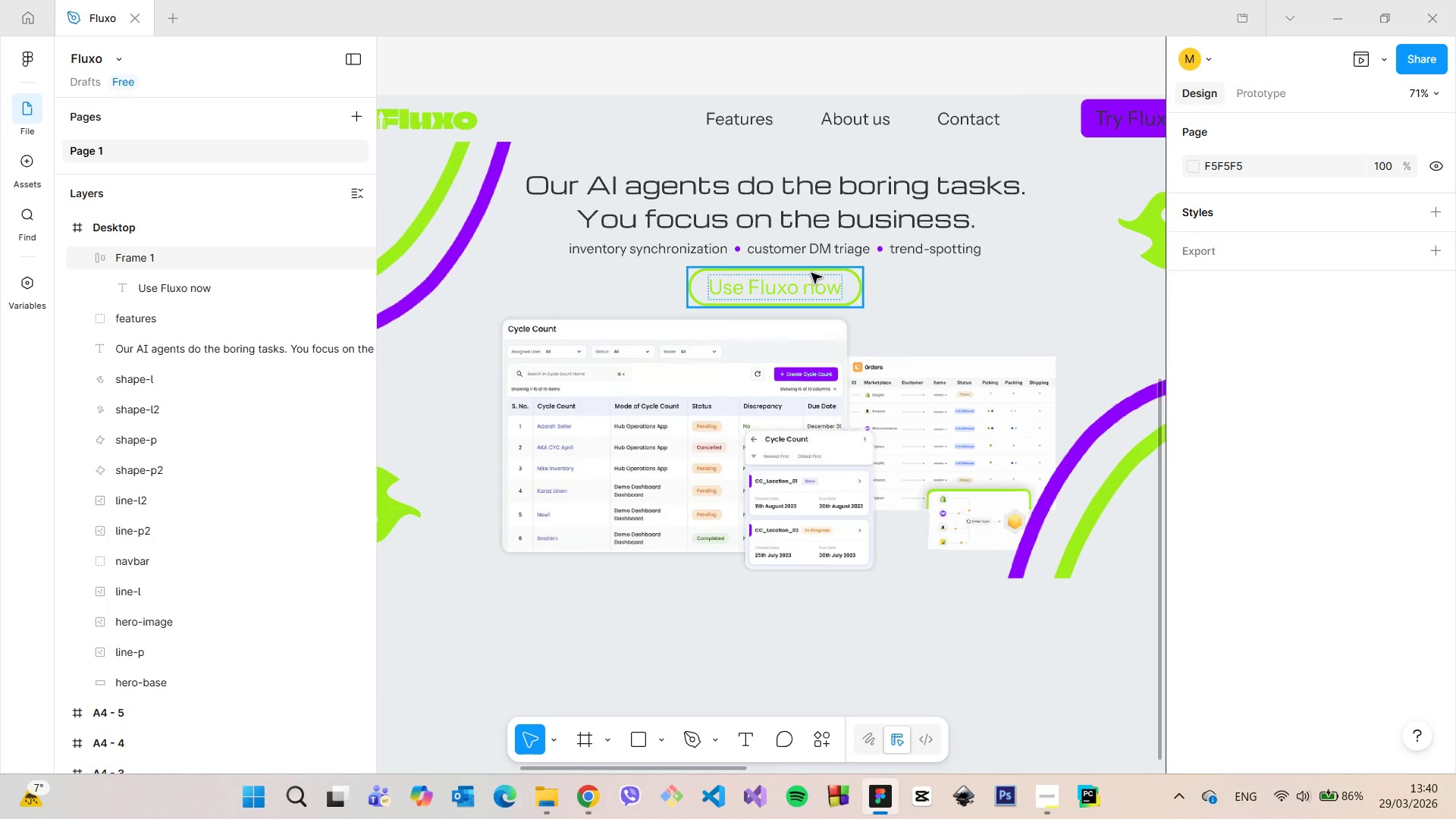 
left_click([811, 273])
 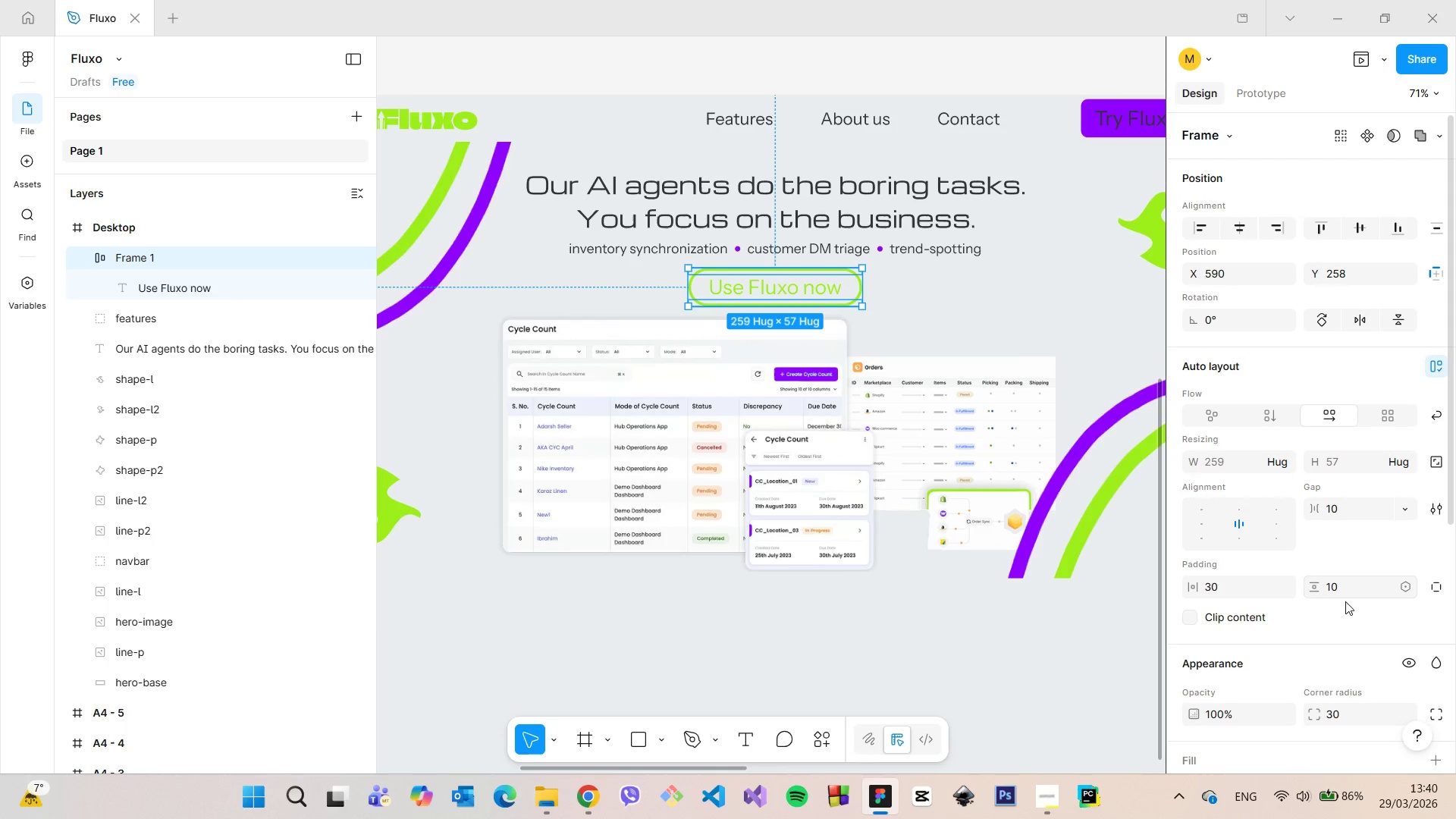 
scroll: coordinate [1333, 614], scroll_direction: down, amount: 2.0
 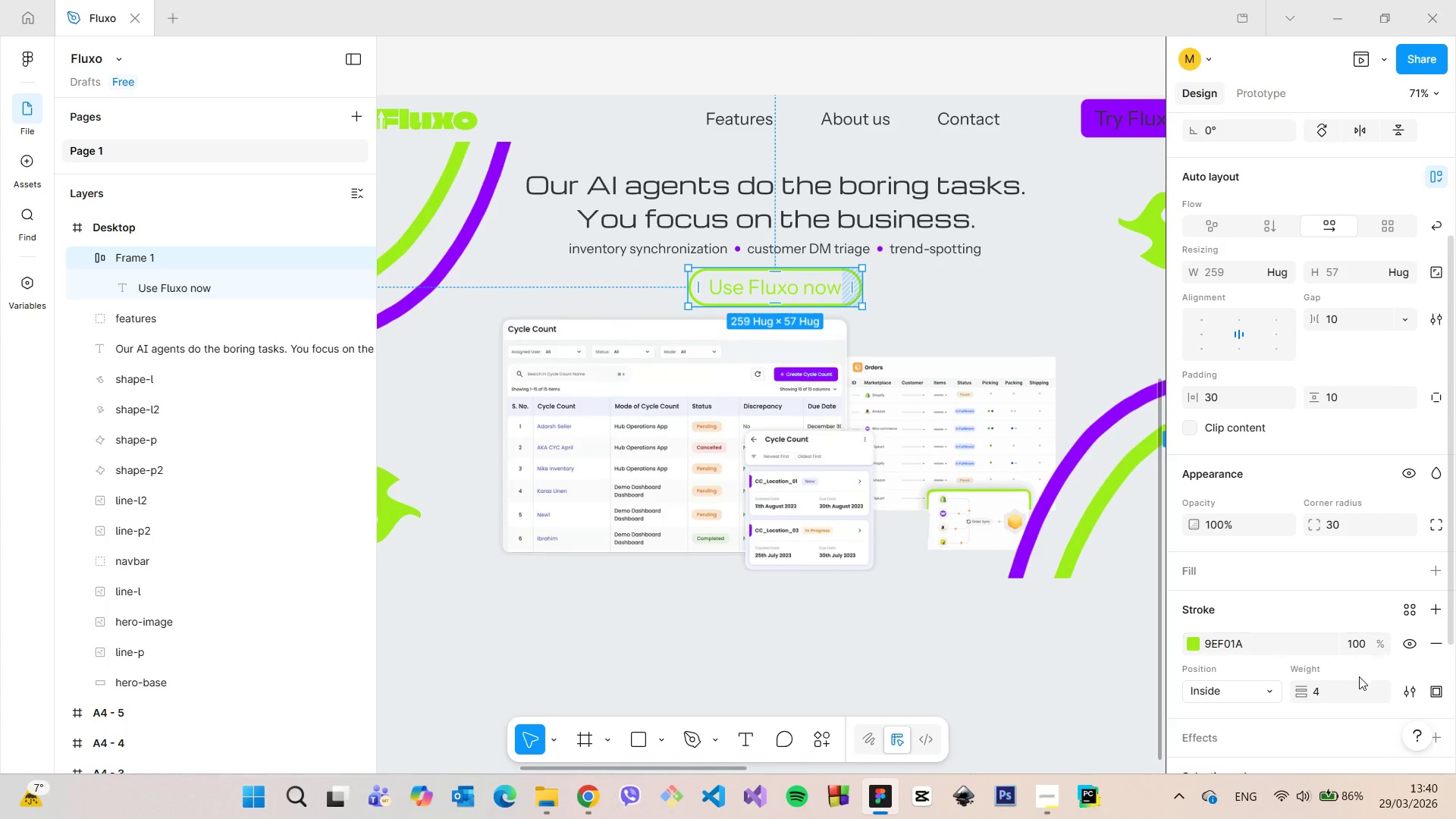 
left_click([1352, 687])
 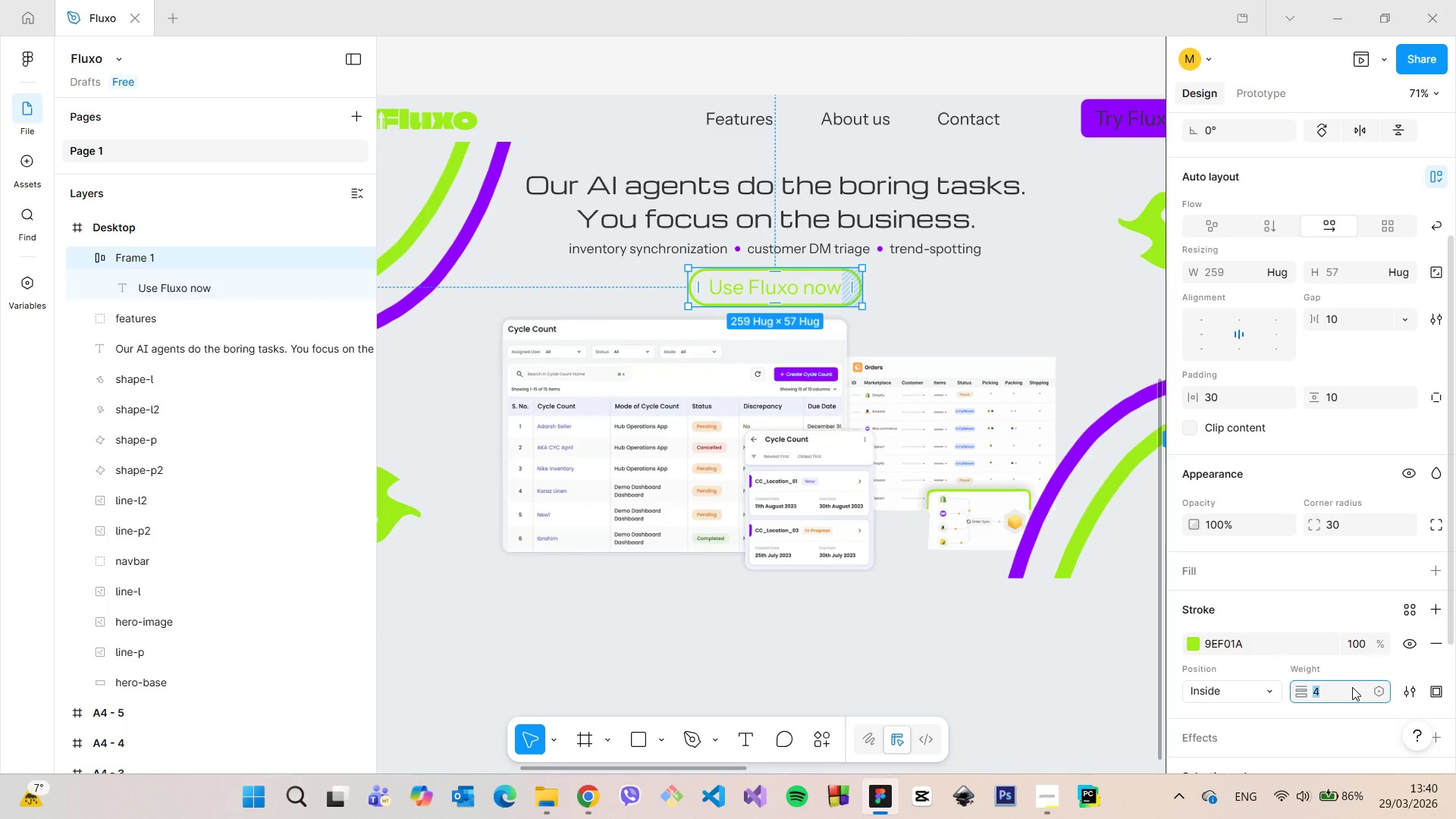 
key(ArrowDown)
 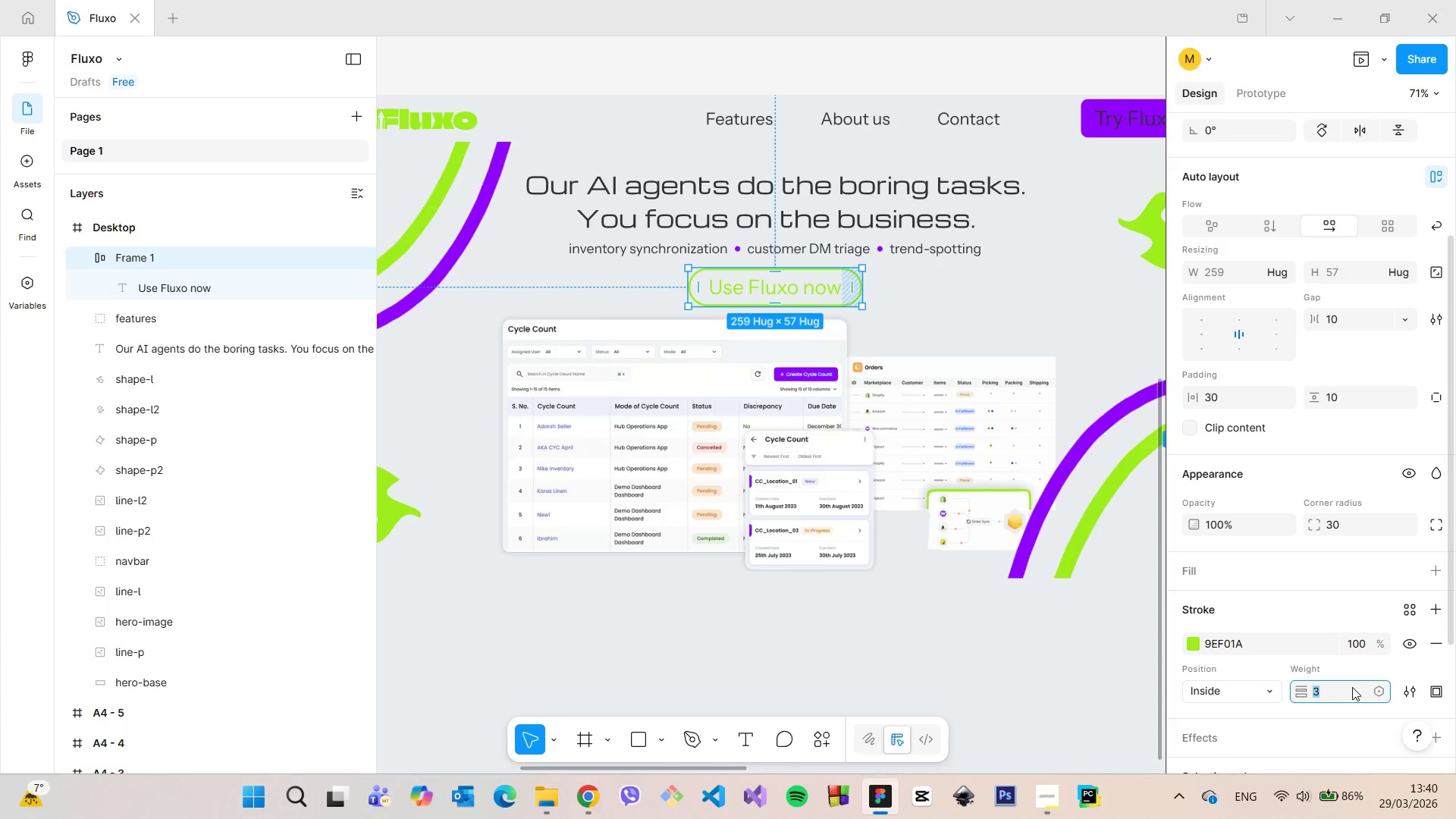 
key(ArrowDown)
 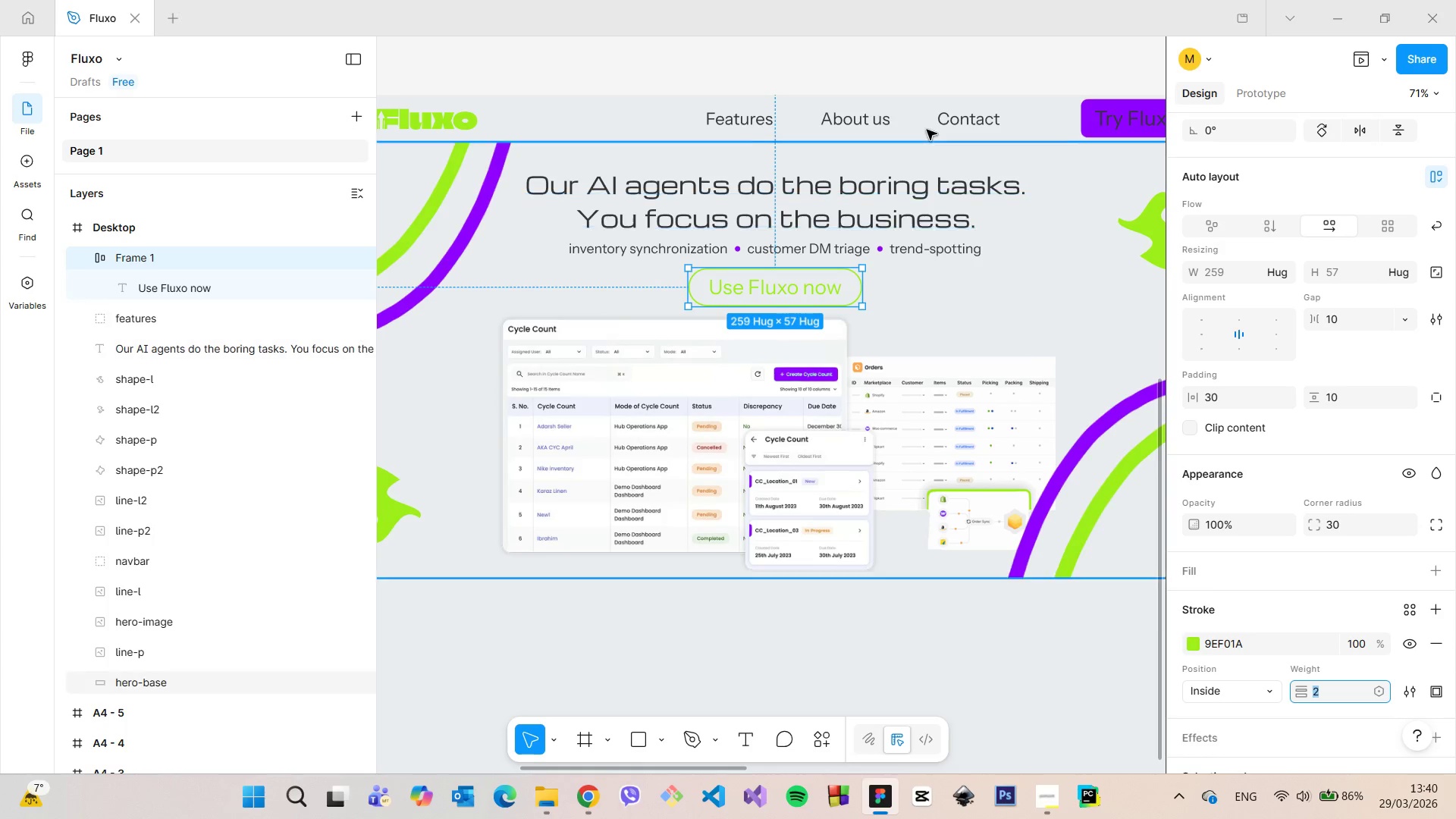 
left_click([917, 87])
 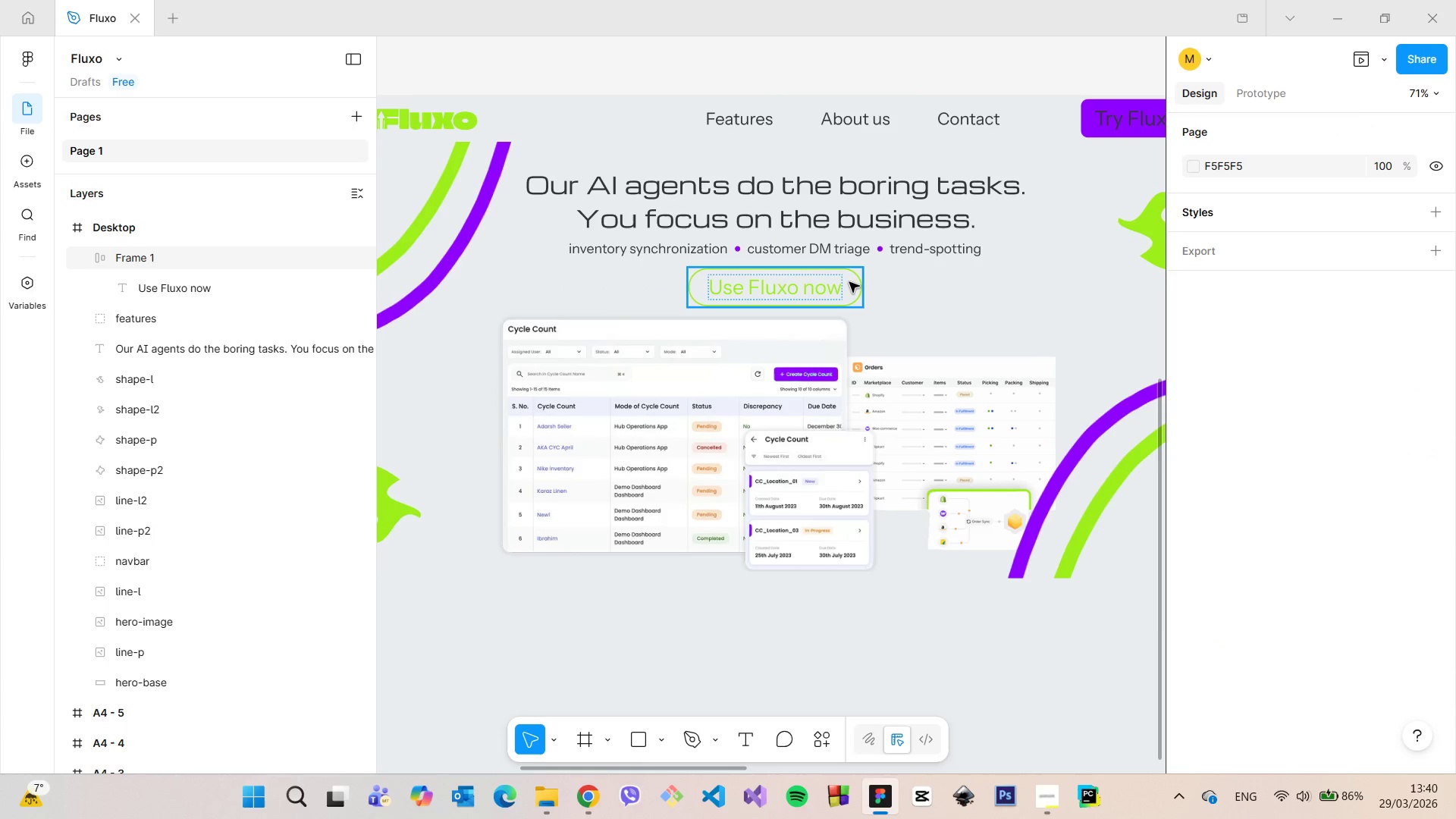 
left_click([855, 282])
 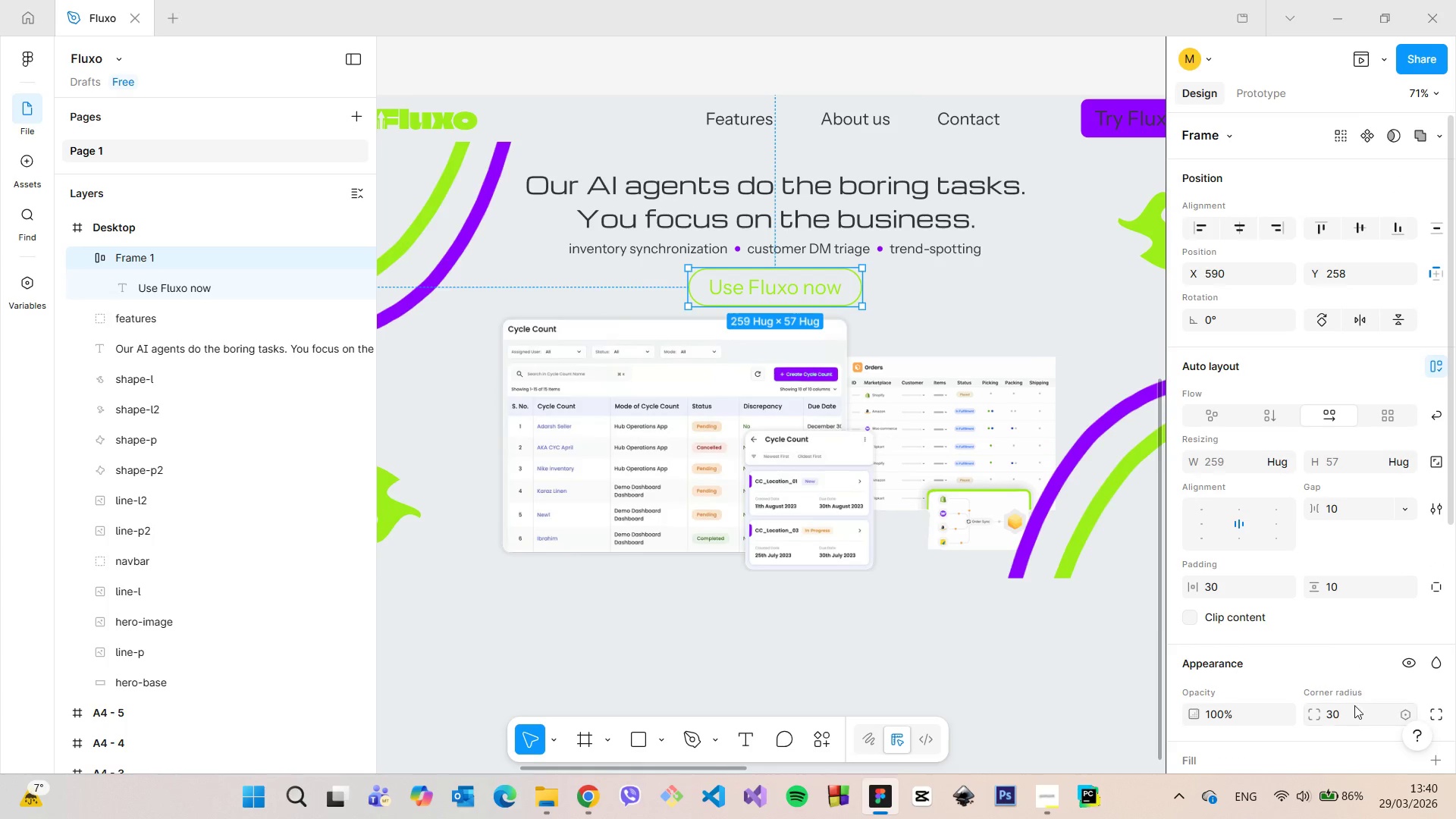 
scroll: coordinate [1332, 667], scroll_direction: down, amount: 3.0
 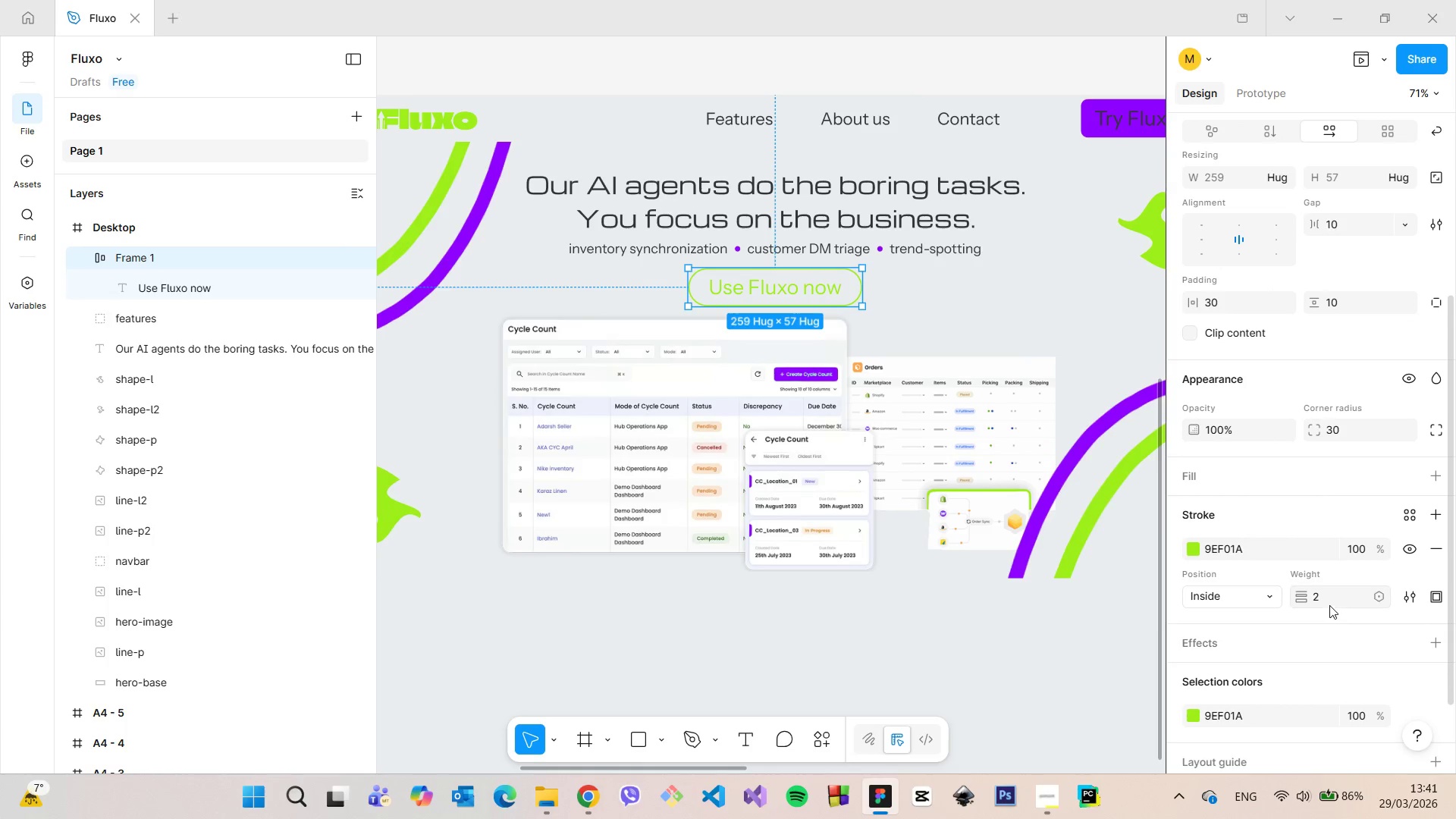 
left_click([1329, 603])
 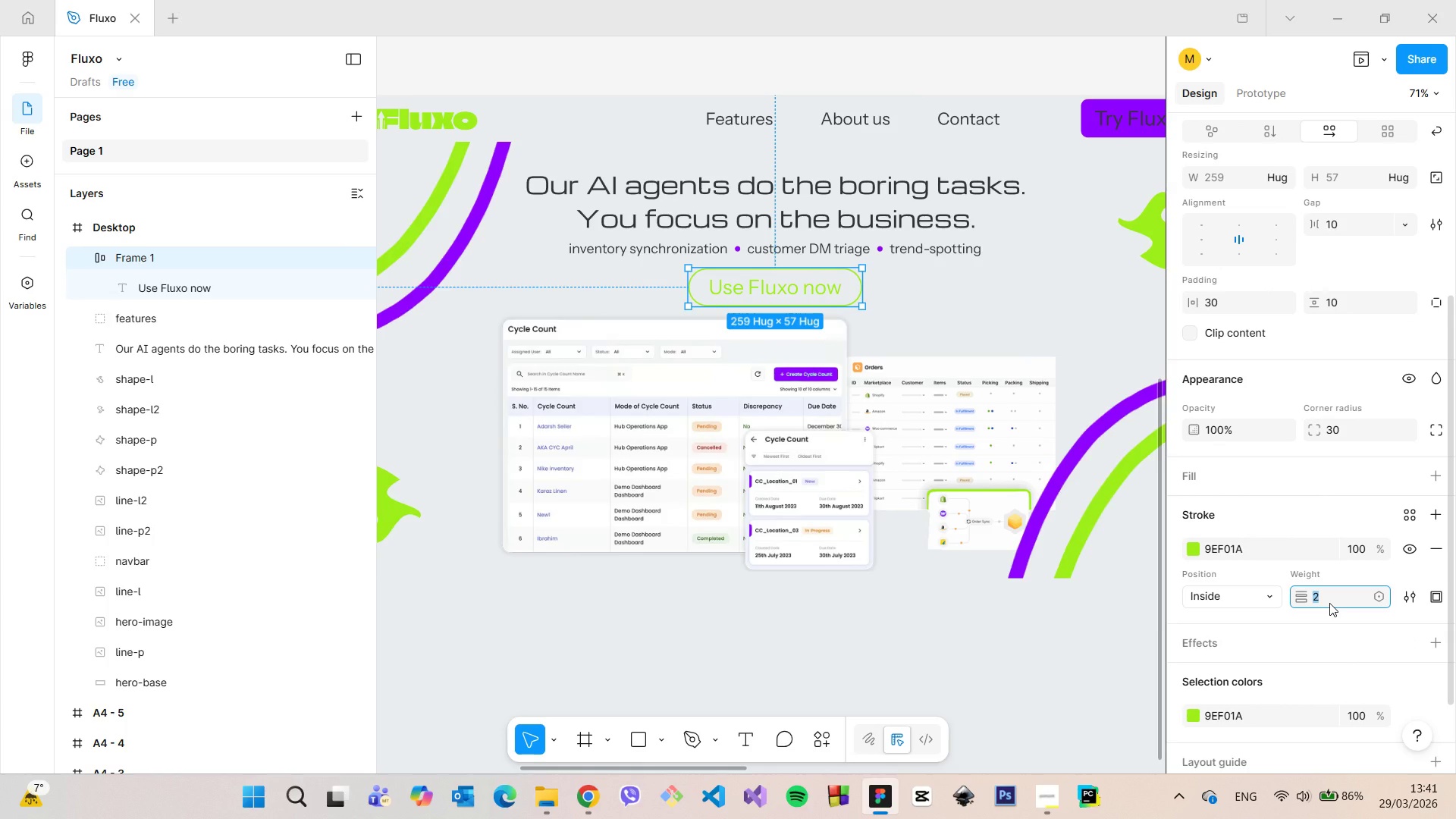 
wait(5.22)
 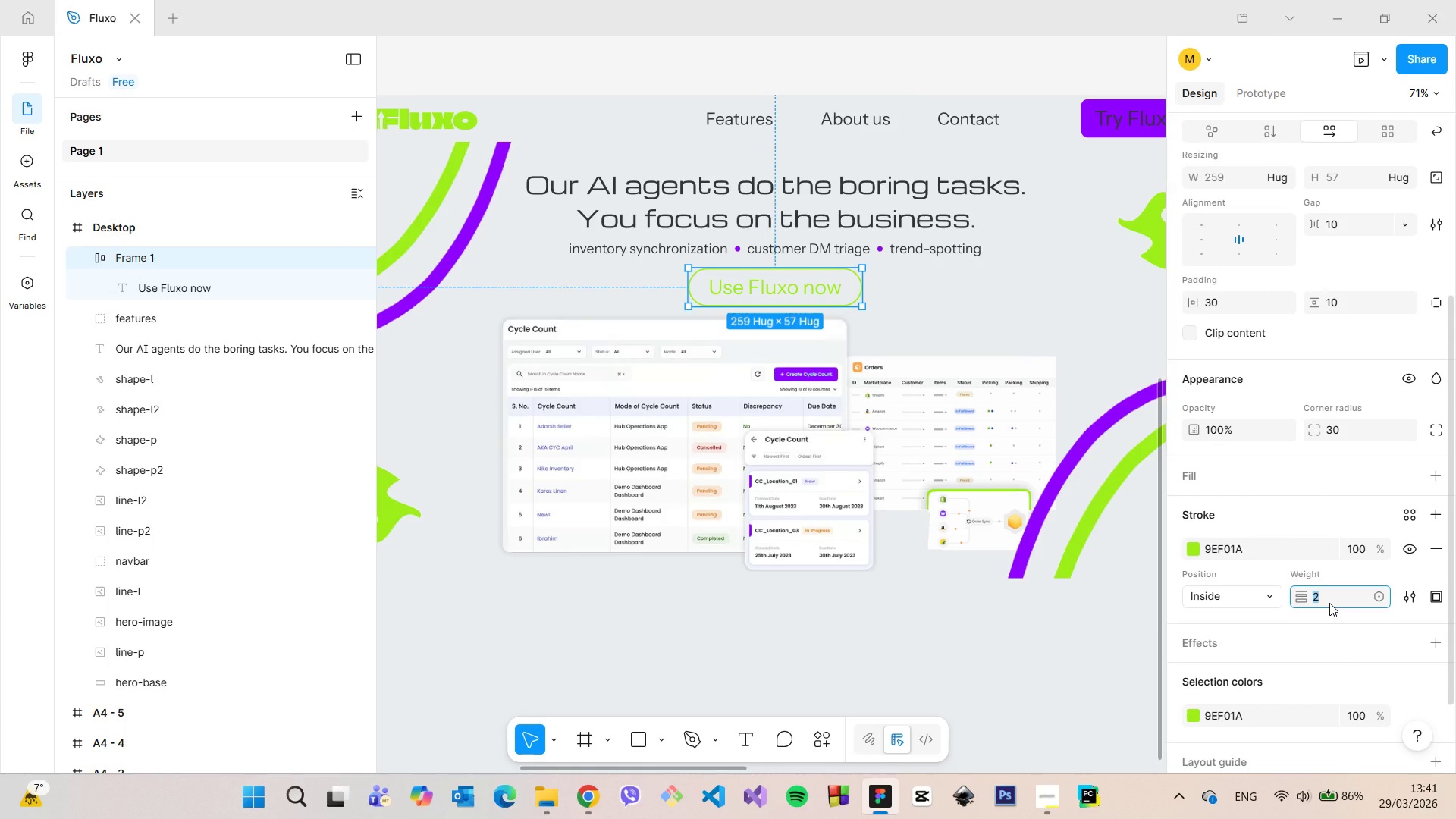 
key(ArrowUp)
 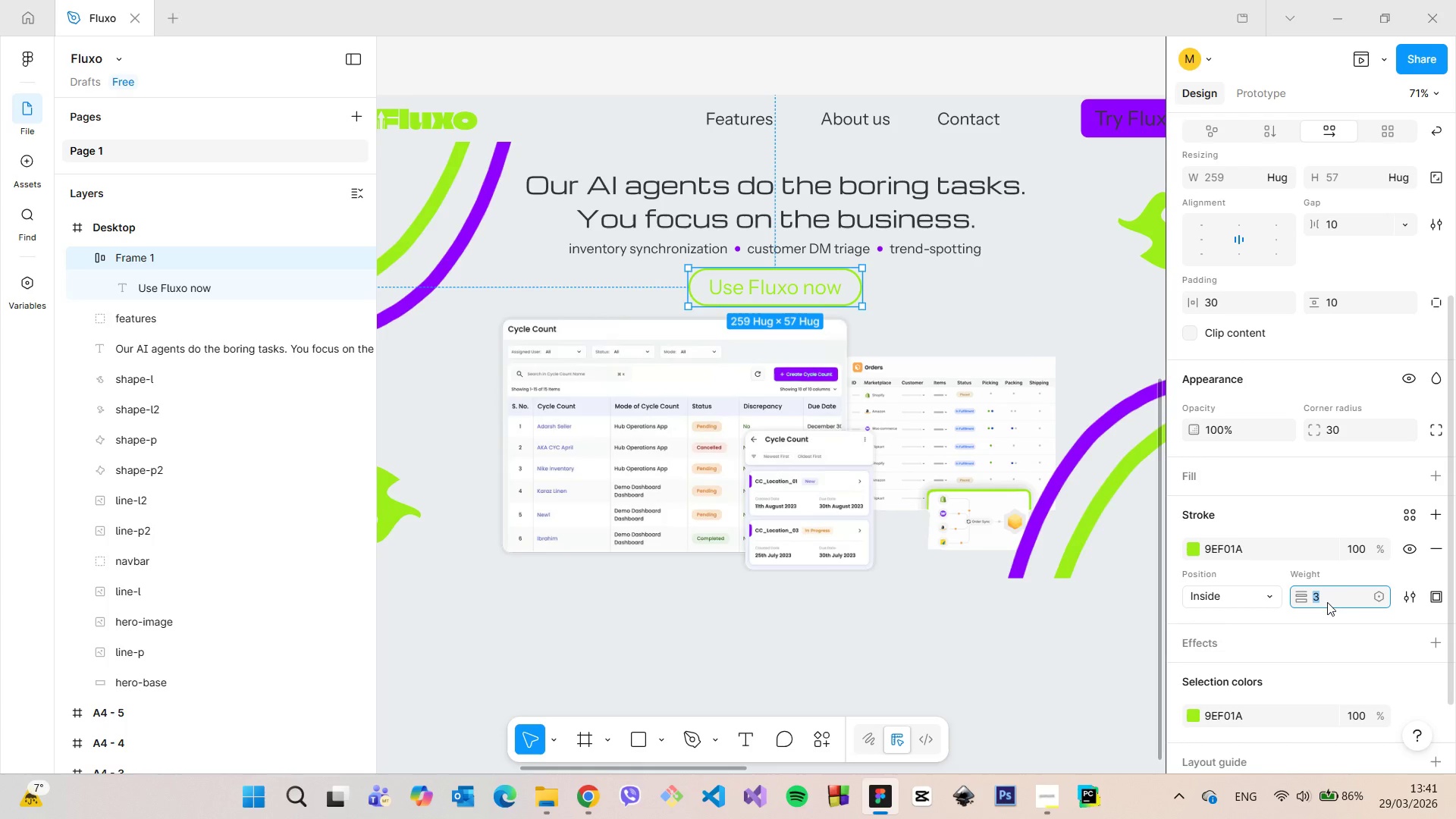 
left_click([1344, 598])
 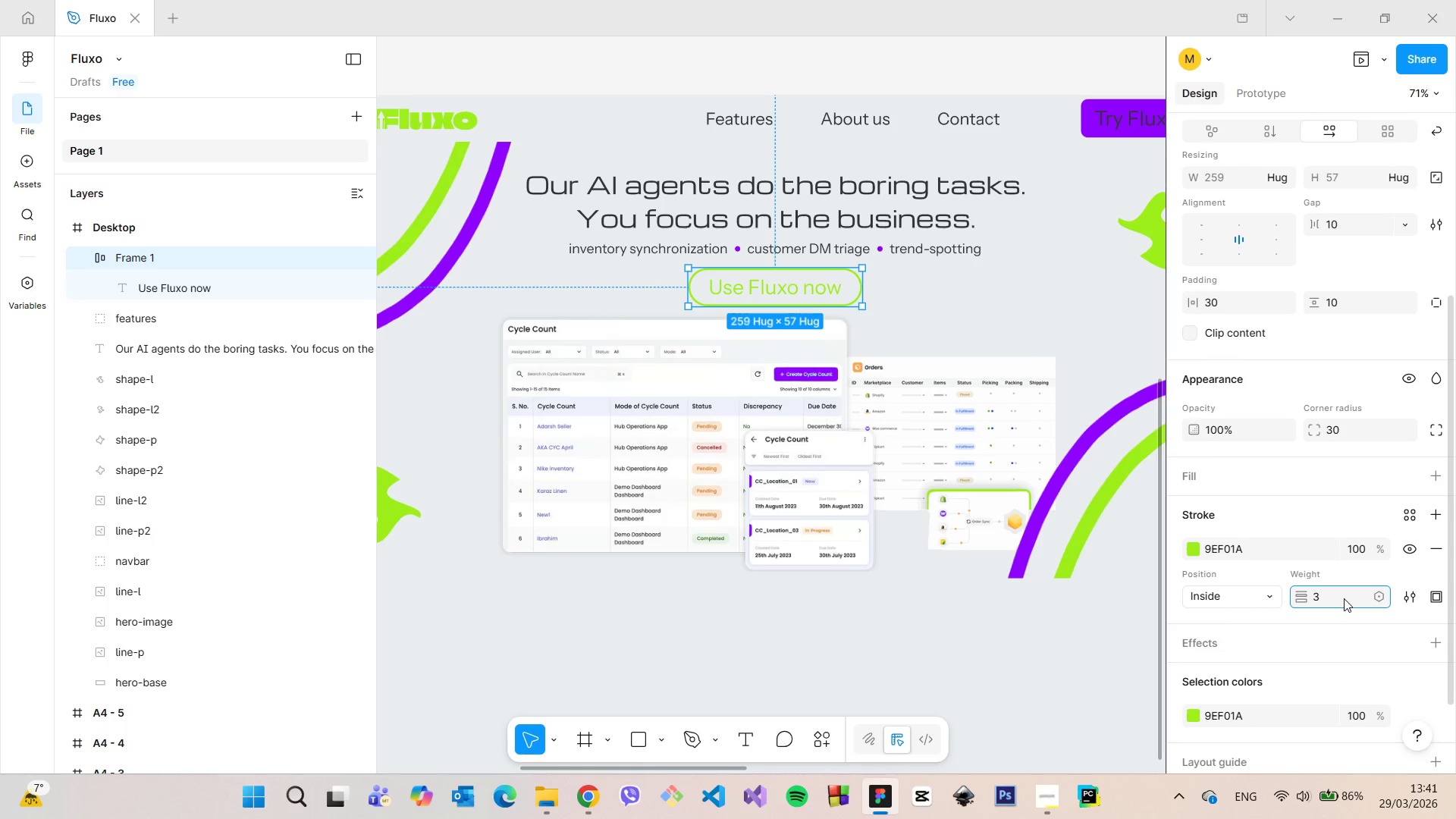 
key(Period)
 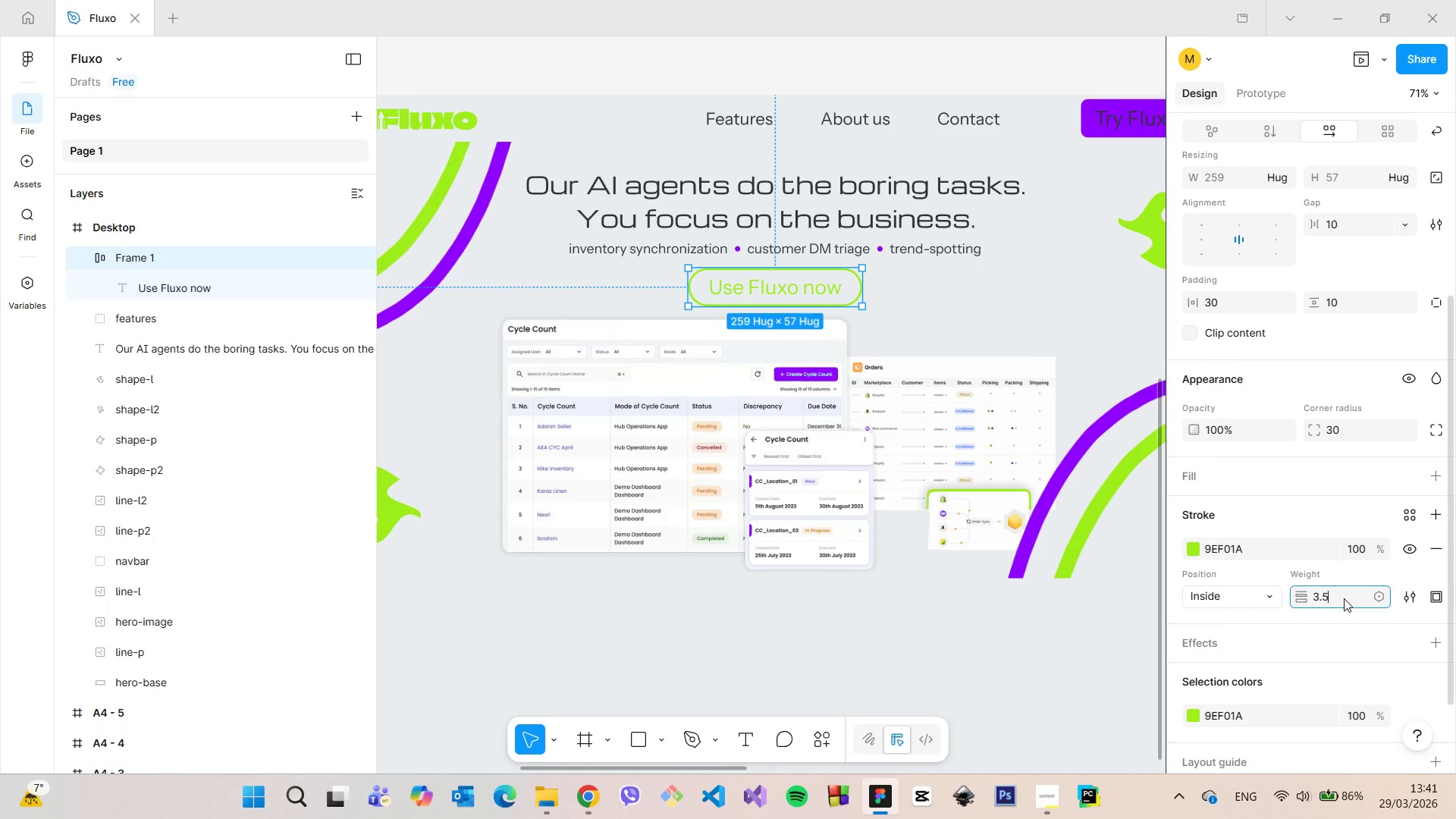 
key(5)
 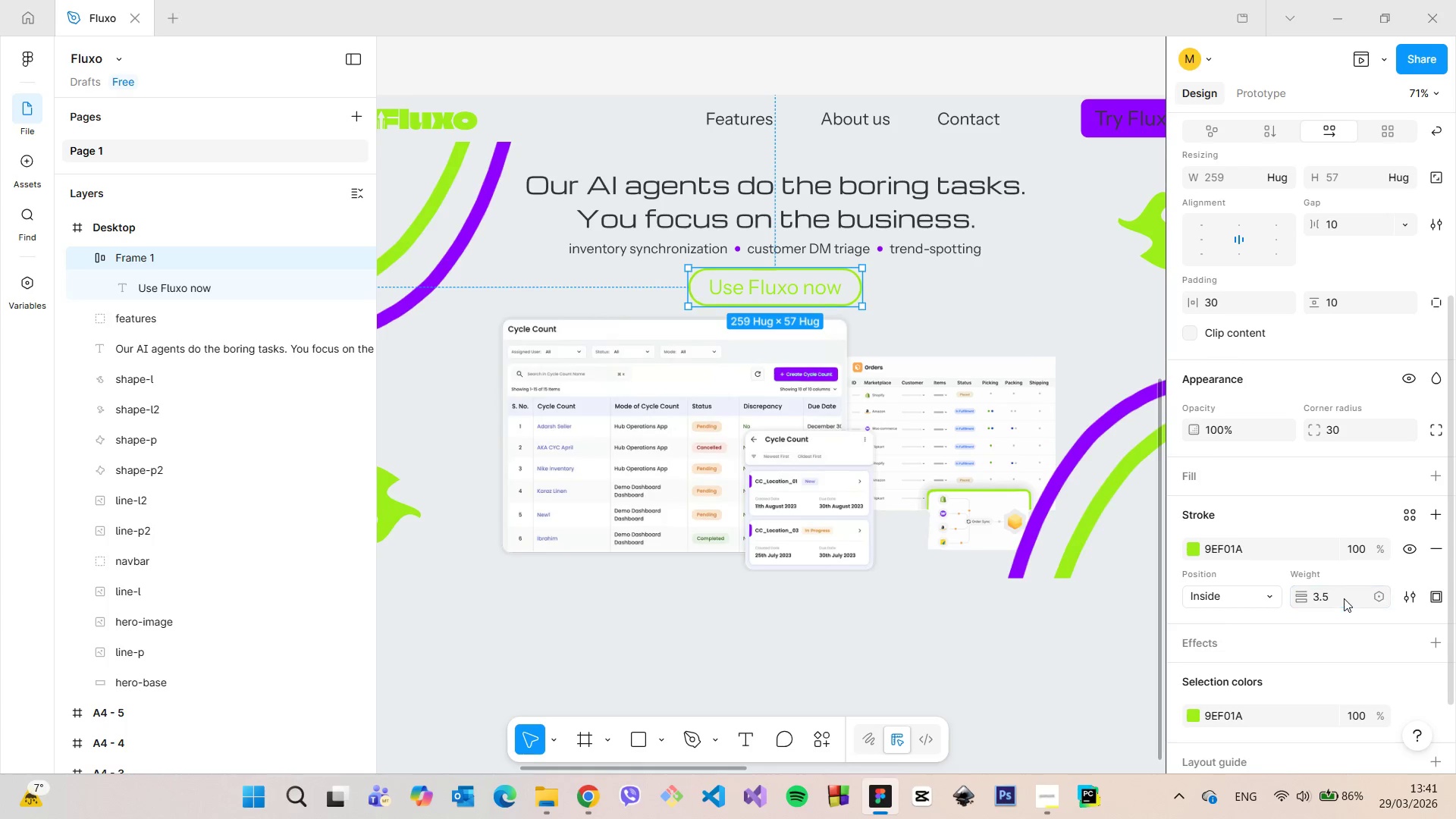 
key(Enter)
 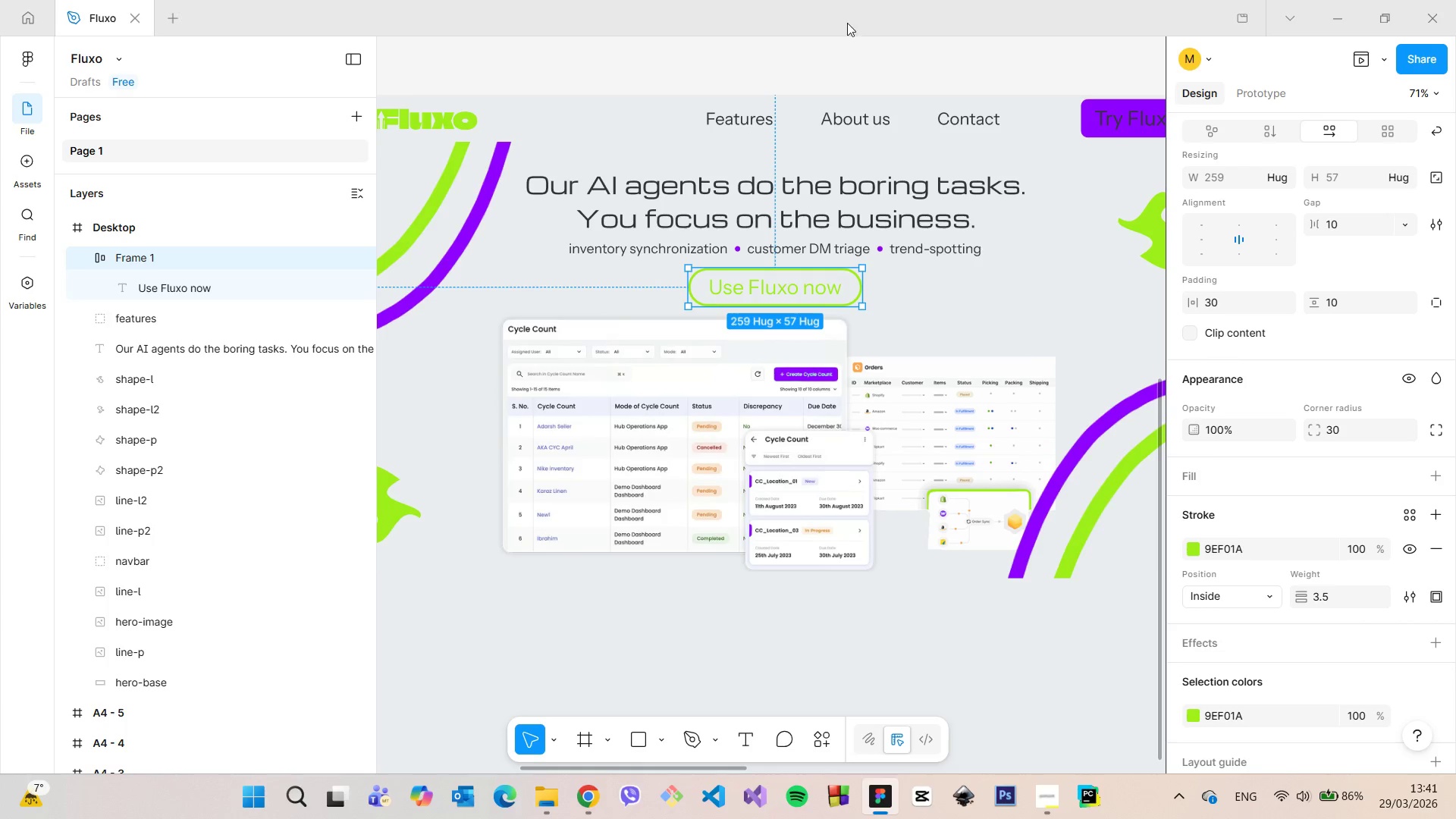 
left_click([808, 60])
 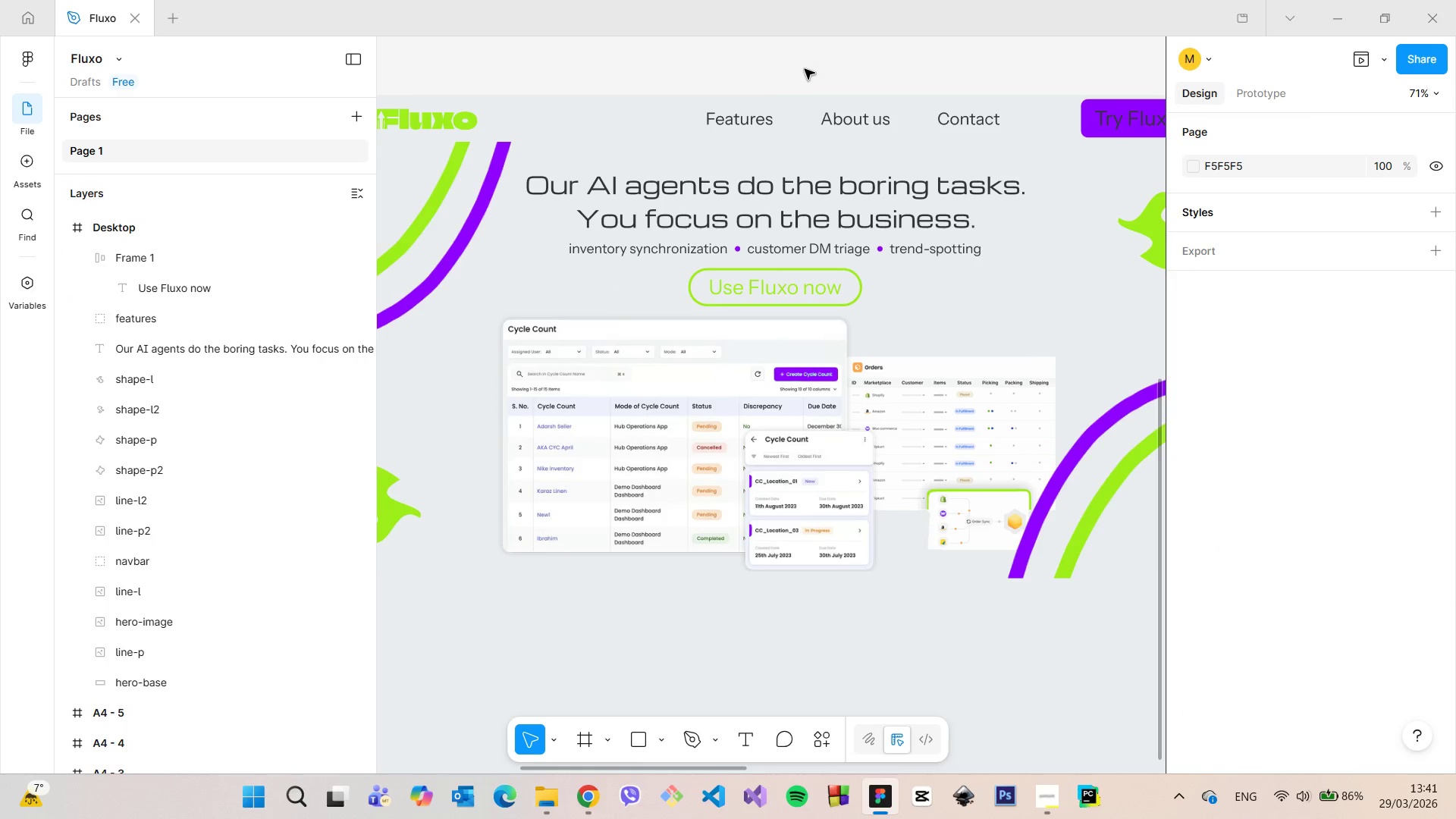 
scroll: coordinate [805, 69], scroll_direction: down, amount: 4.0
 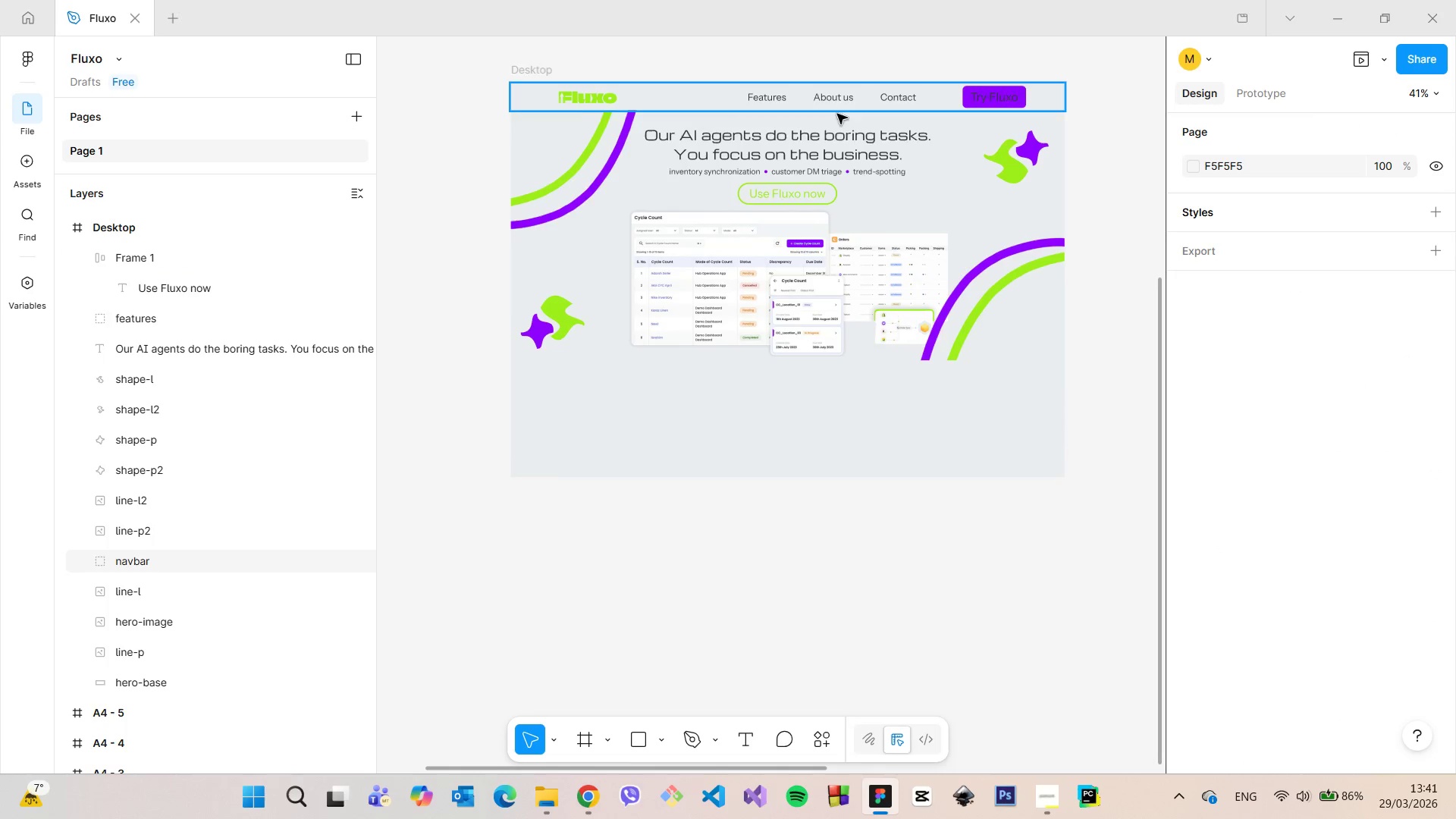 
left_click([827, 188])
 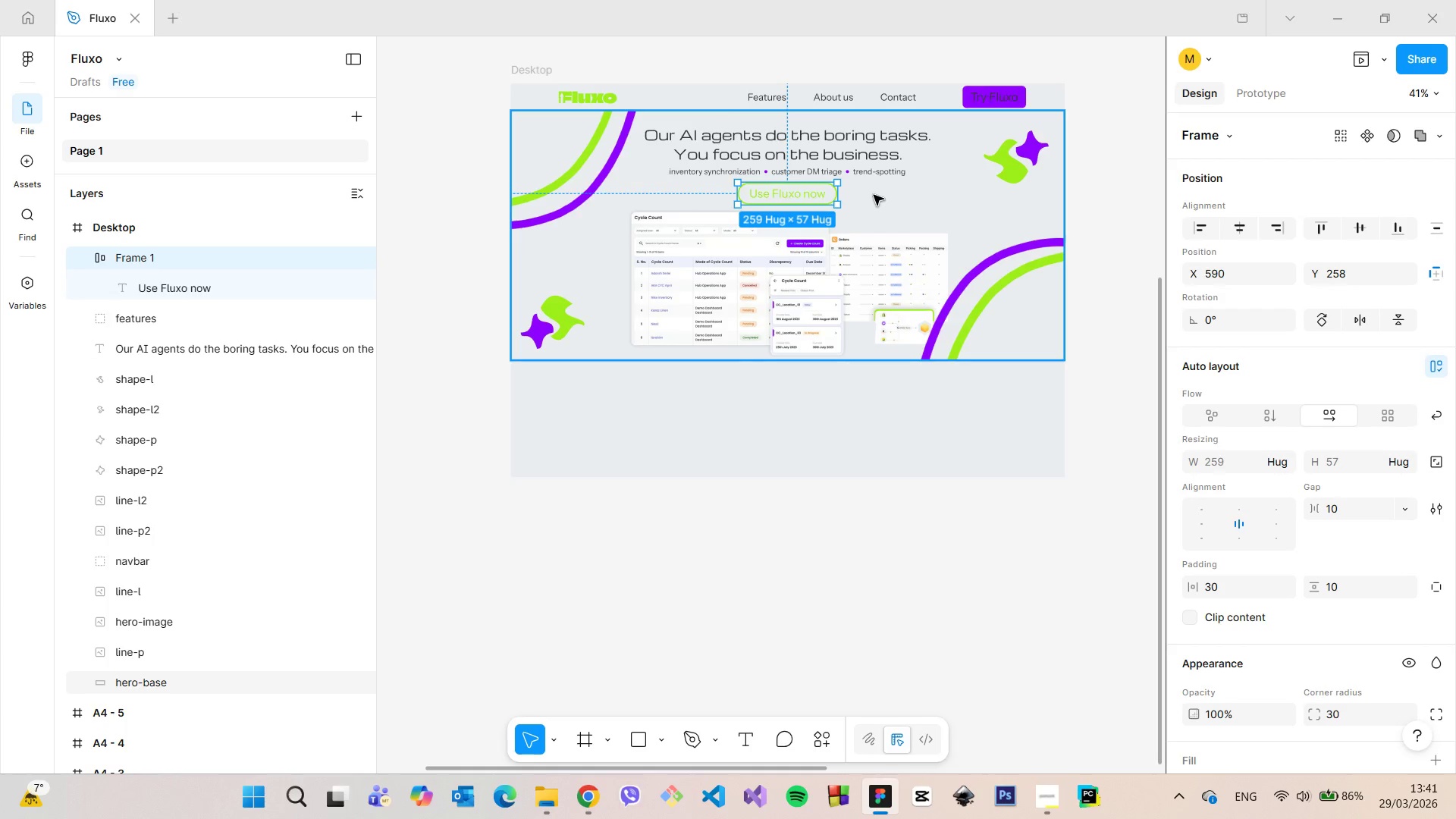 
hold_key(key=AltLeft, duration=1.22)
 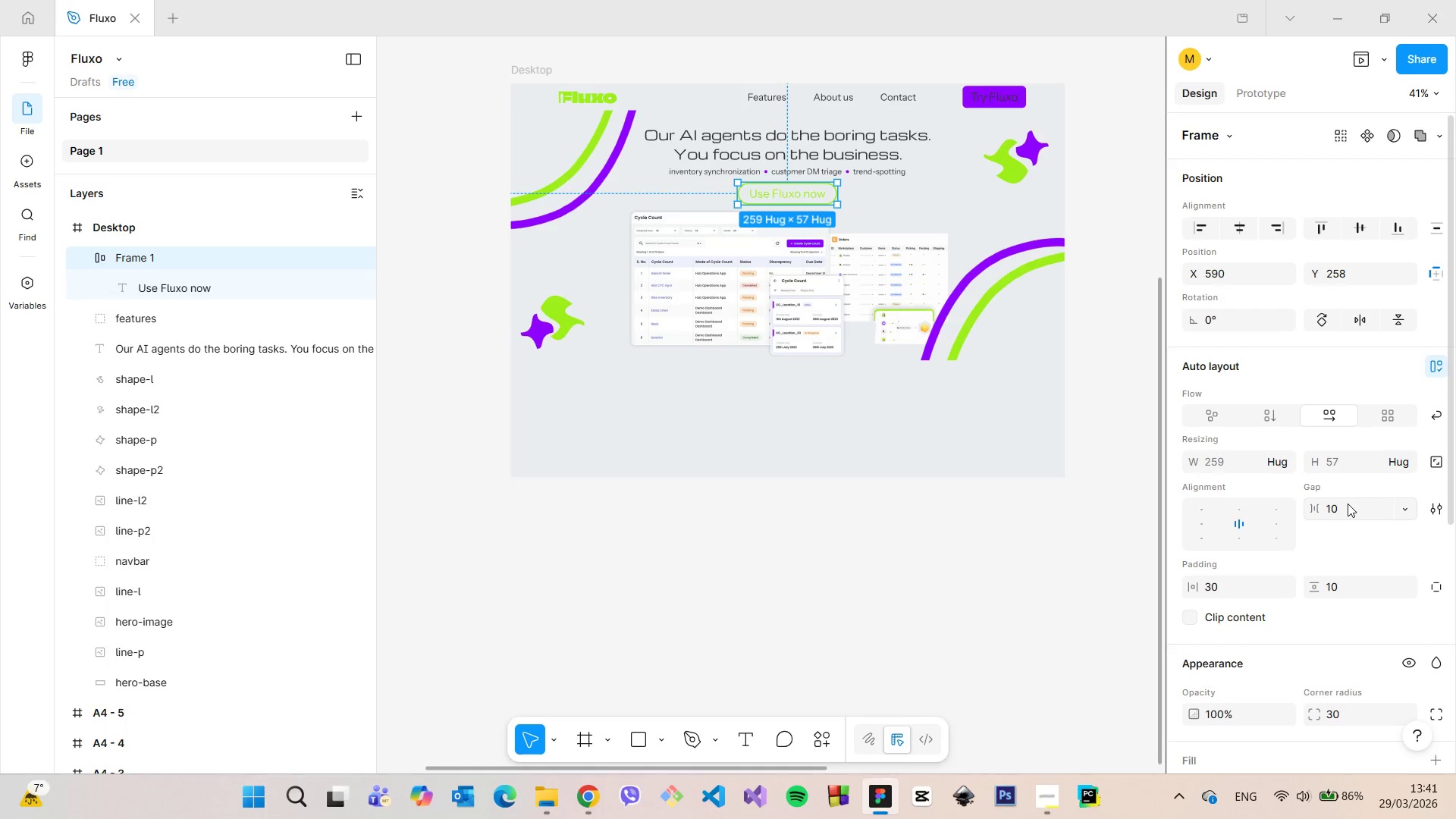 
left_click([1352, 592])
 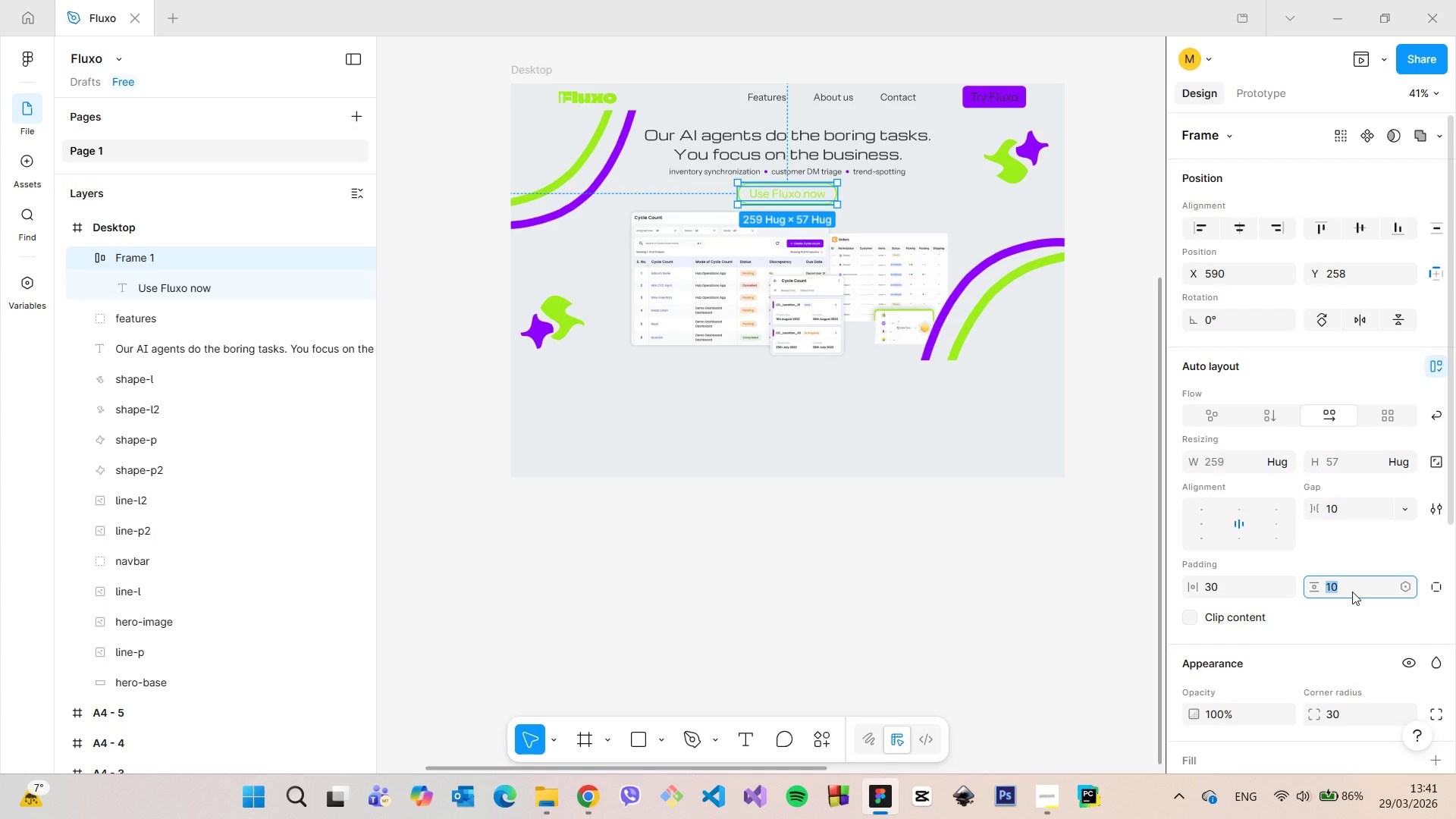 
key(ArrowDown)
 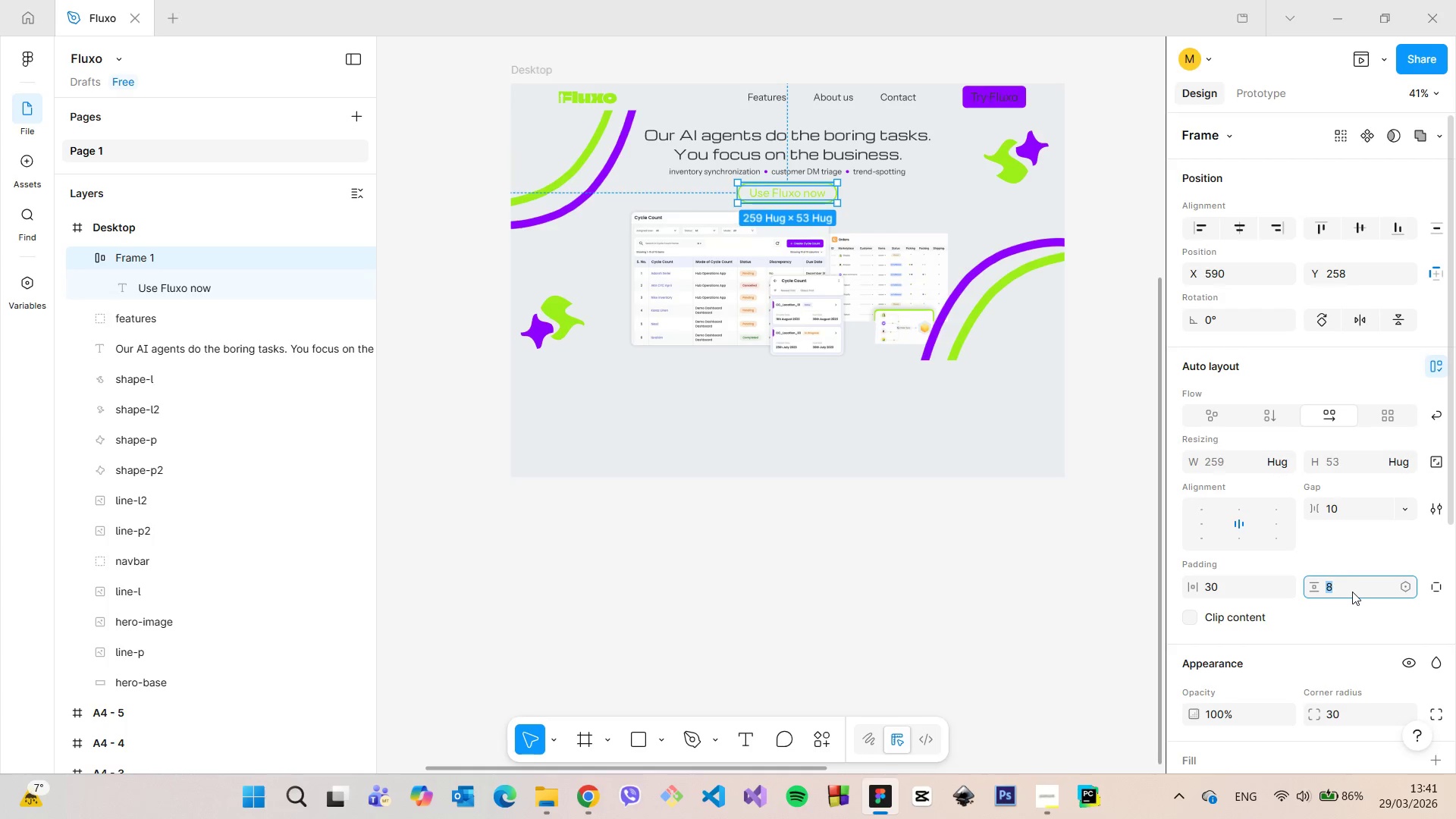 
key(ArrowDown)
 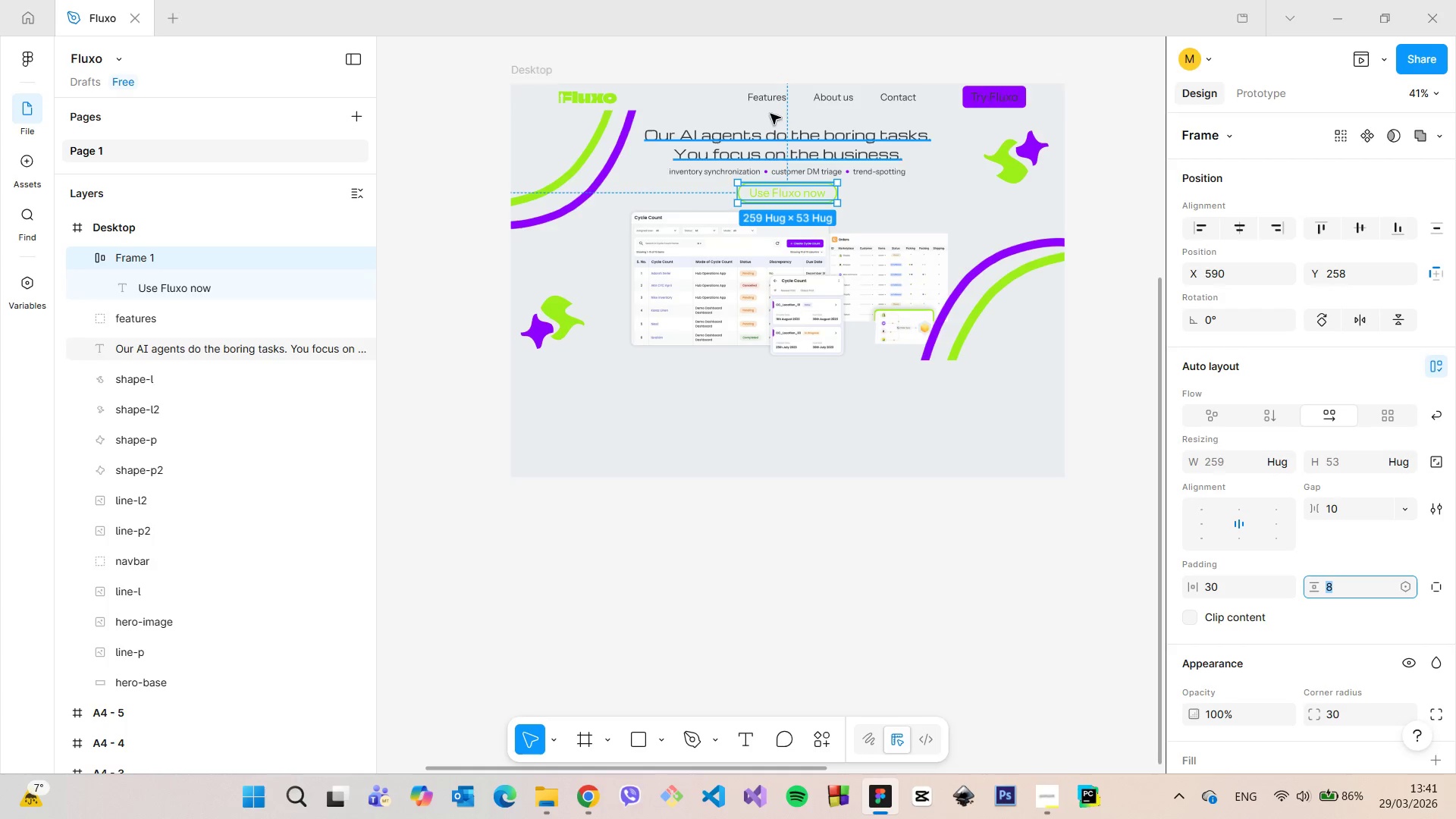 
left_click([808, 66])
 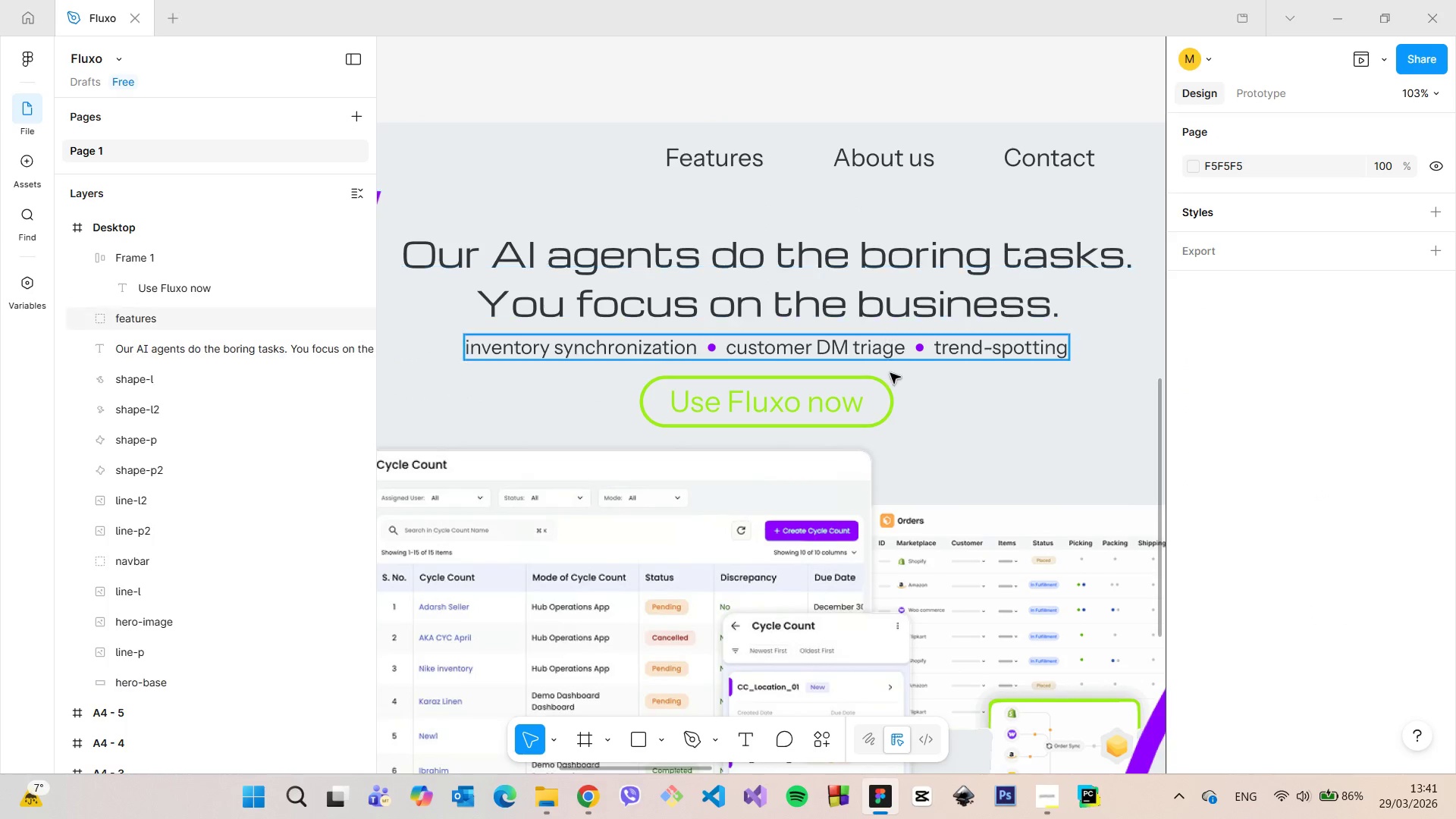 
scroll: coordinate [806, 64], scroll_direction: up, amount: 7.0
 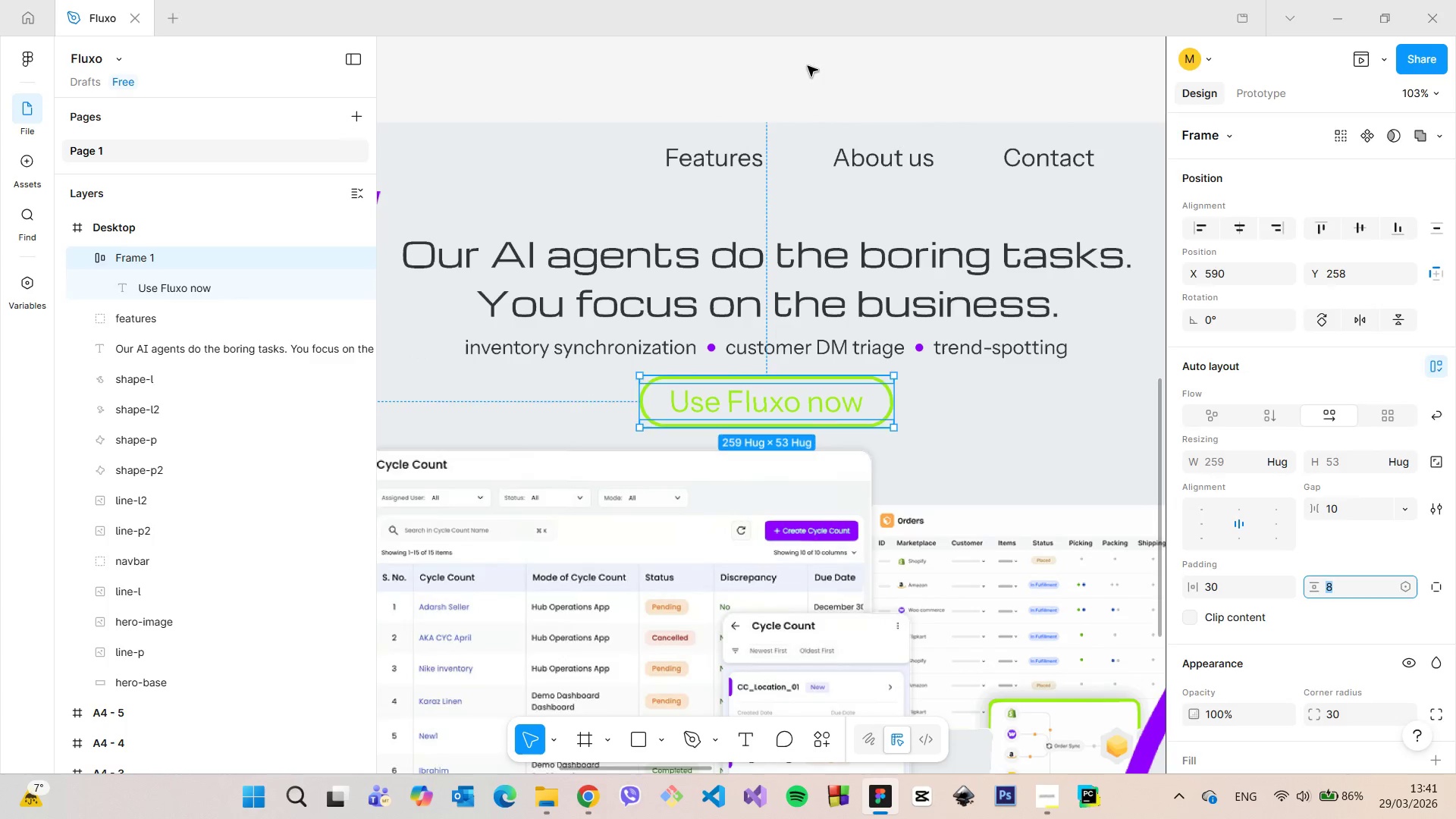 
left_click([890, 378])
 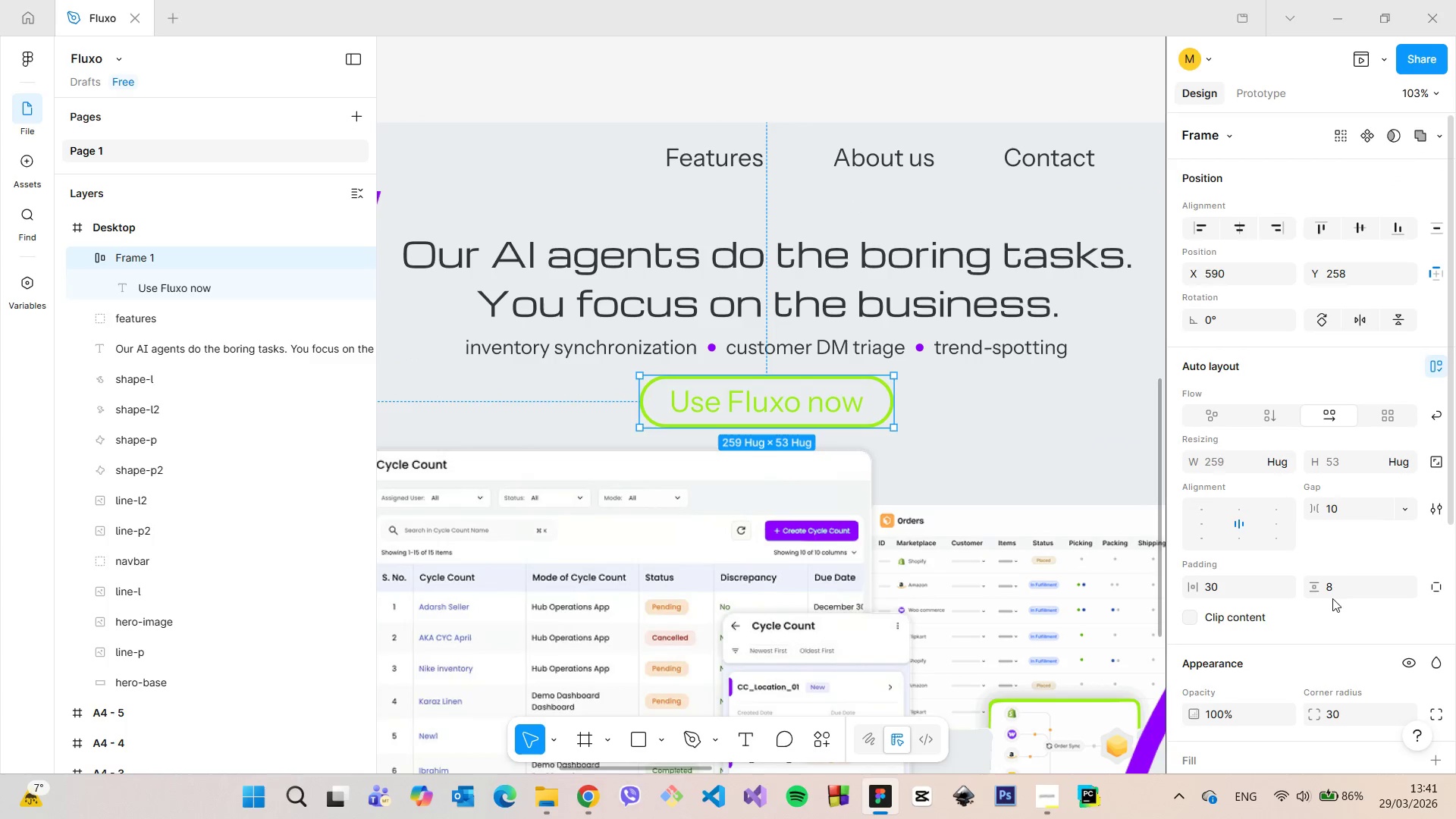 
scroll: coordinate [1338, 573], scroll_direction: down, amount: 1.0
 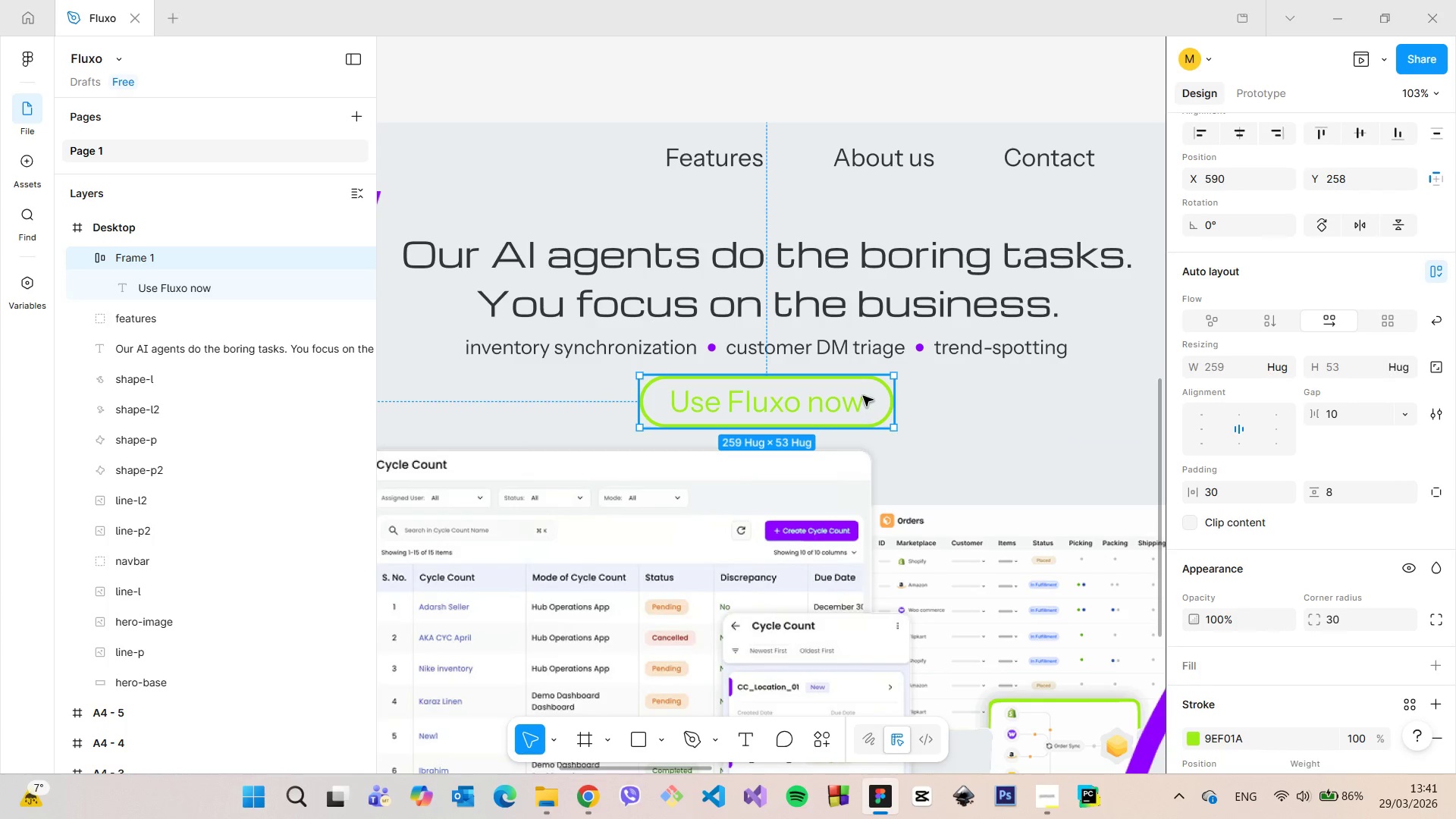 
double_click([831, 407])
 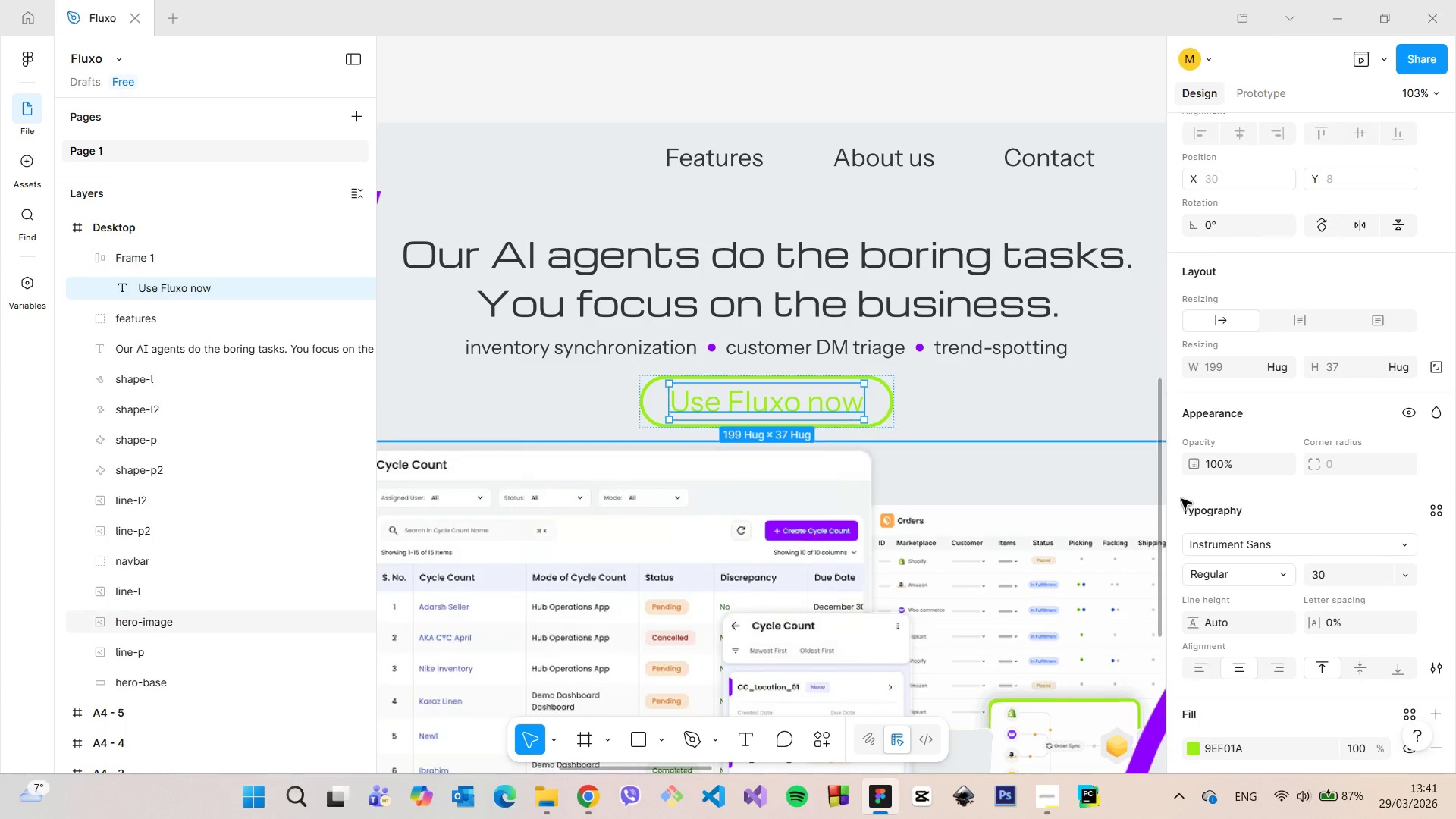 
scroll: coordinate [1225, 499], scroll_direction: down, amount: 4.0
 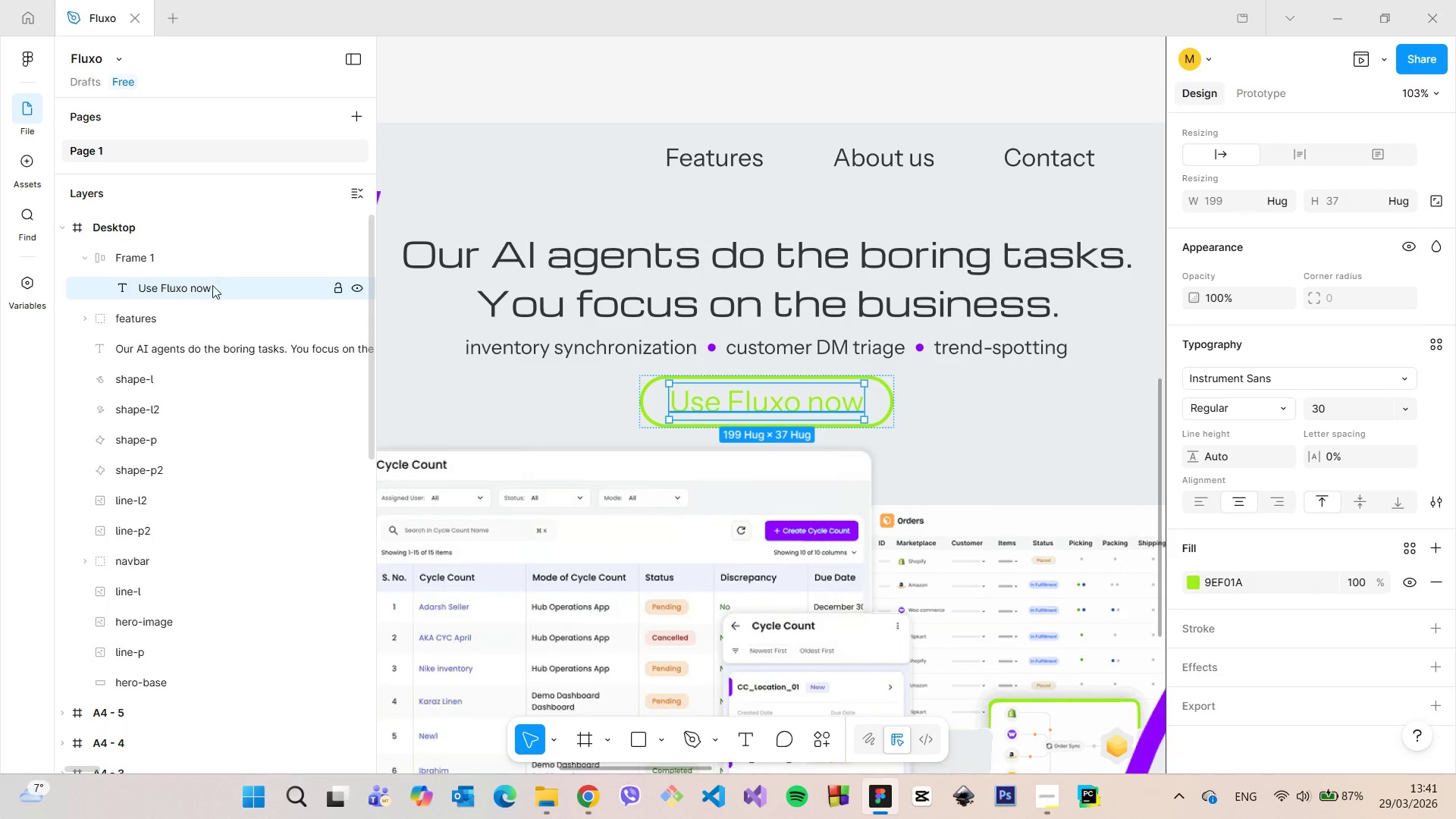 
left_click([200, 286])
 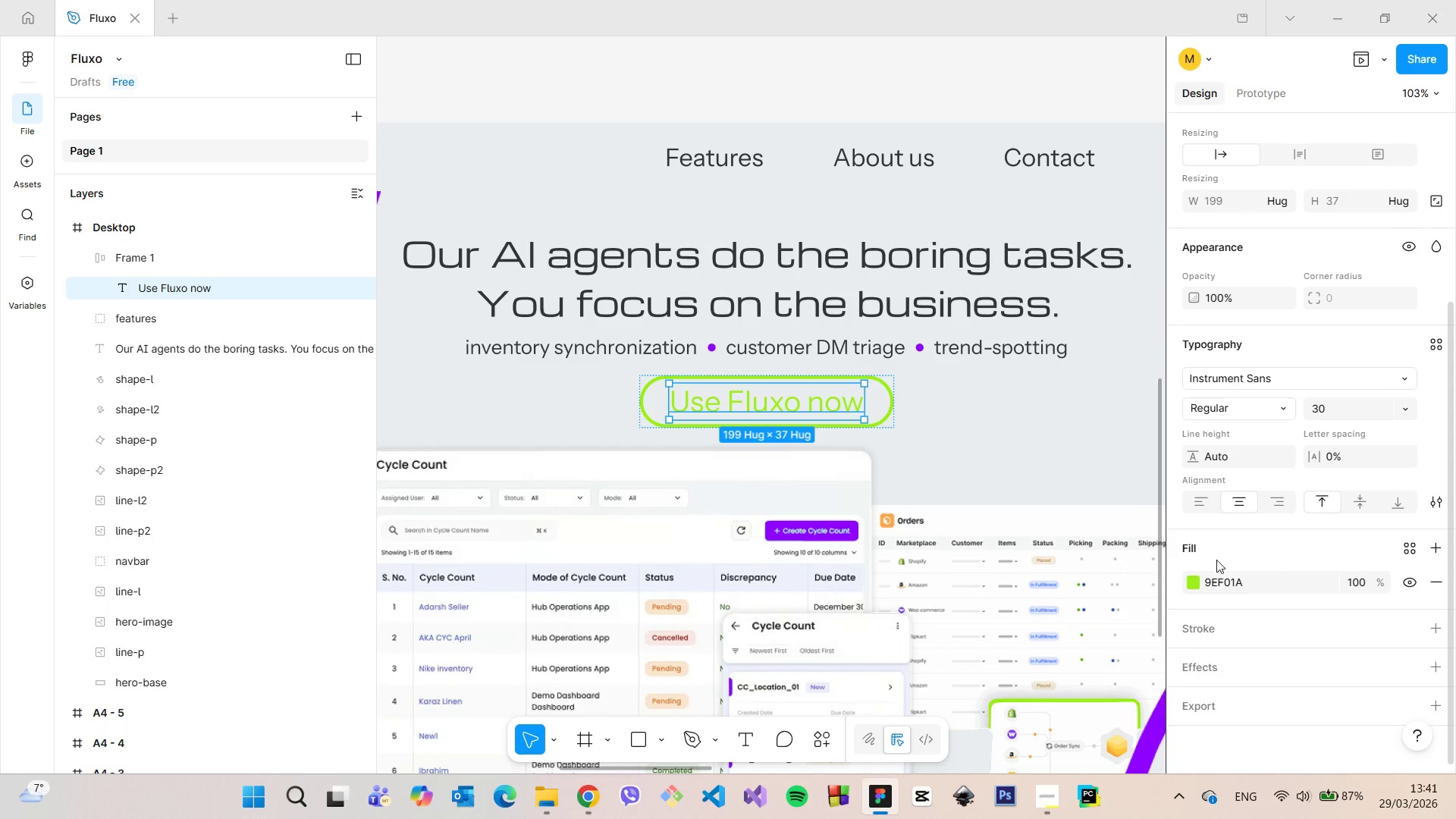 
left_click([1193, 584])
 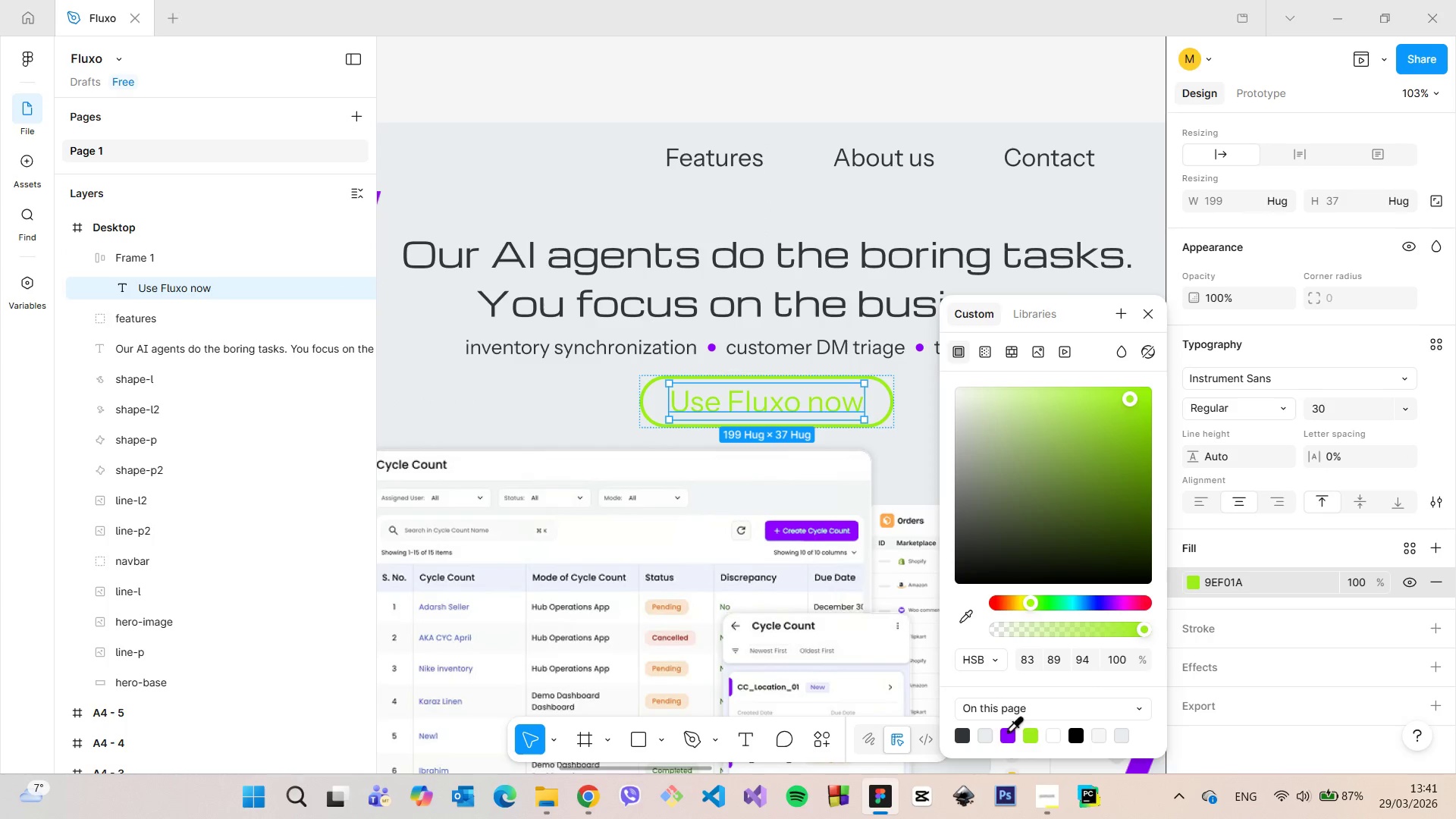 
left_click([1008, 738])
 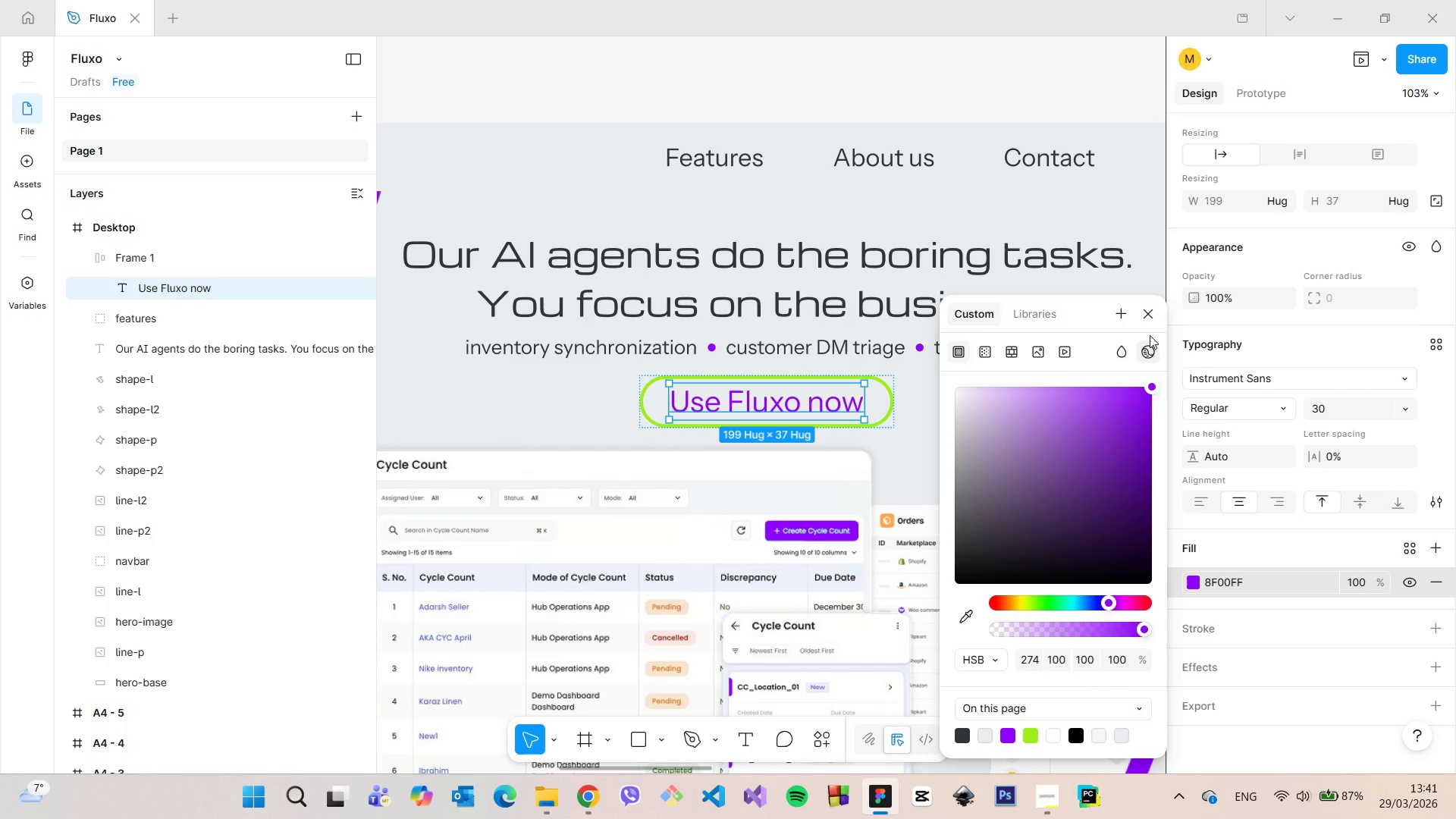 
left_click([1153, 310])
 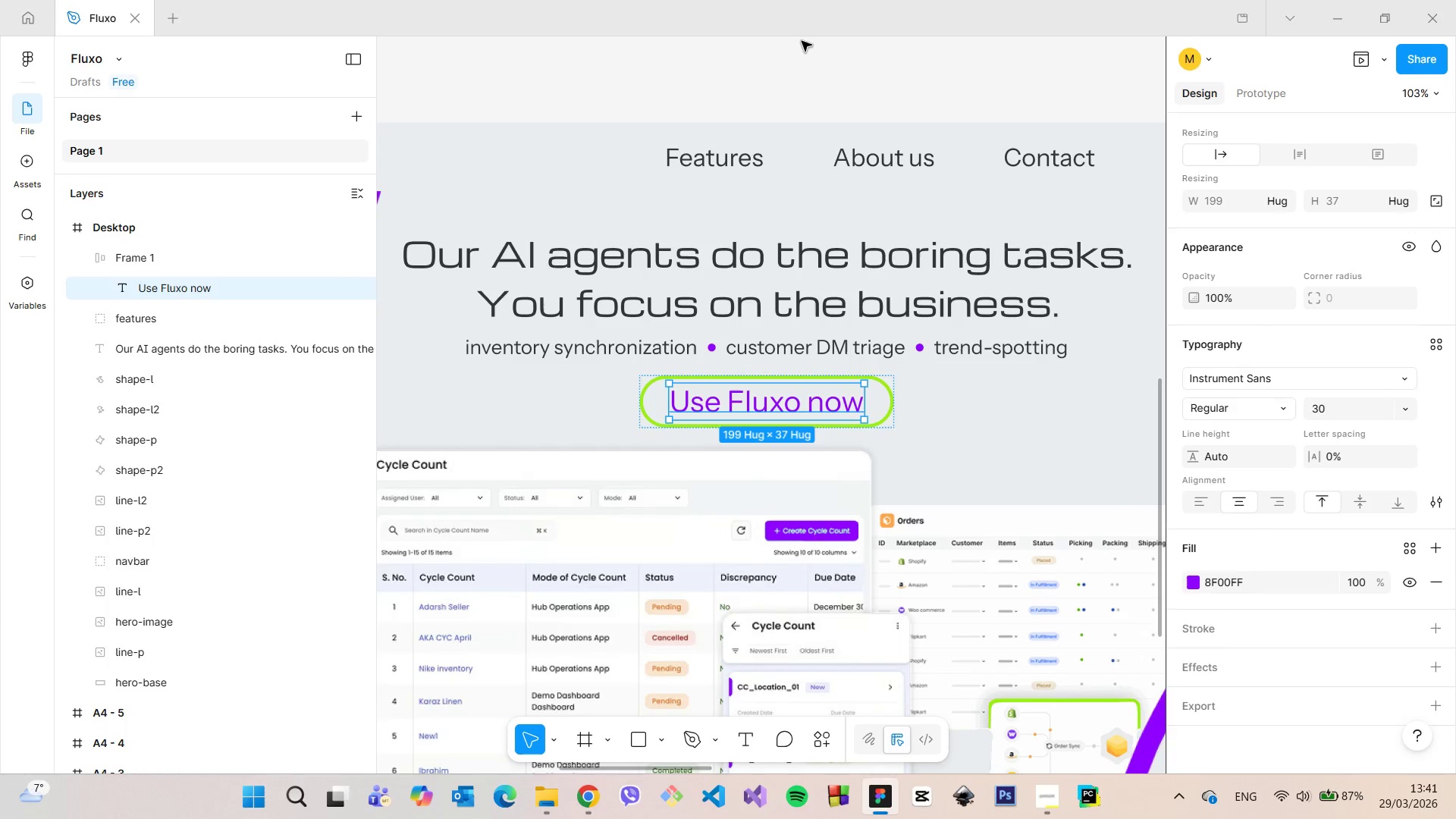 
left_click([800, 55])
 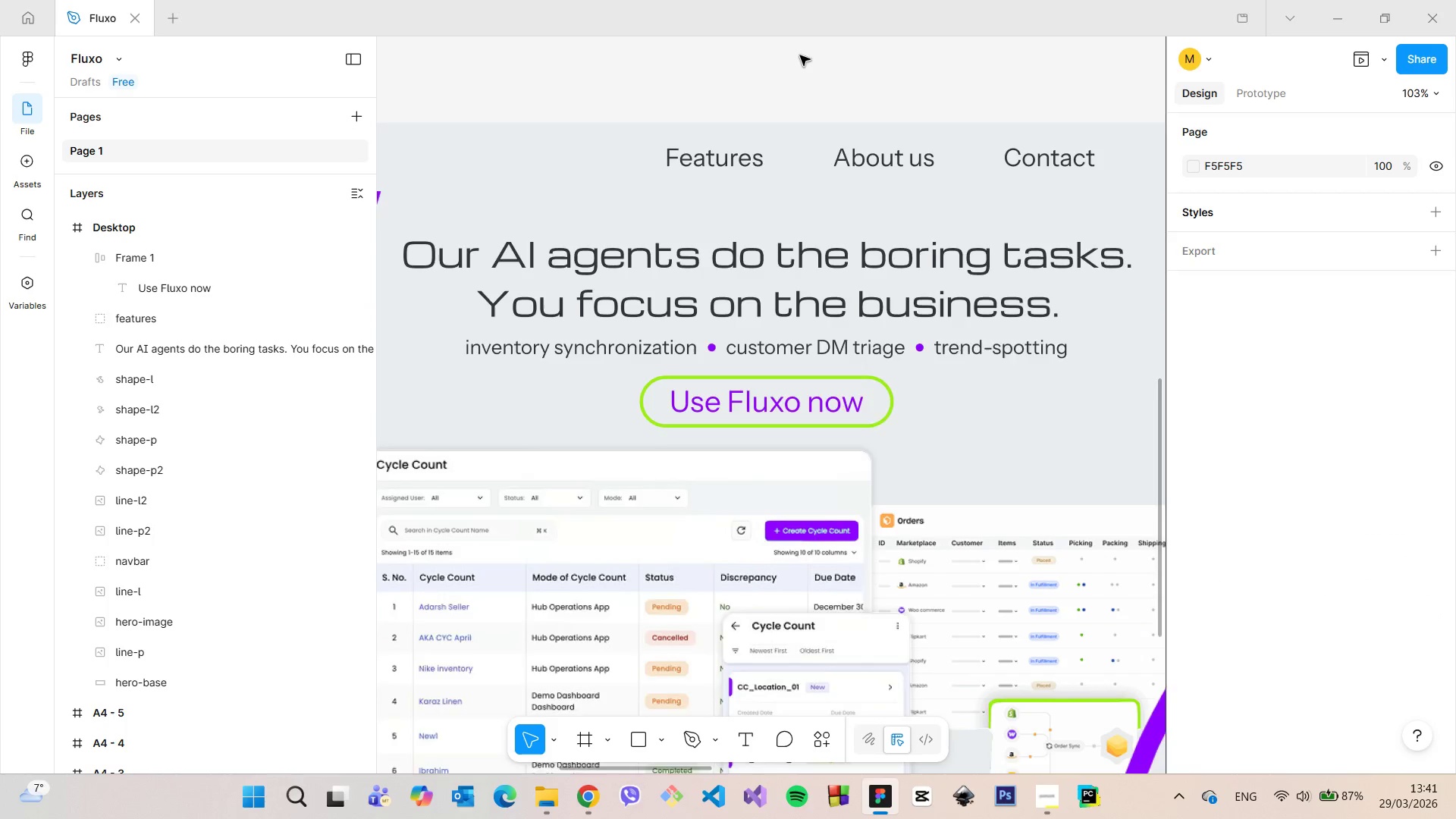 
scroll: coordinate [800, 141], scroll_direction: down, amount: 12.0
 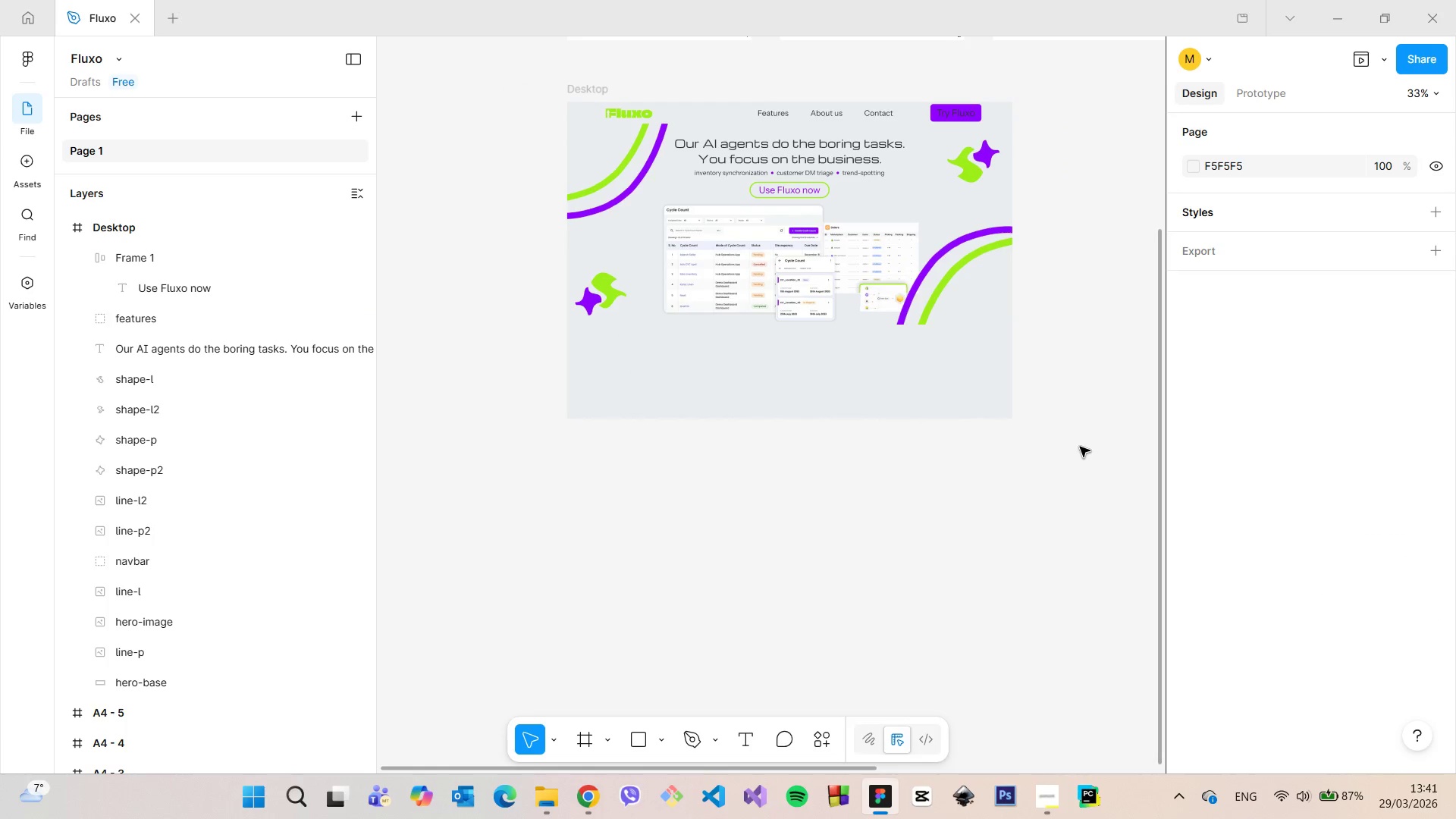 
scroll: coordinate [790, 170], scroll_direction: up, amount: 11.0
 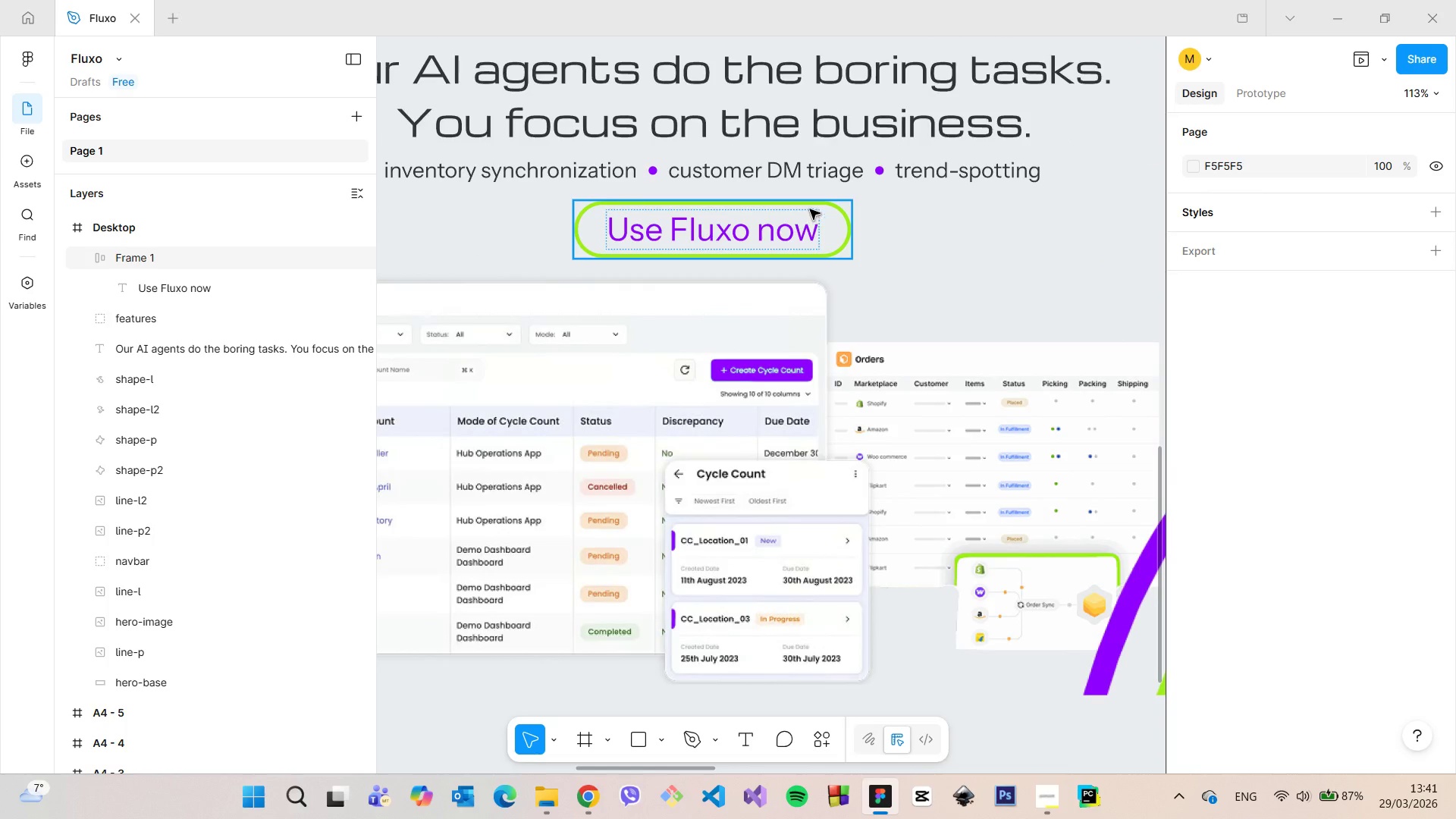 
left_click([817, 208])
 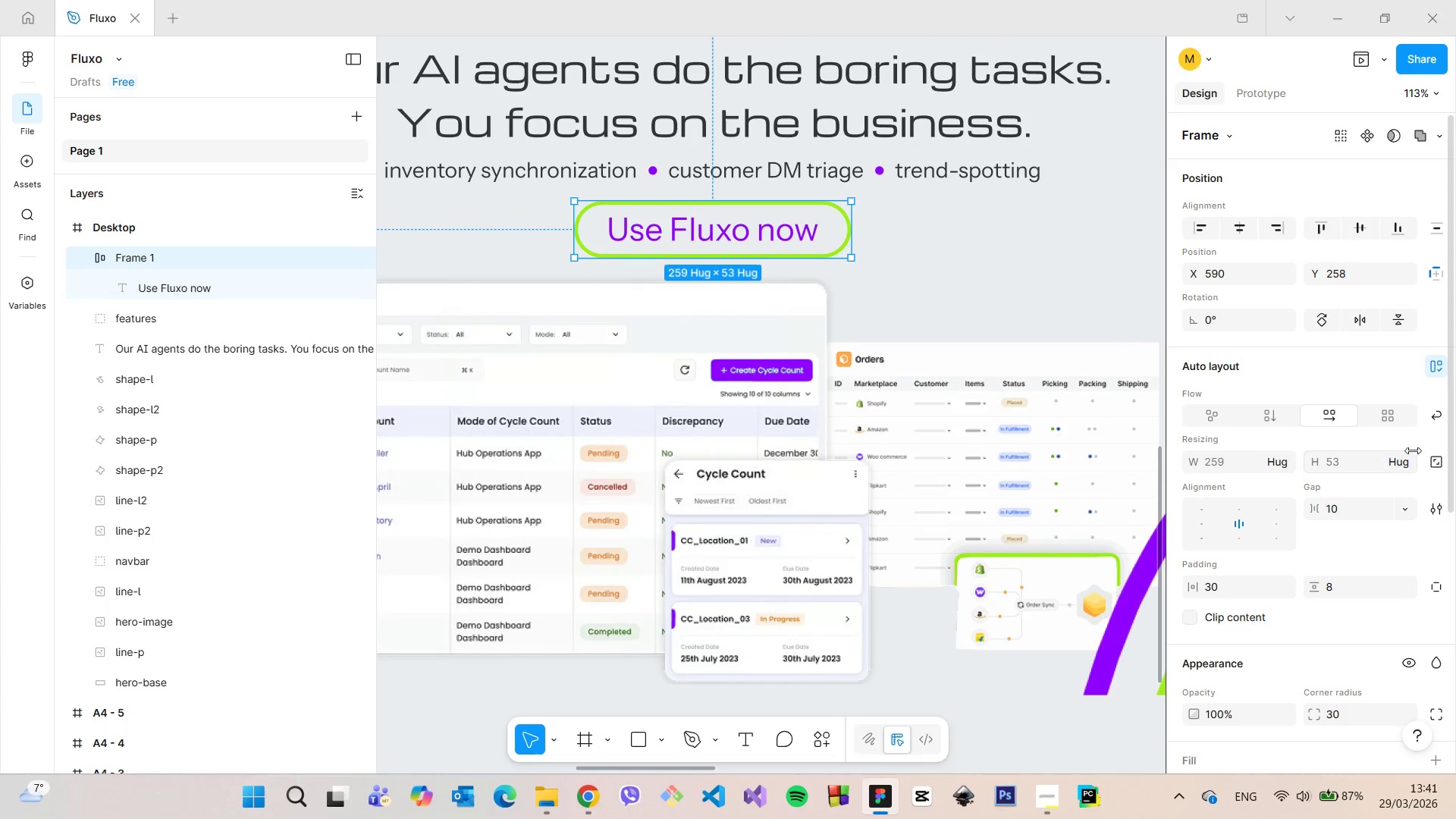 
scroll: coordinate [1410, 452], scroll_direction: down, amount: 5.0
 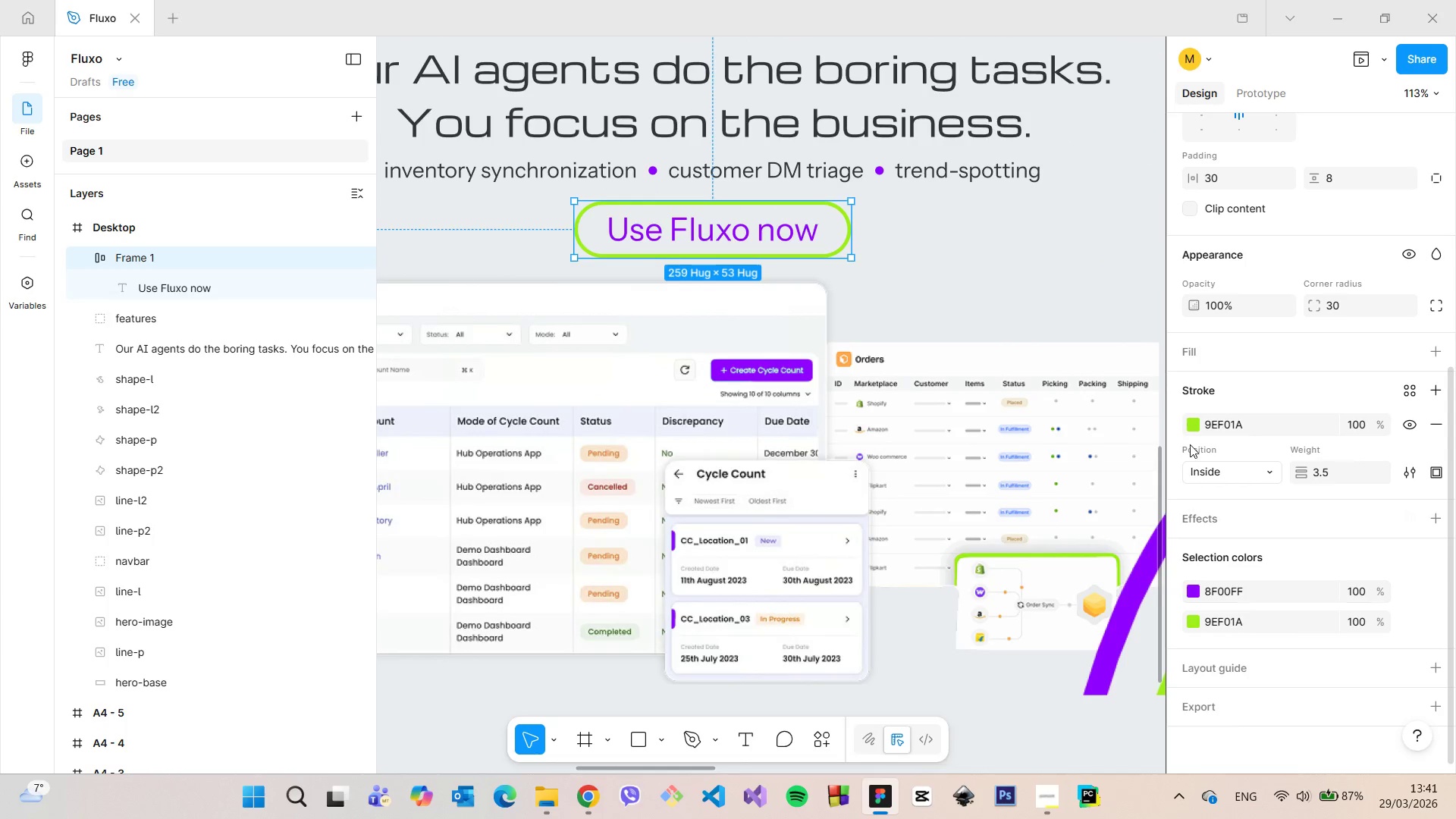 
left_click([1188, 418])
 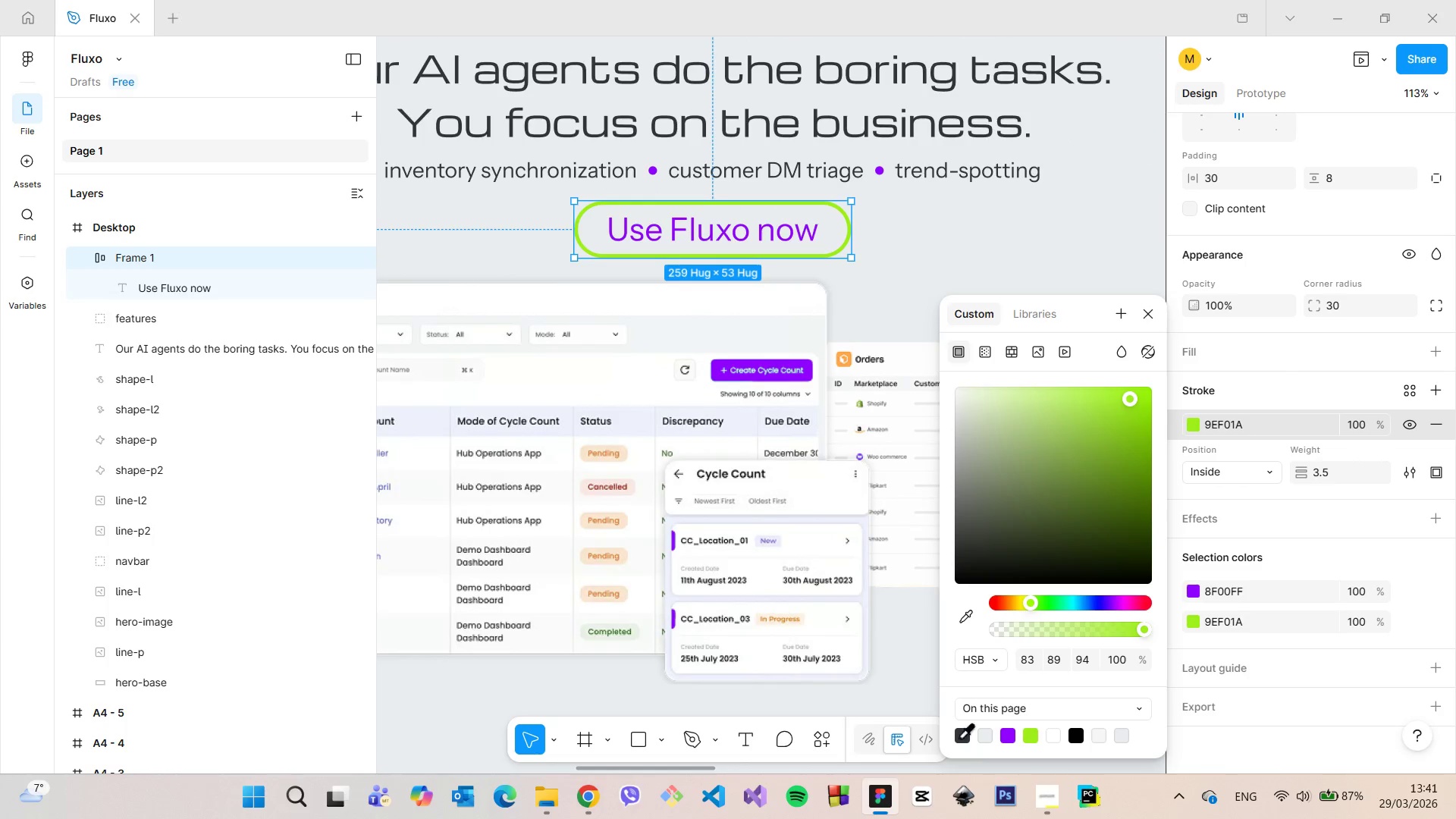 
left_click([959, 736])
 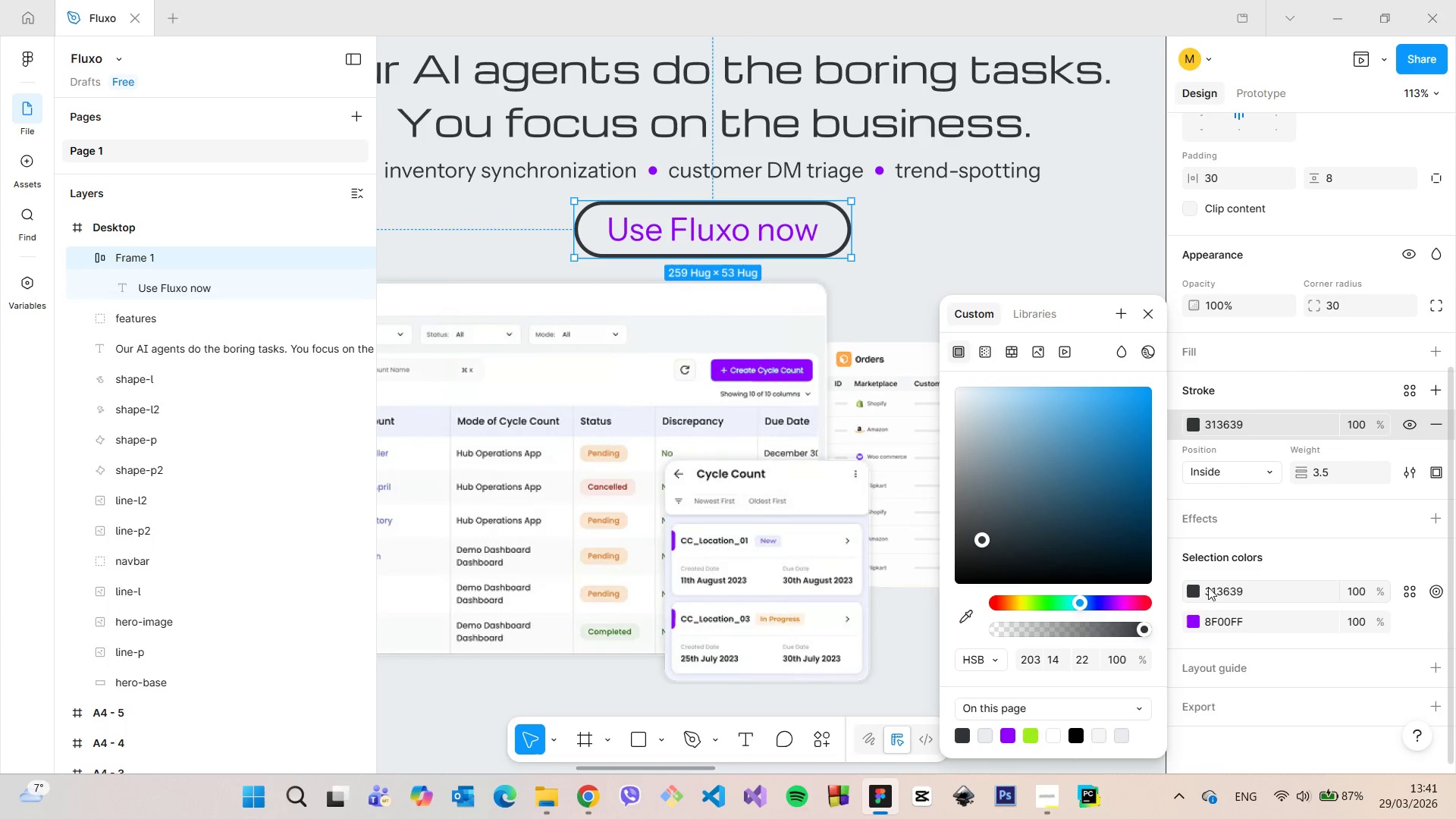 
left_click([1342, 477])
 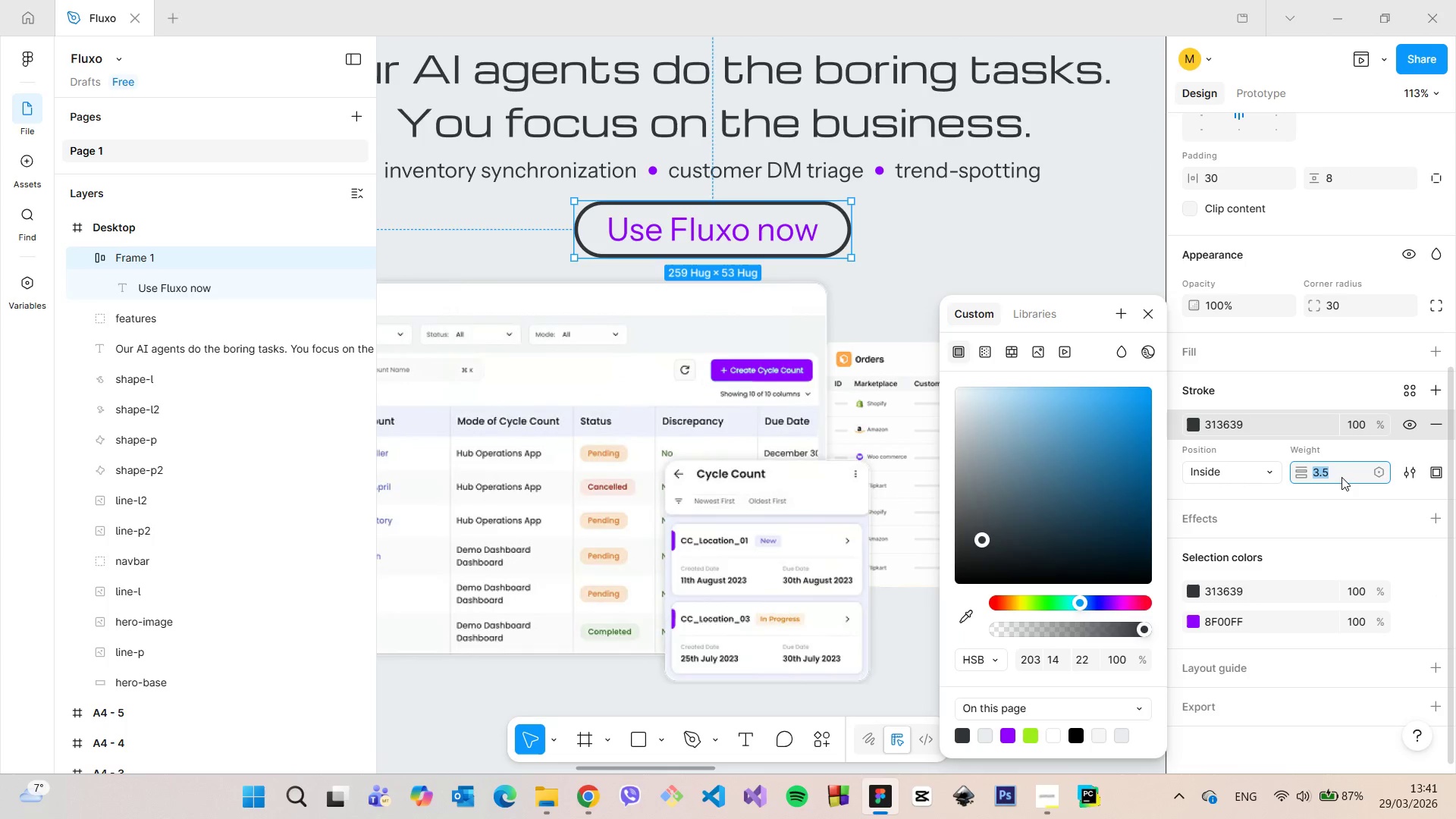 
key(ArrowDown)
 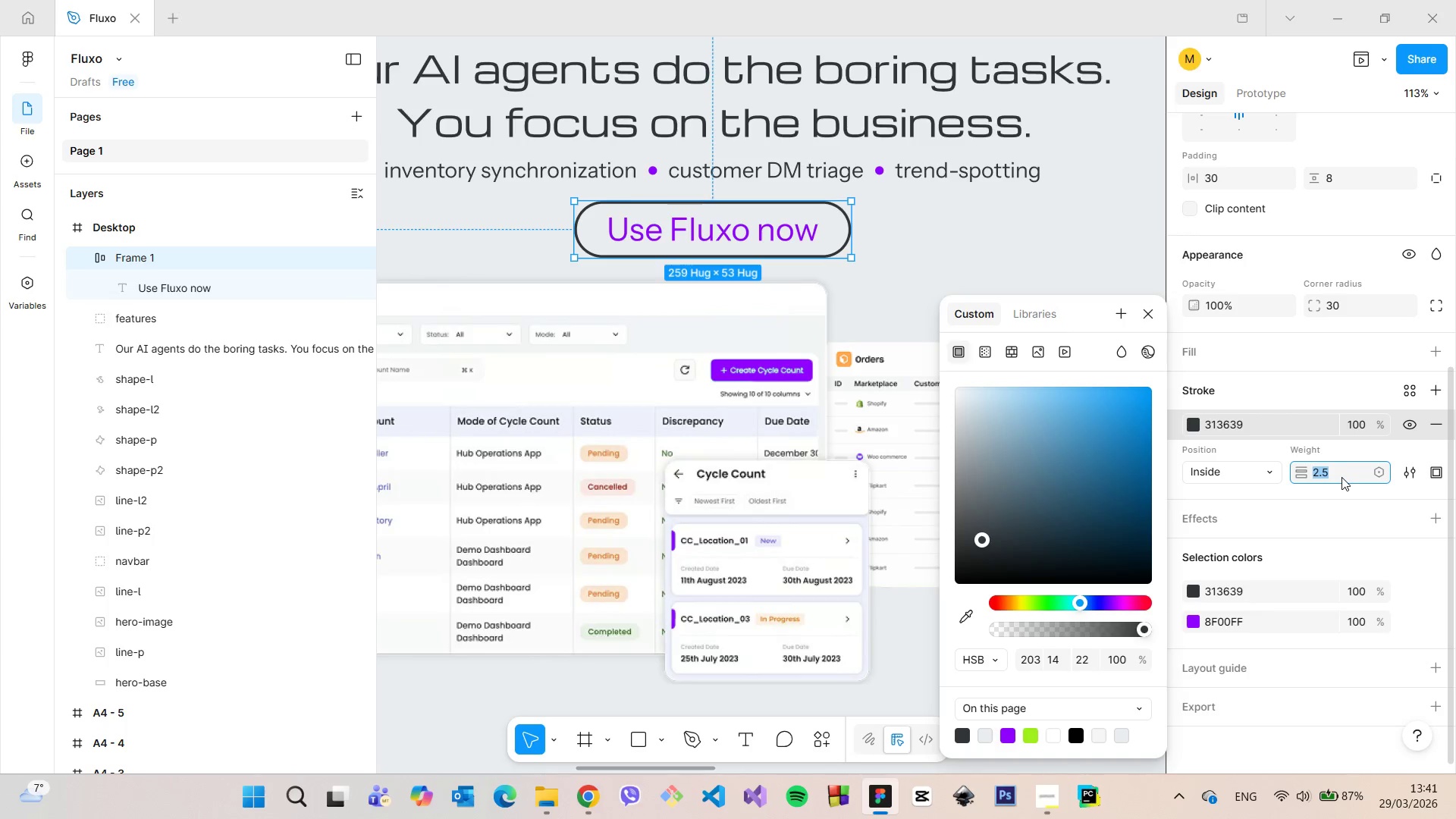 
key(ArrowDown)
 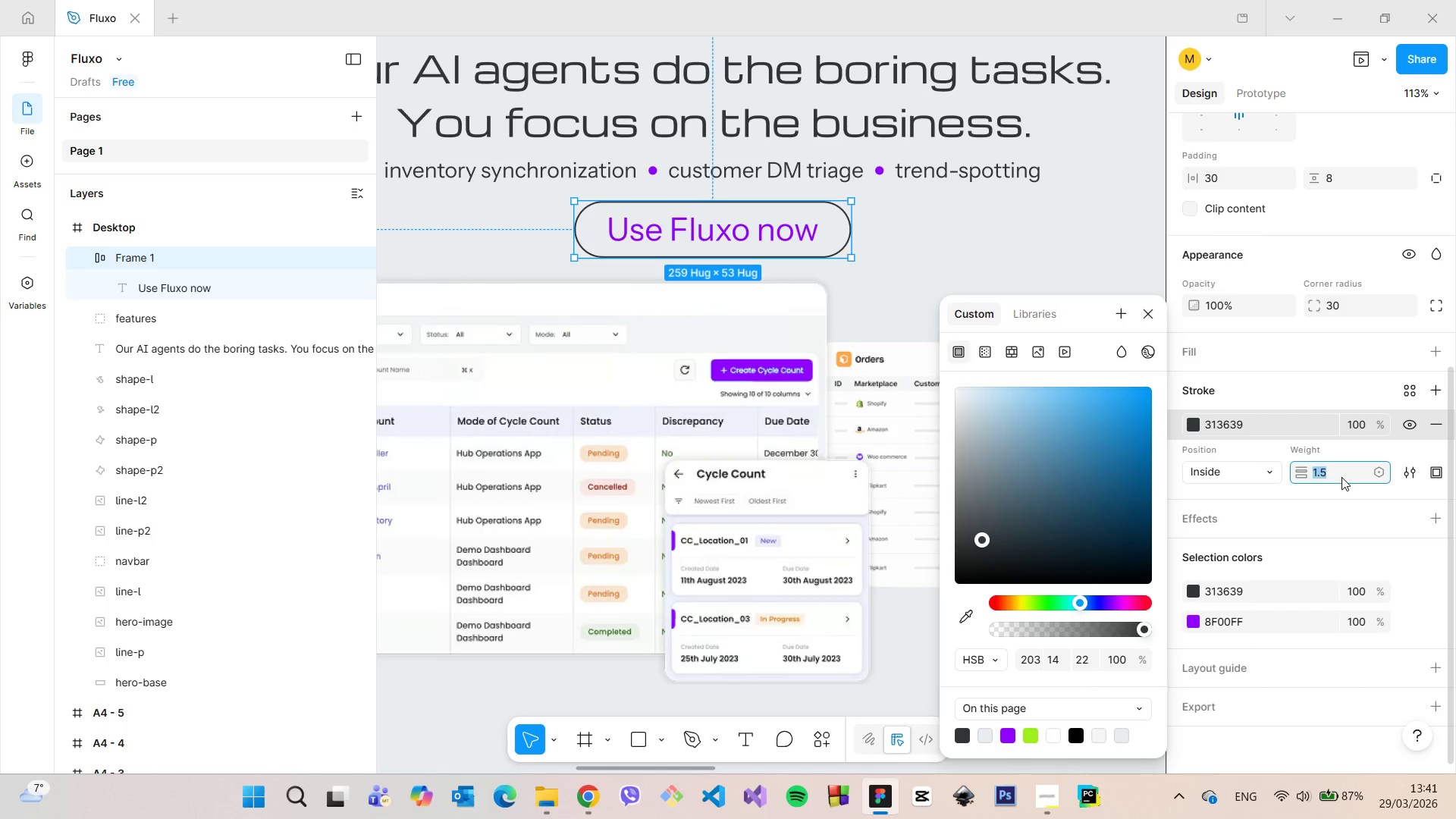 
key(ArrowDown)
 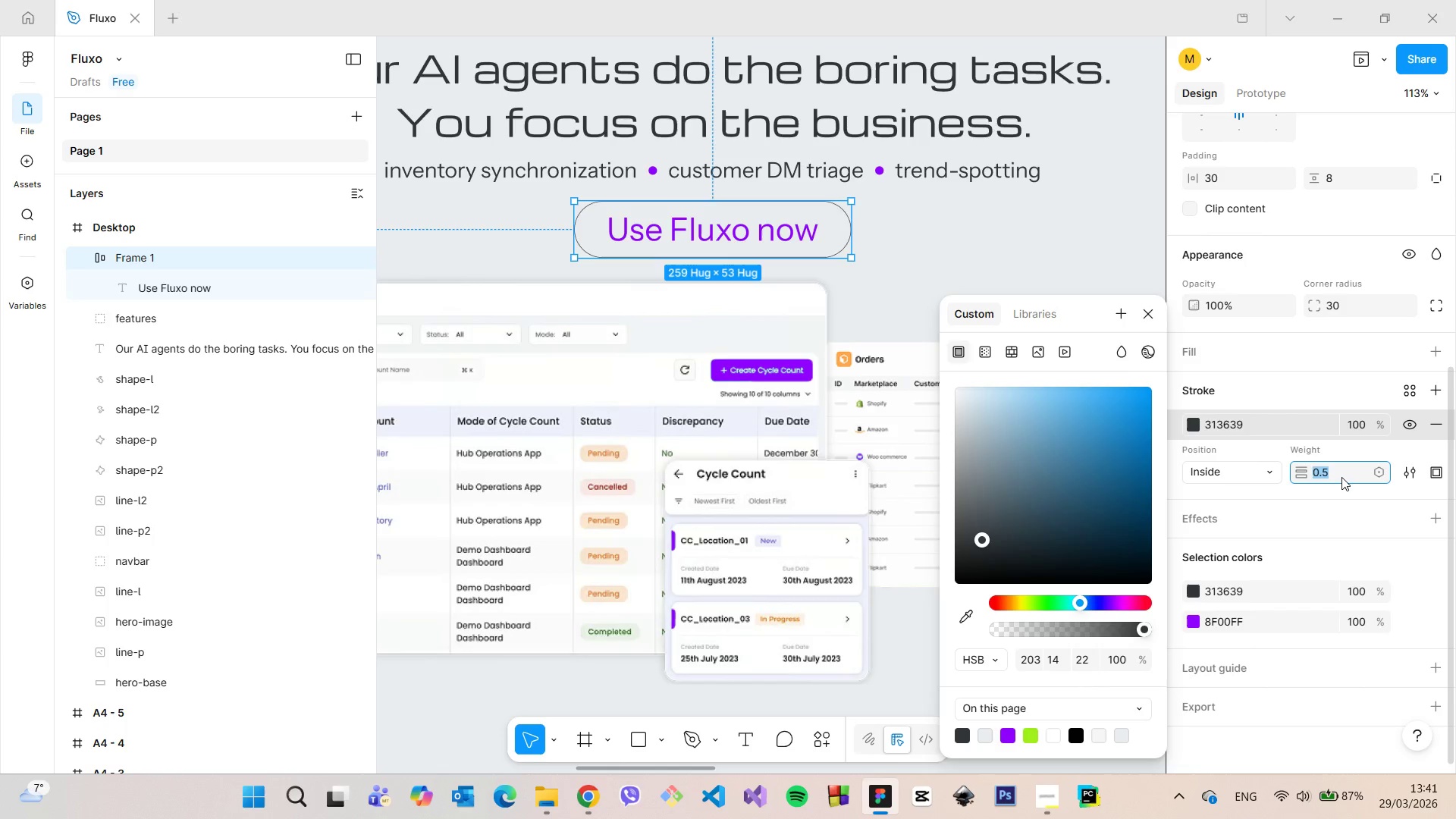 
key(ArrowUp)
 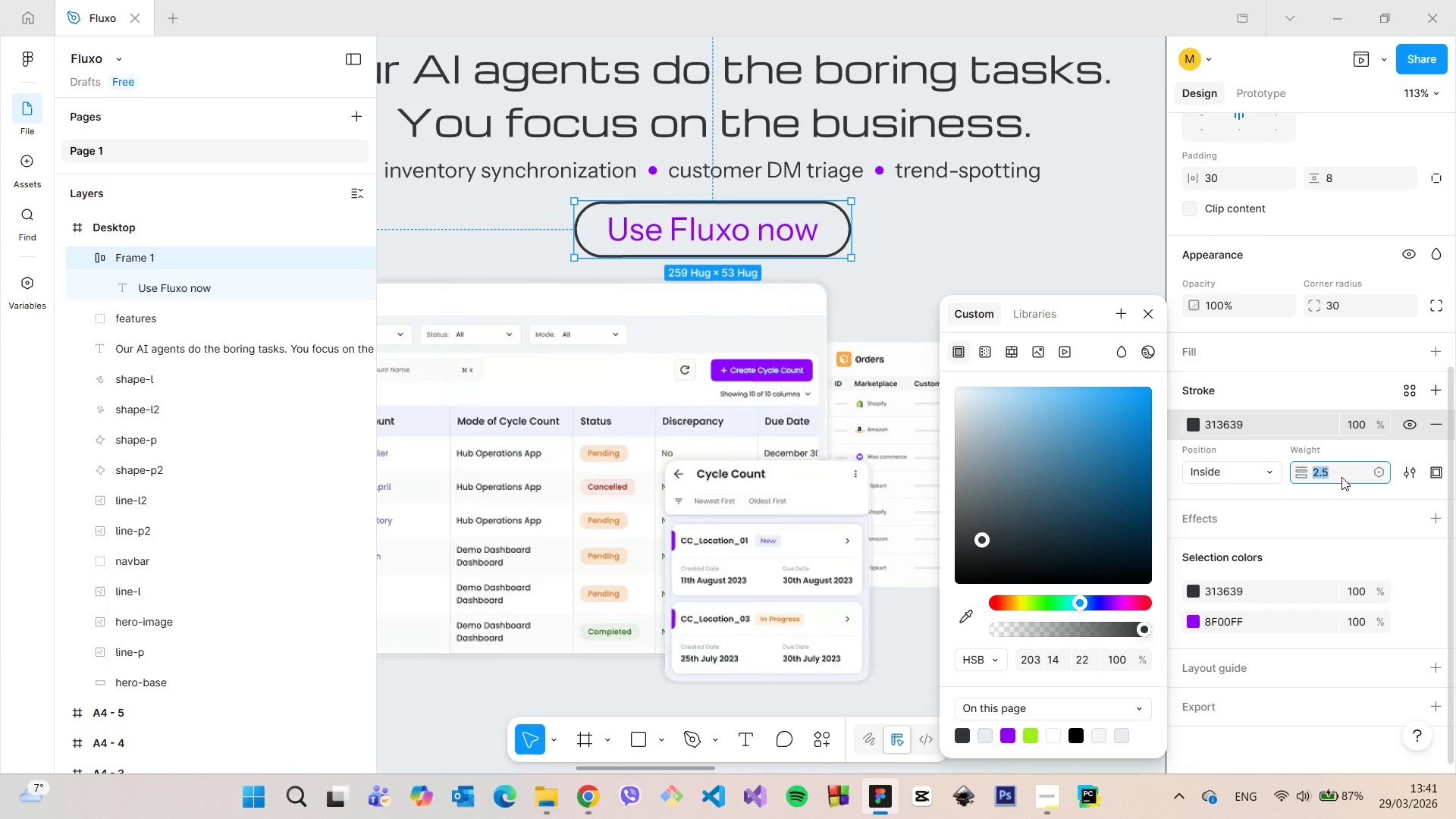 
key(ArrowUp)
 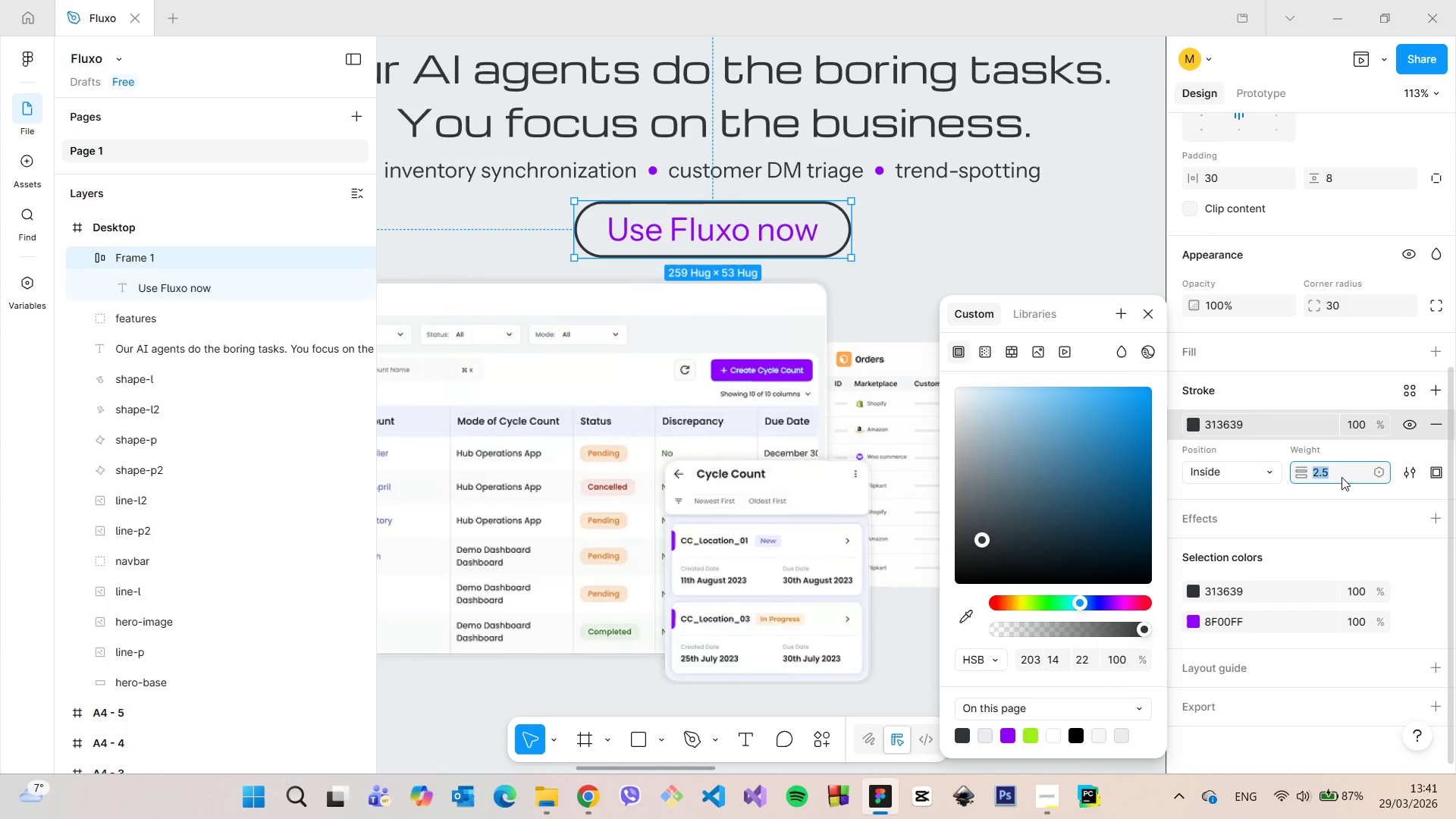 
key(ArrowDown)
 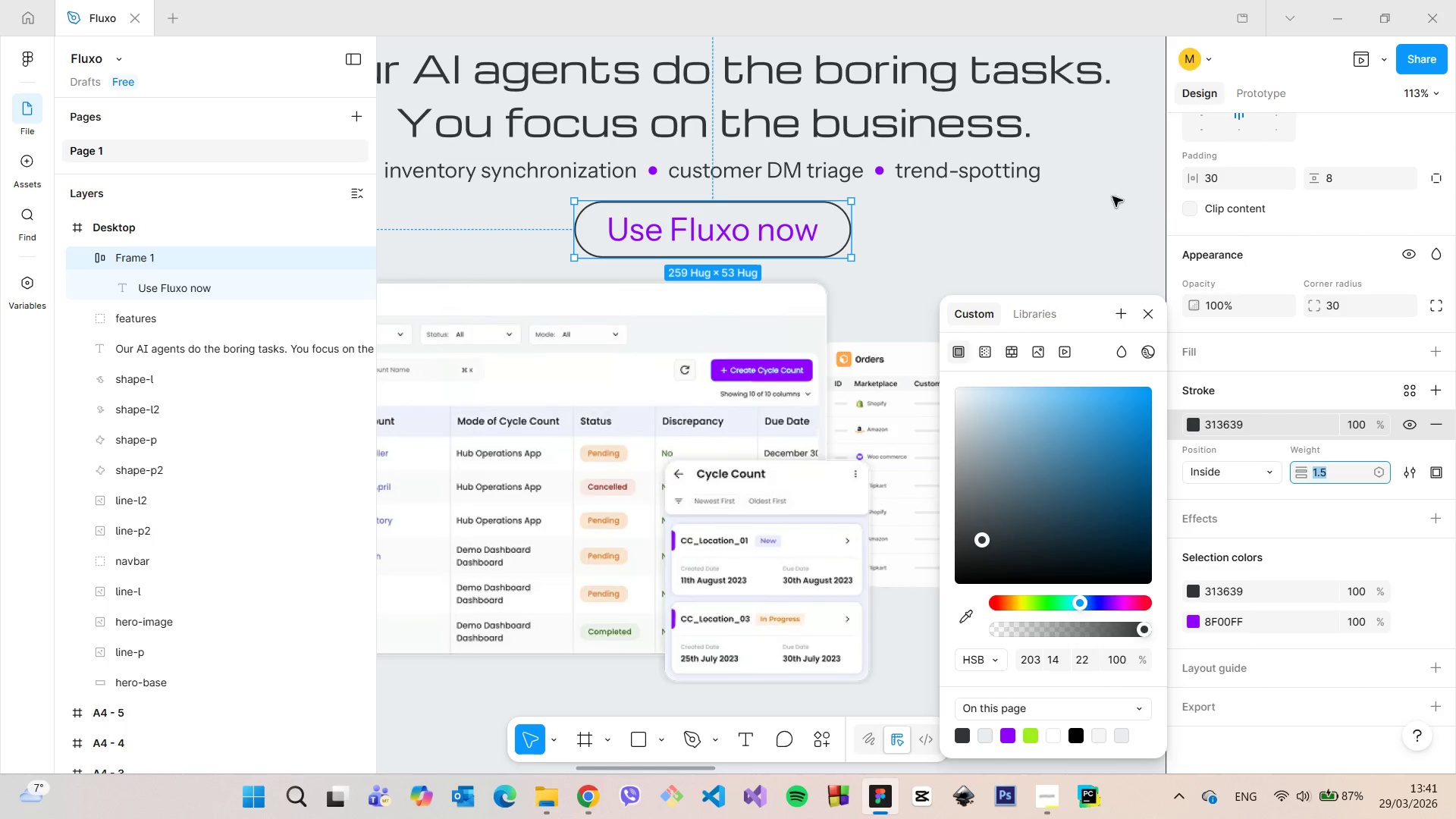 
left_click([1051, 225])
 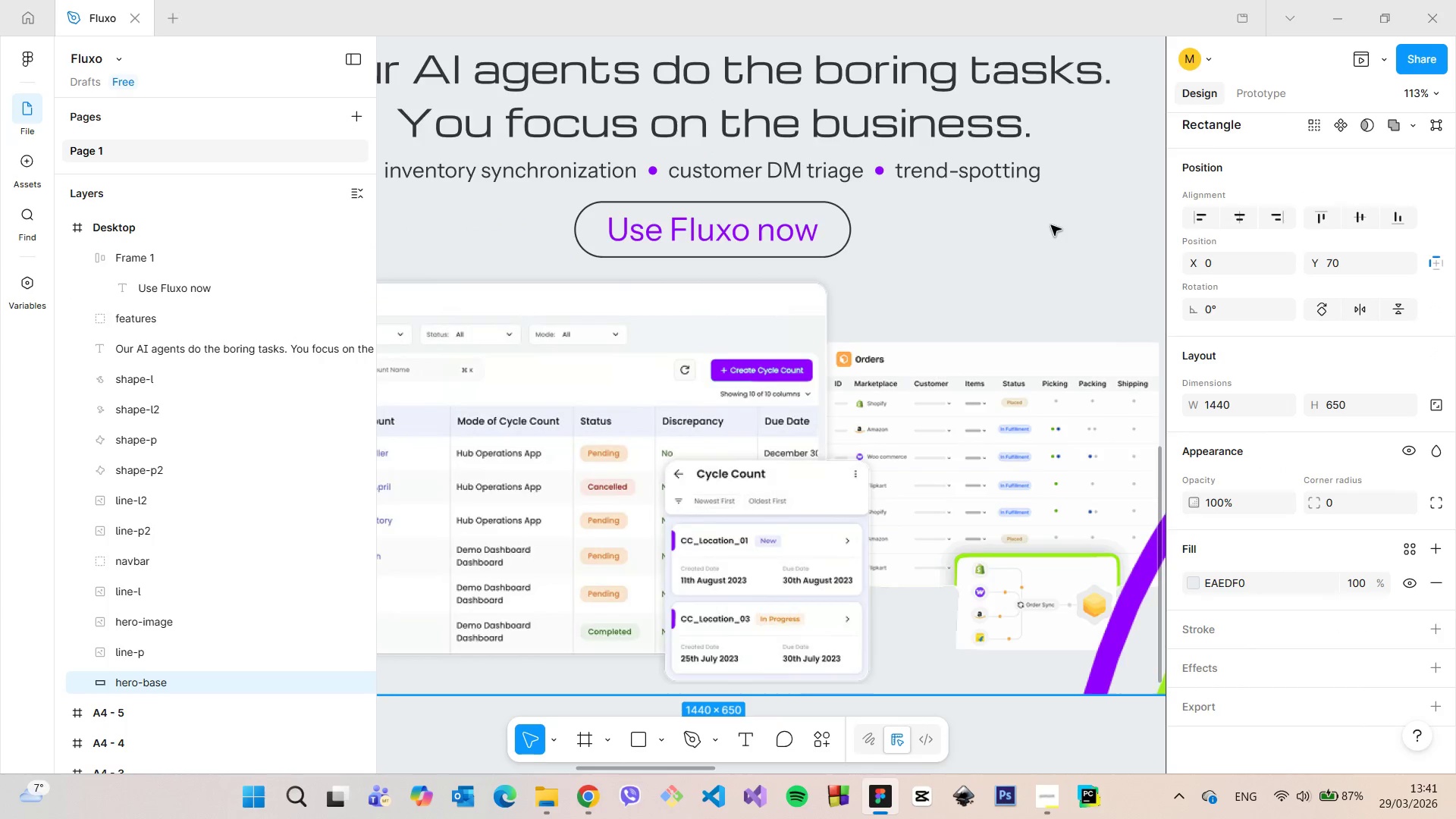 
scroll: coordinate [1051, 225], scroll_direction: down, amount: 11.0
 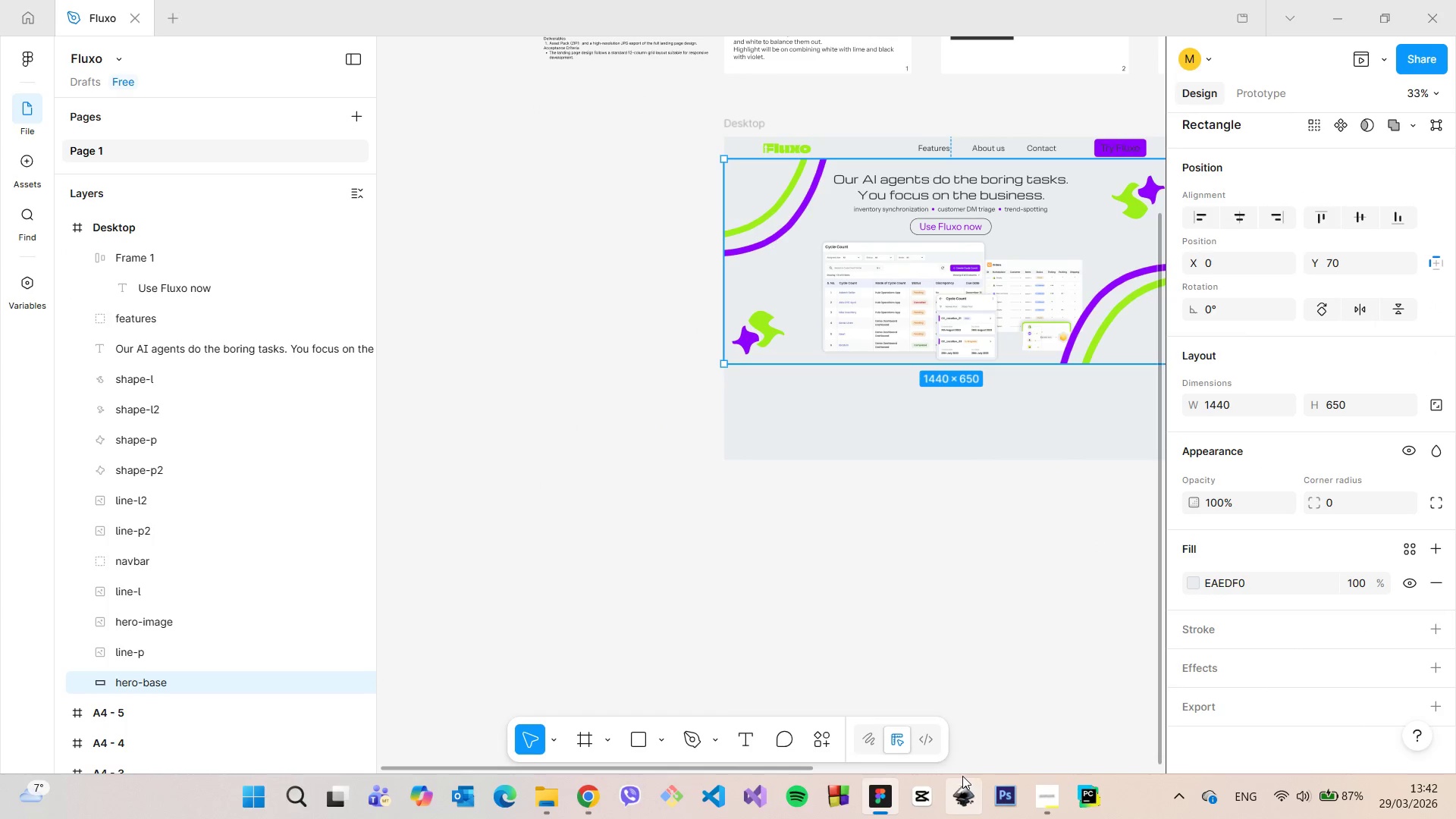 
left_click_drag(start_coordinate=[772, 772], to_coordinate=[828, 762])
 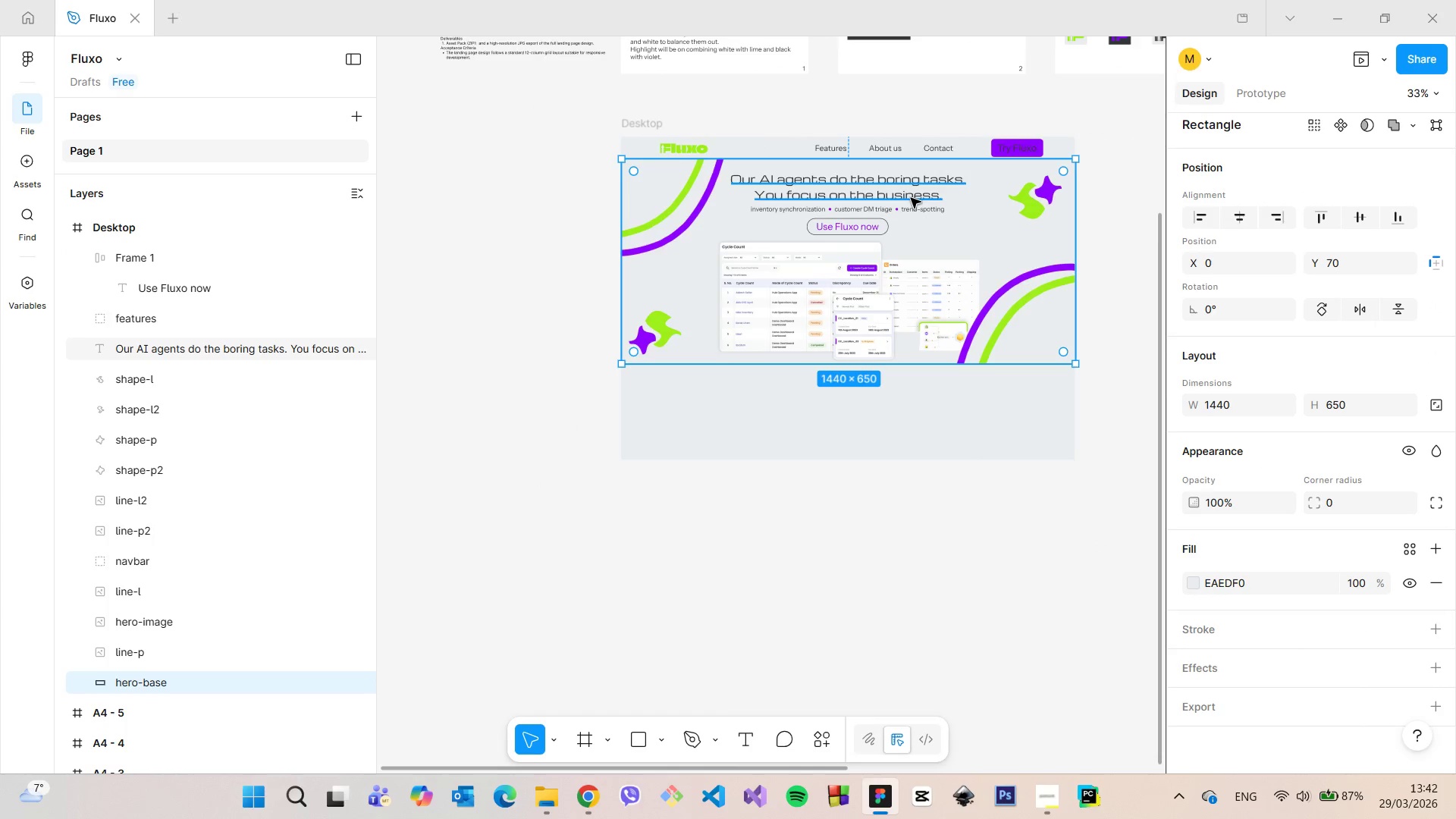 
scroll: coordinate [906, 202], scroll_direction: up, amount: 7.0
 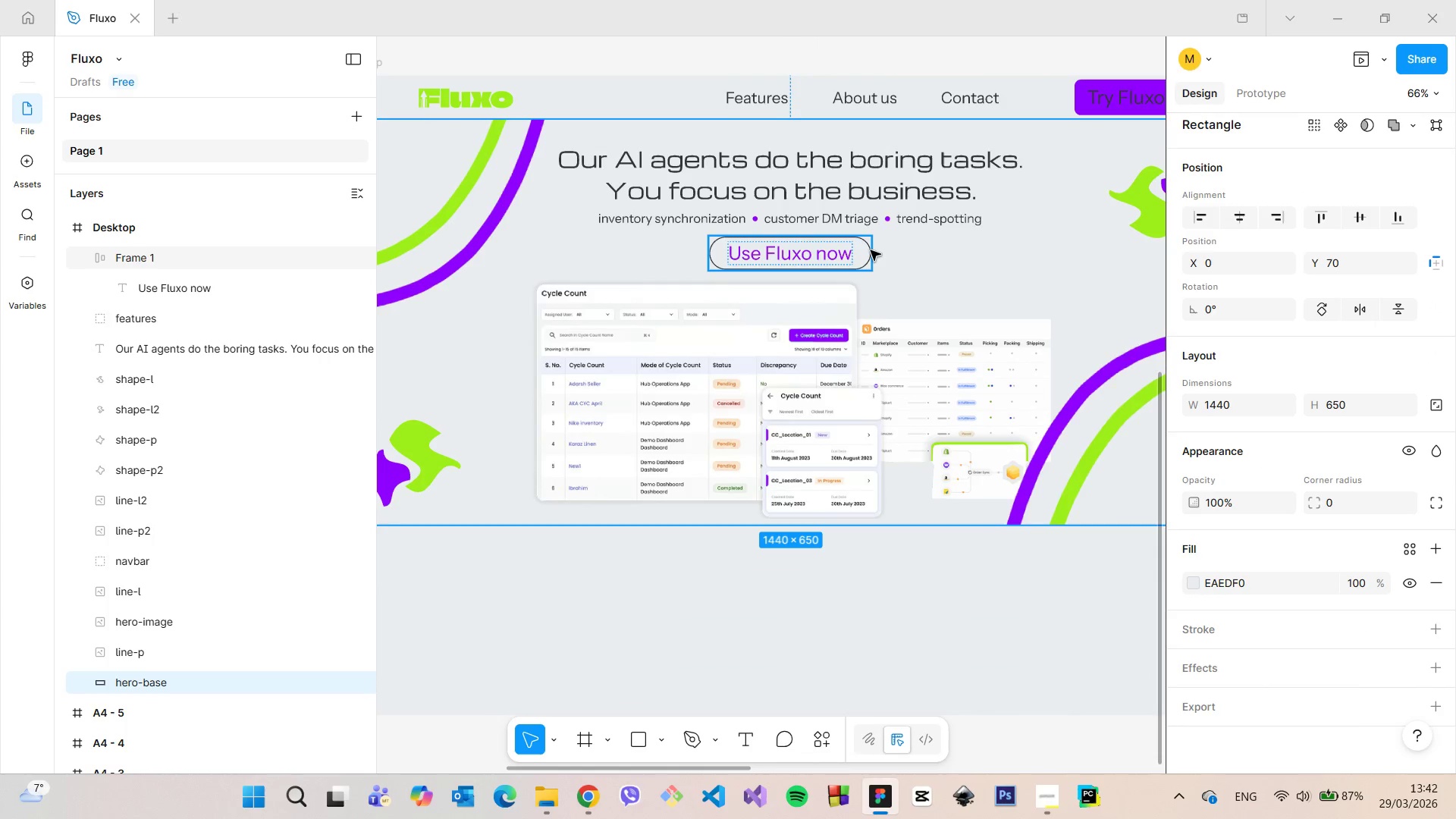 
left_click([871, 250])
 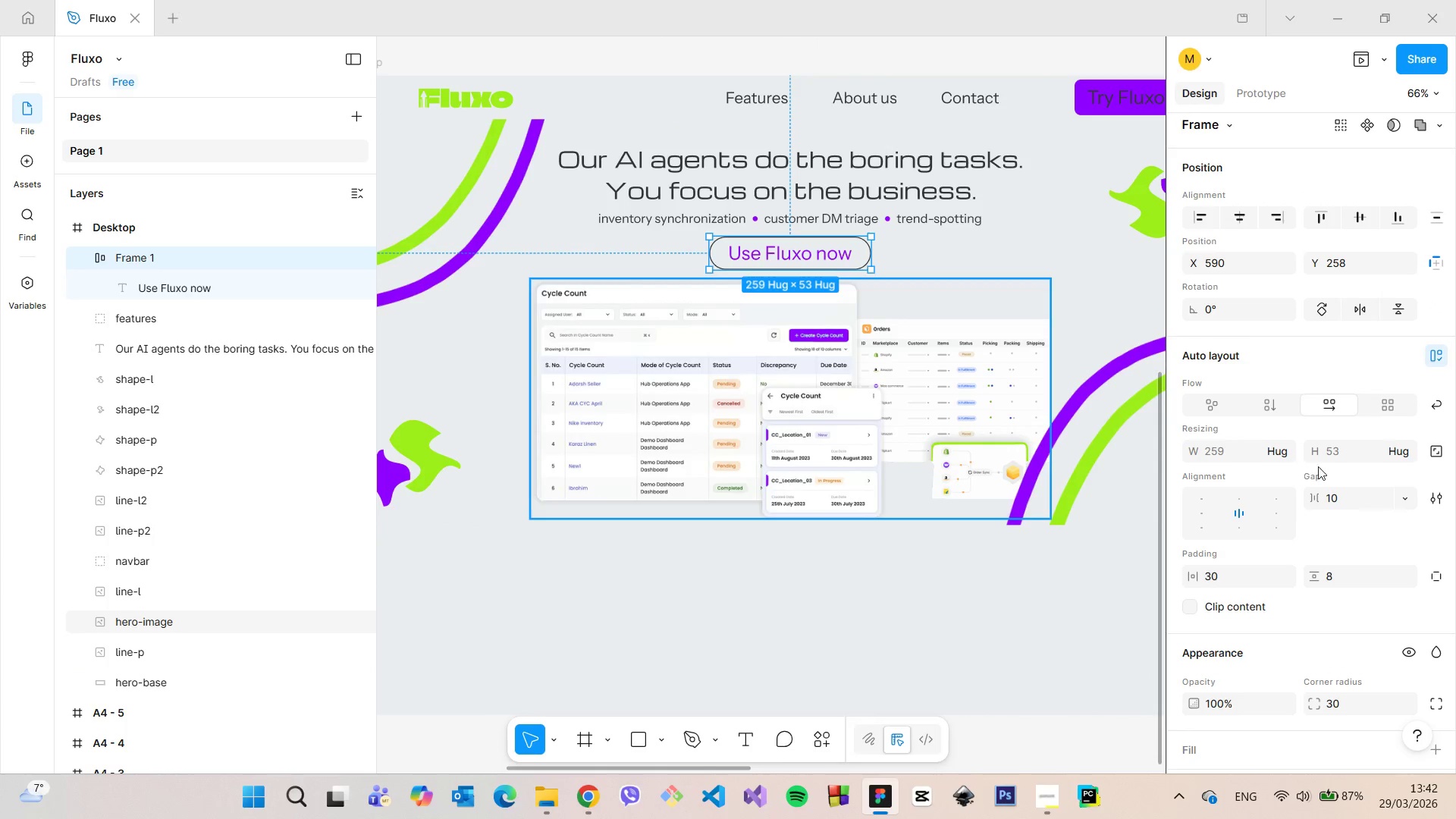 
scroll: coordinate [1320, 468], scroll_direction: down, amount: 2.0
 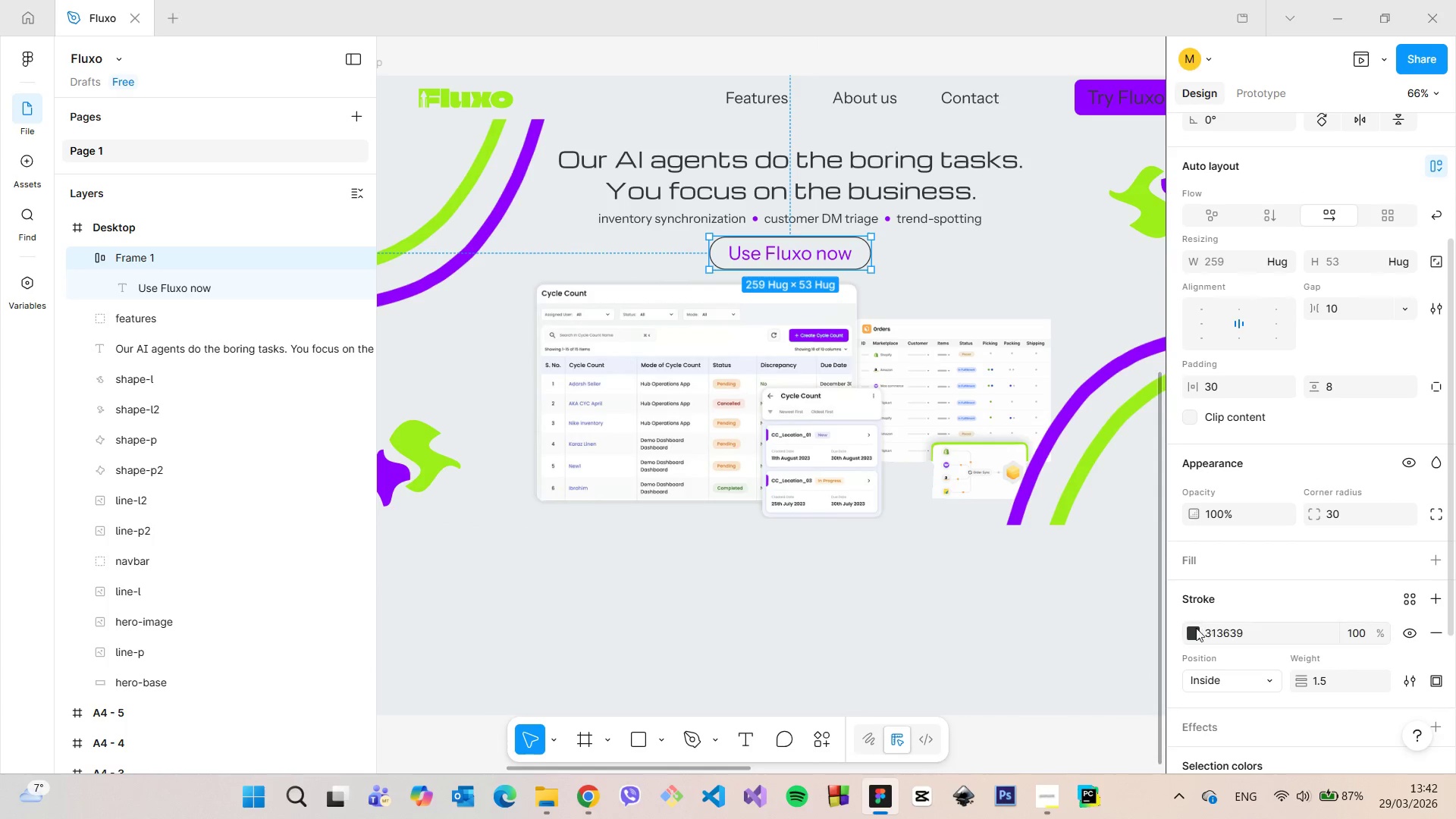 
left_click([1194, 629])
 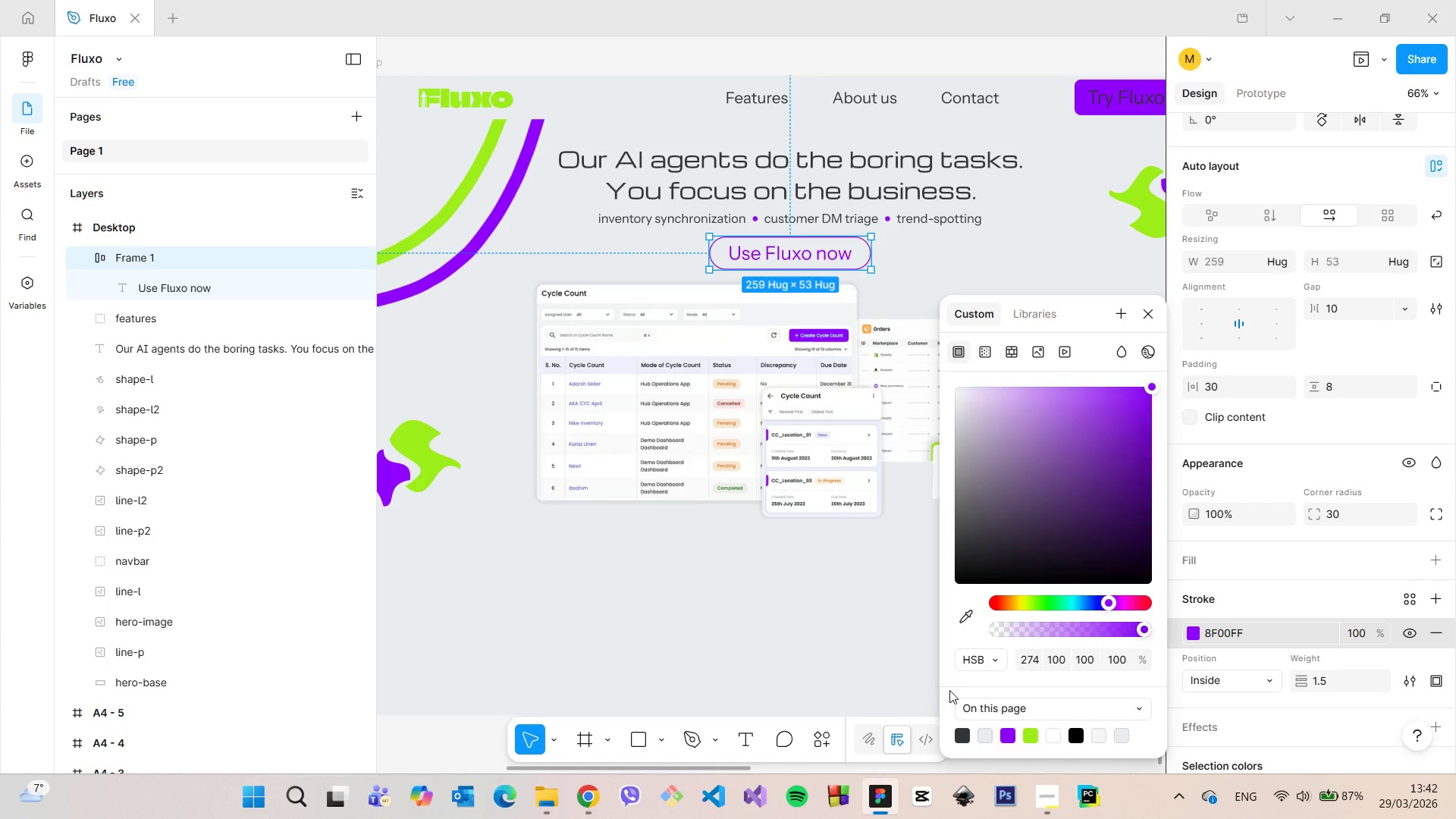 
double_click([847, 623])
 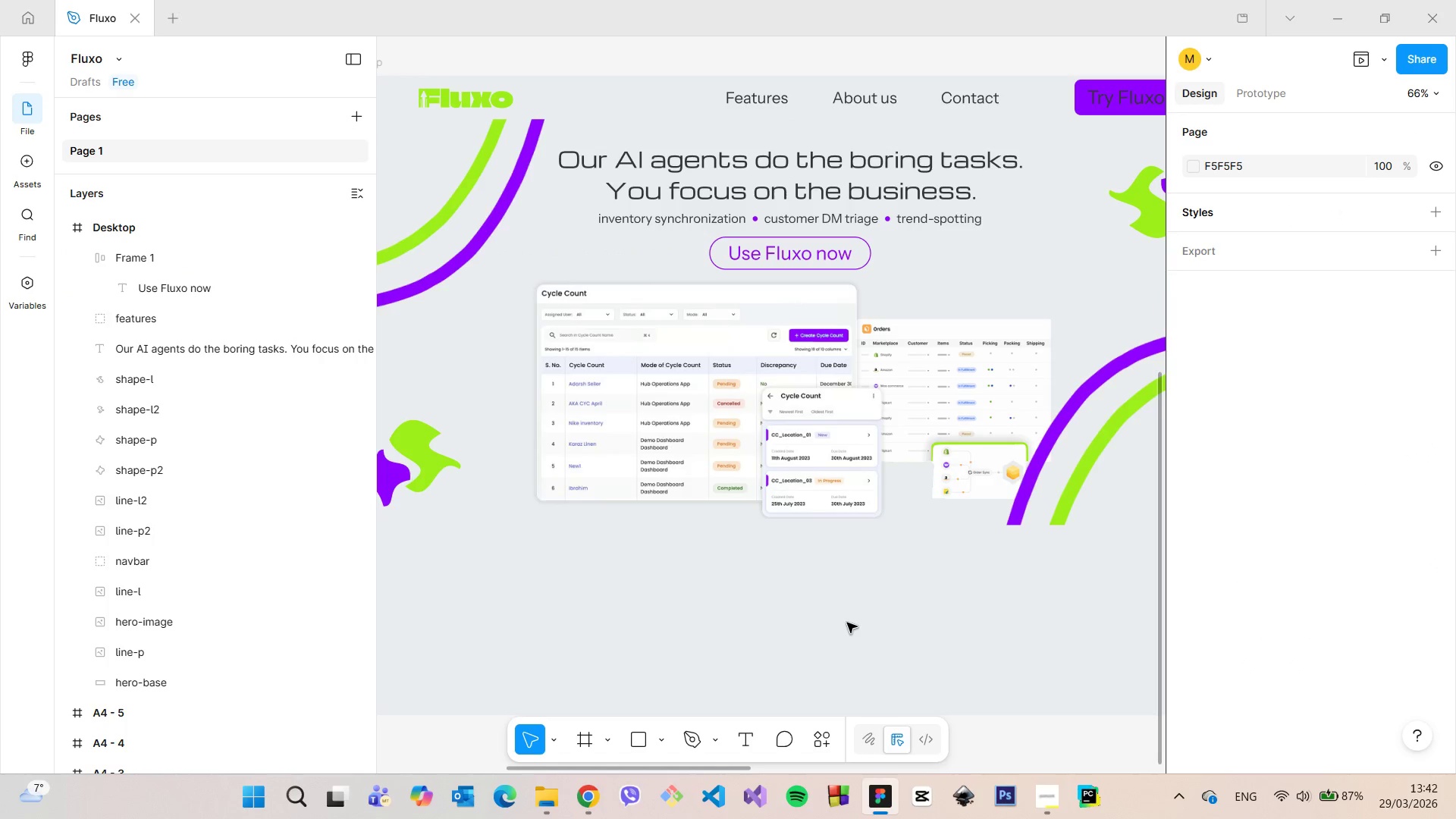 
scroll: coordinate [995, 675], scroll_direction: down, amount: 8.0
 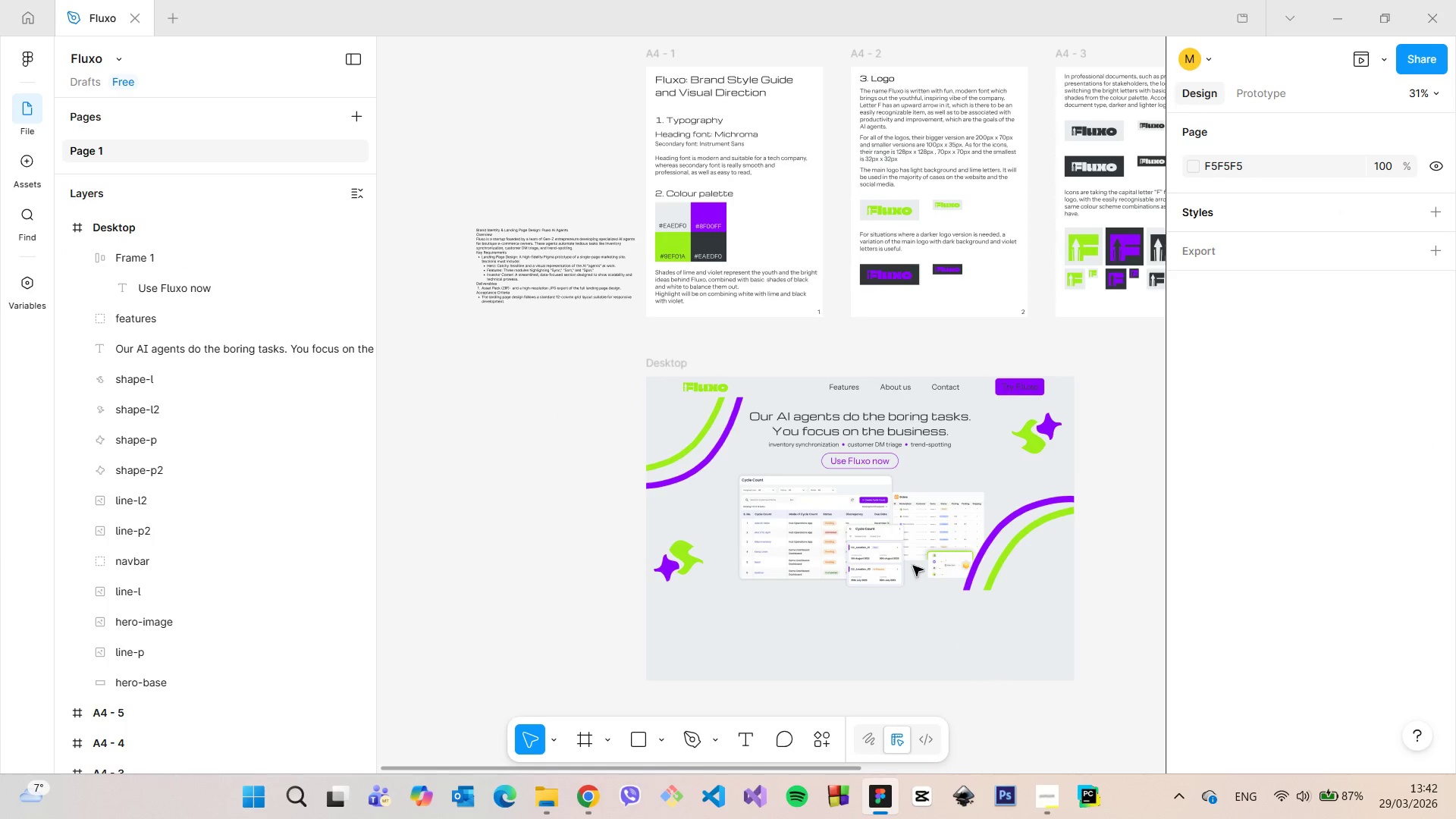 
scroll: coordinate [880, 469], scroll_direction: up, amount: 11.0
 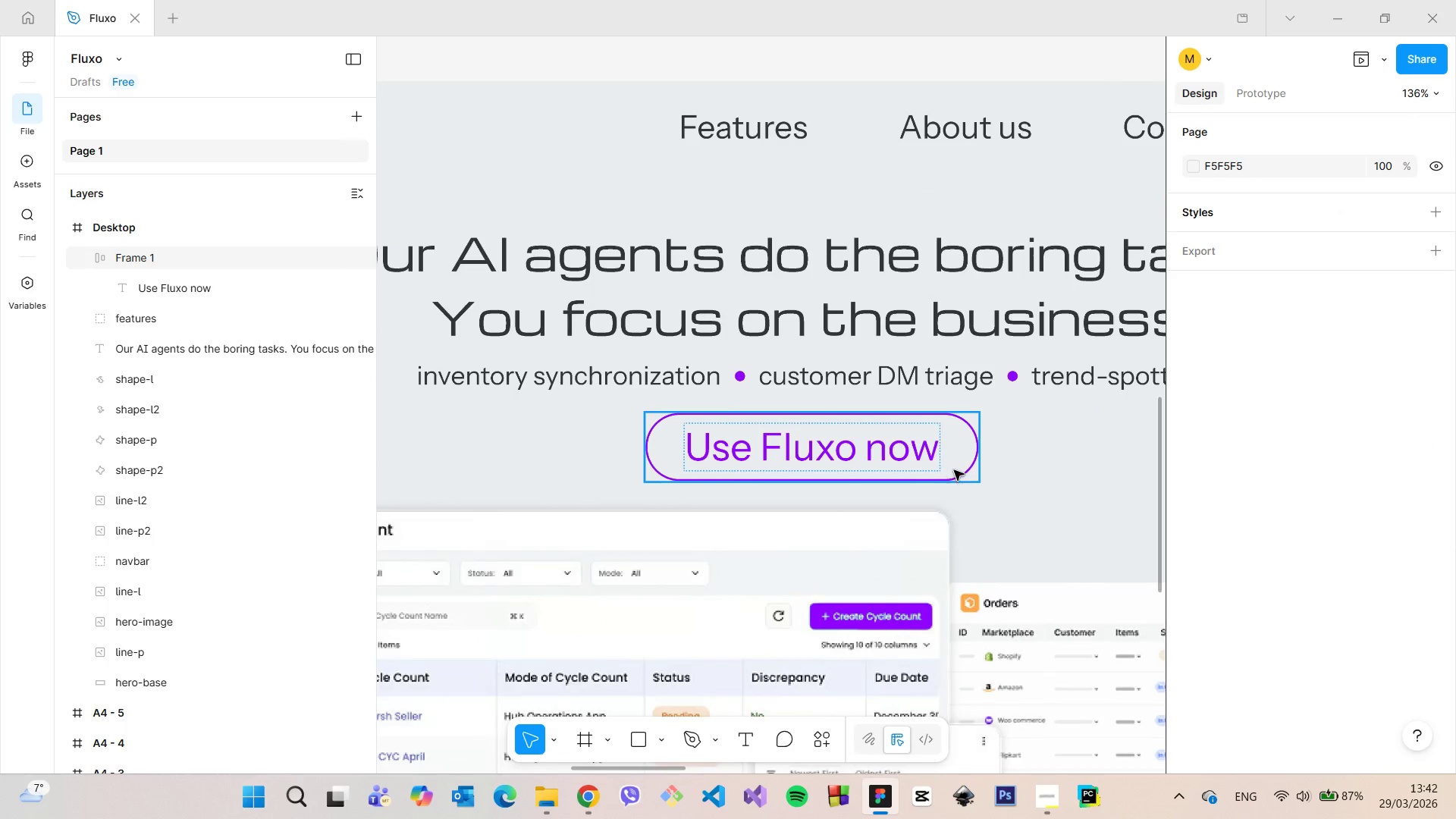 
left_click([956, 469])
 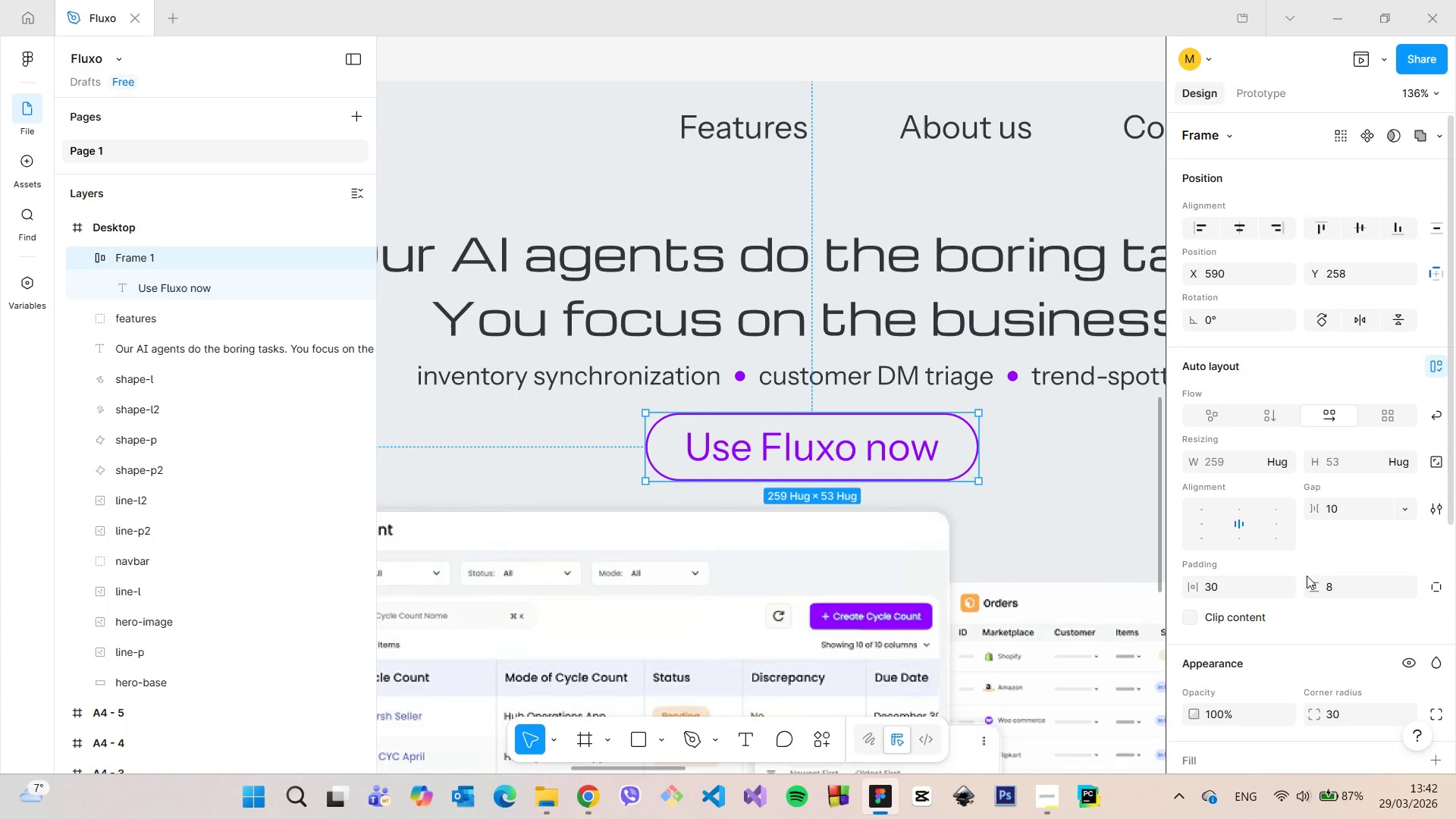 
scroll: coordinate [1326, 635], scroll_direction: down, amount: 3.0
 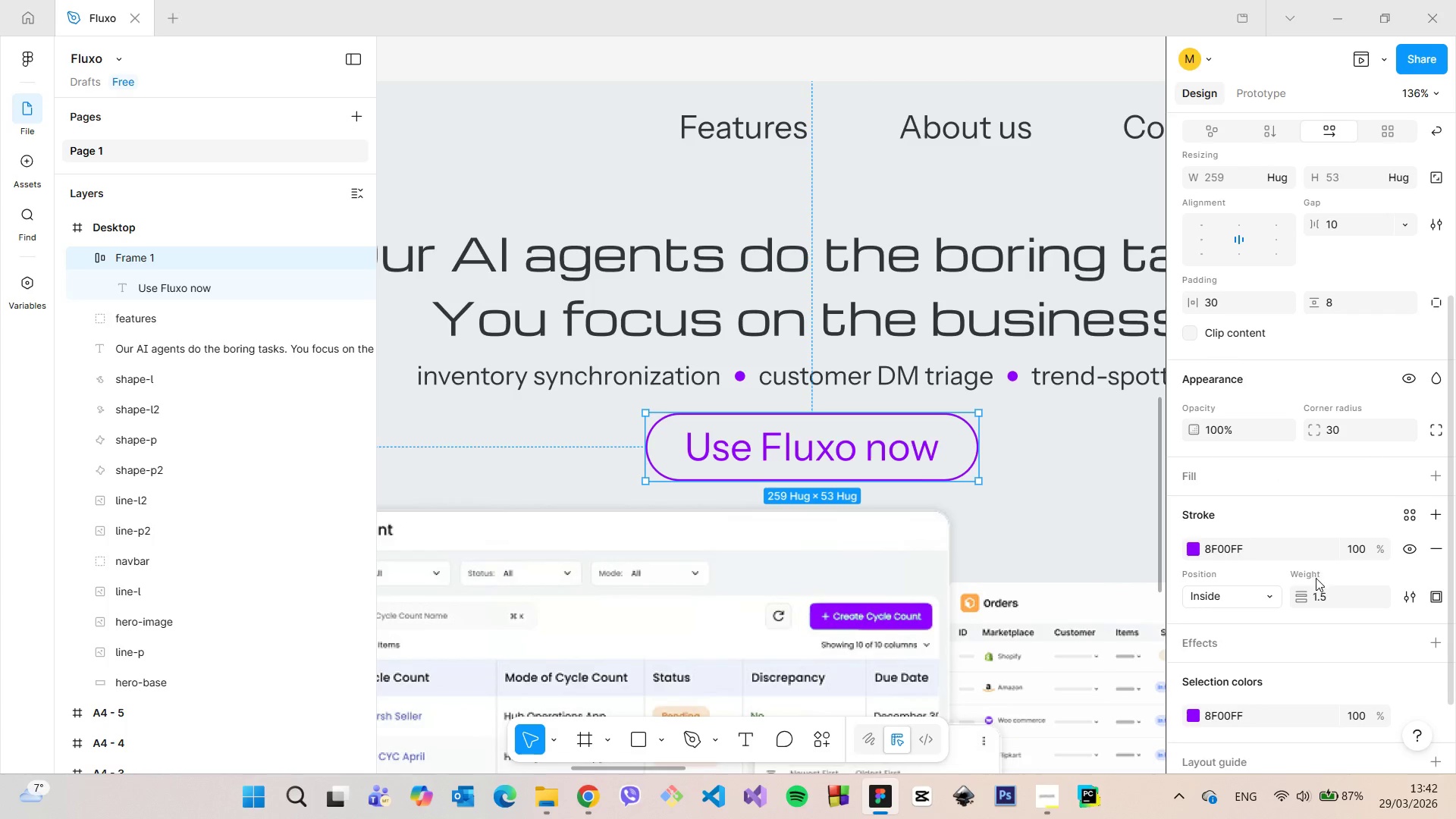 
left_click([1324, 597])
 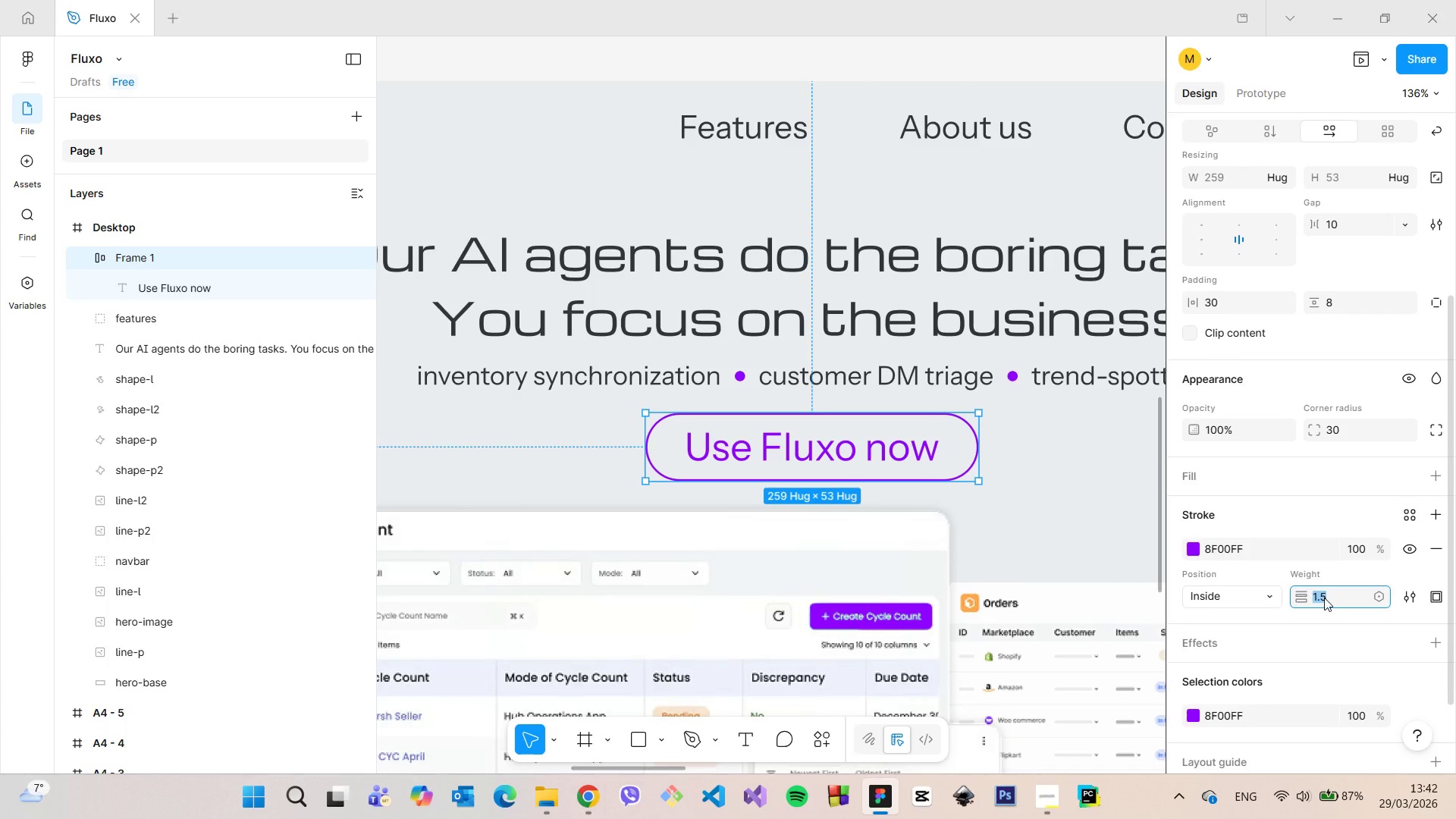 
key(ArrowUp)
 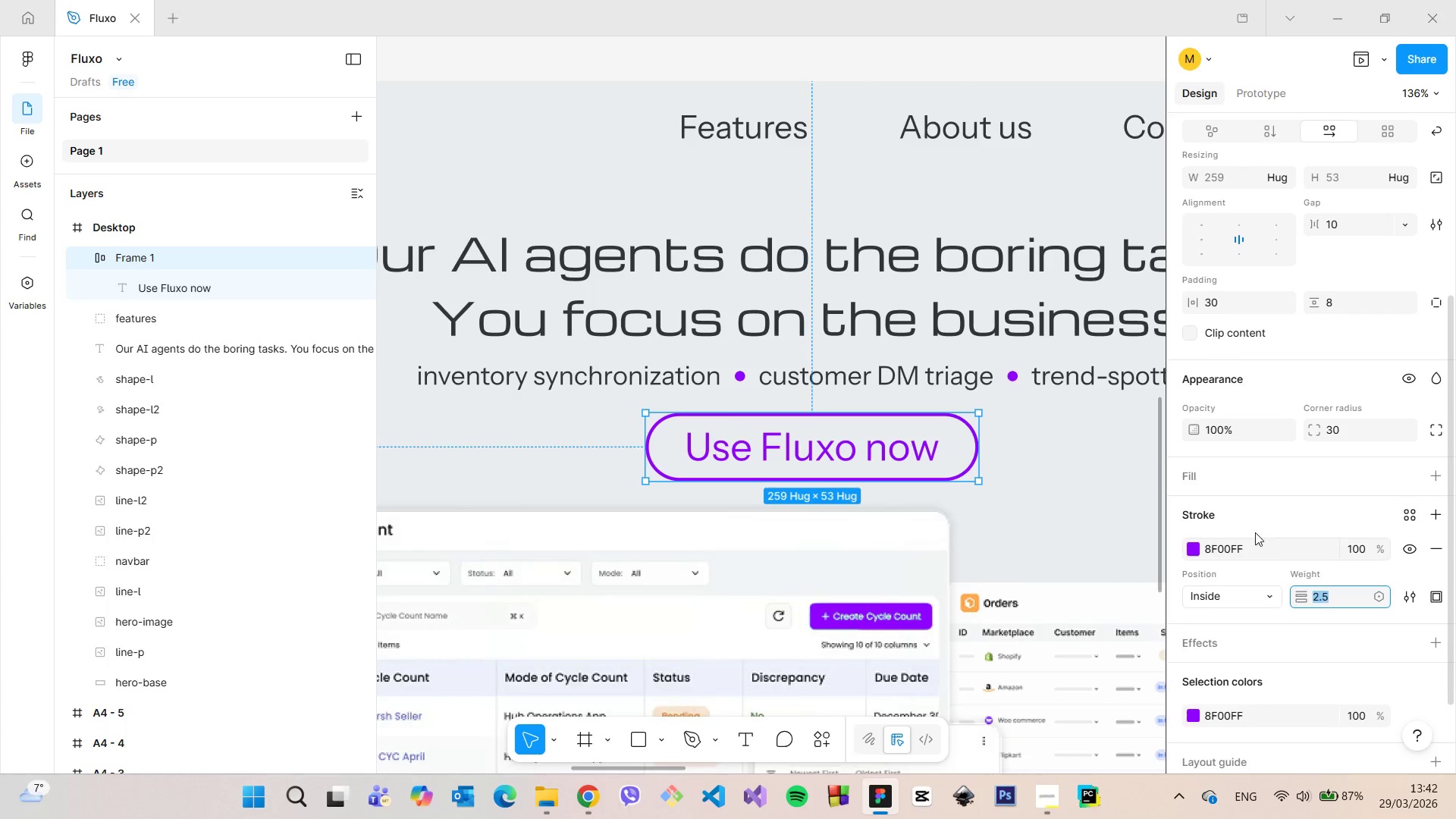 
left_click([1119, 465])
 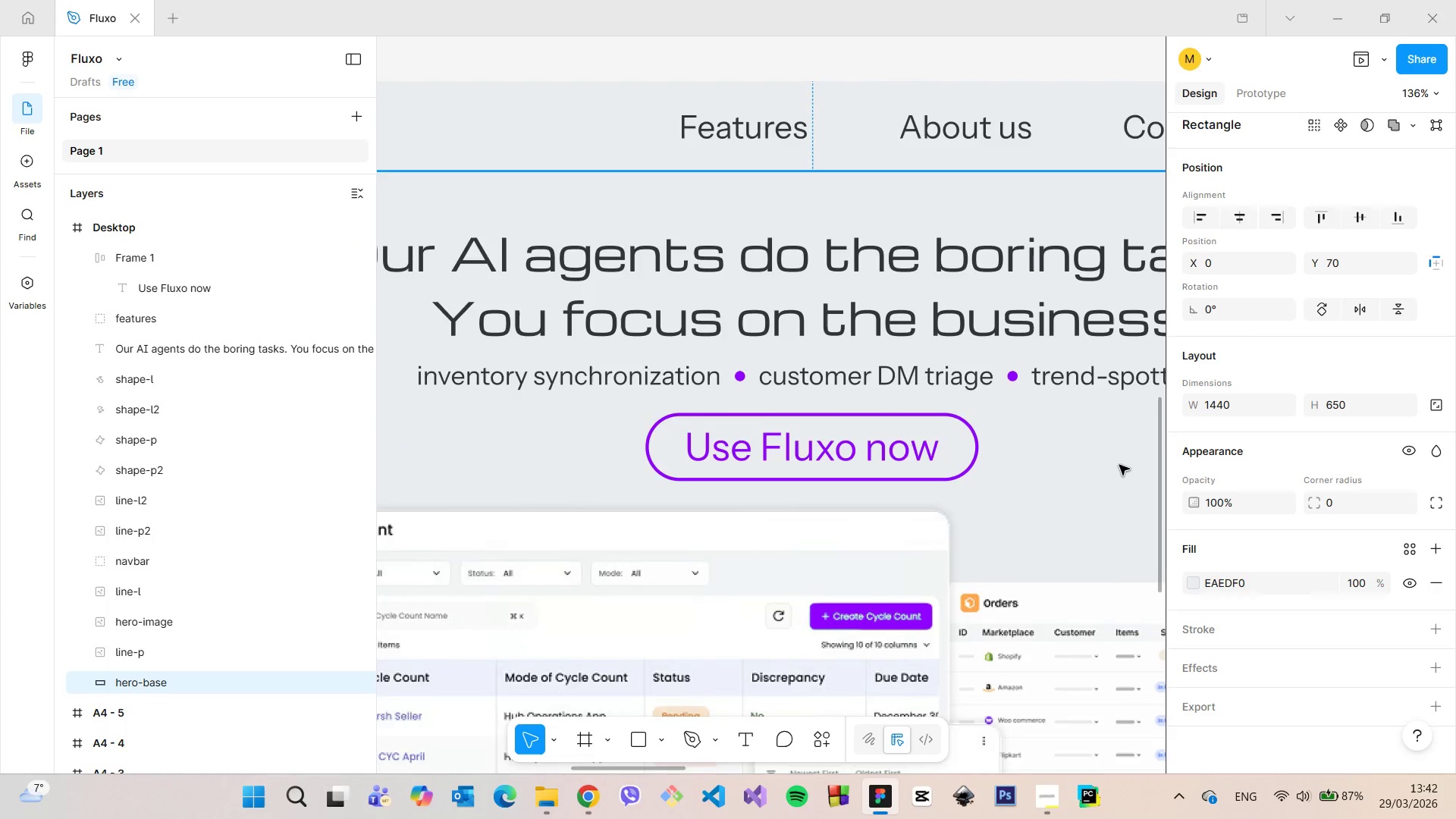 
scroll: coordinate [1119, 465], scroll_direction: down, amount: 8.0
 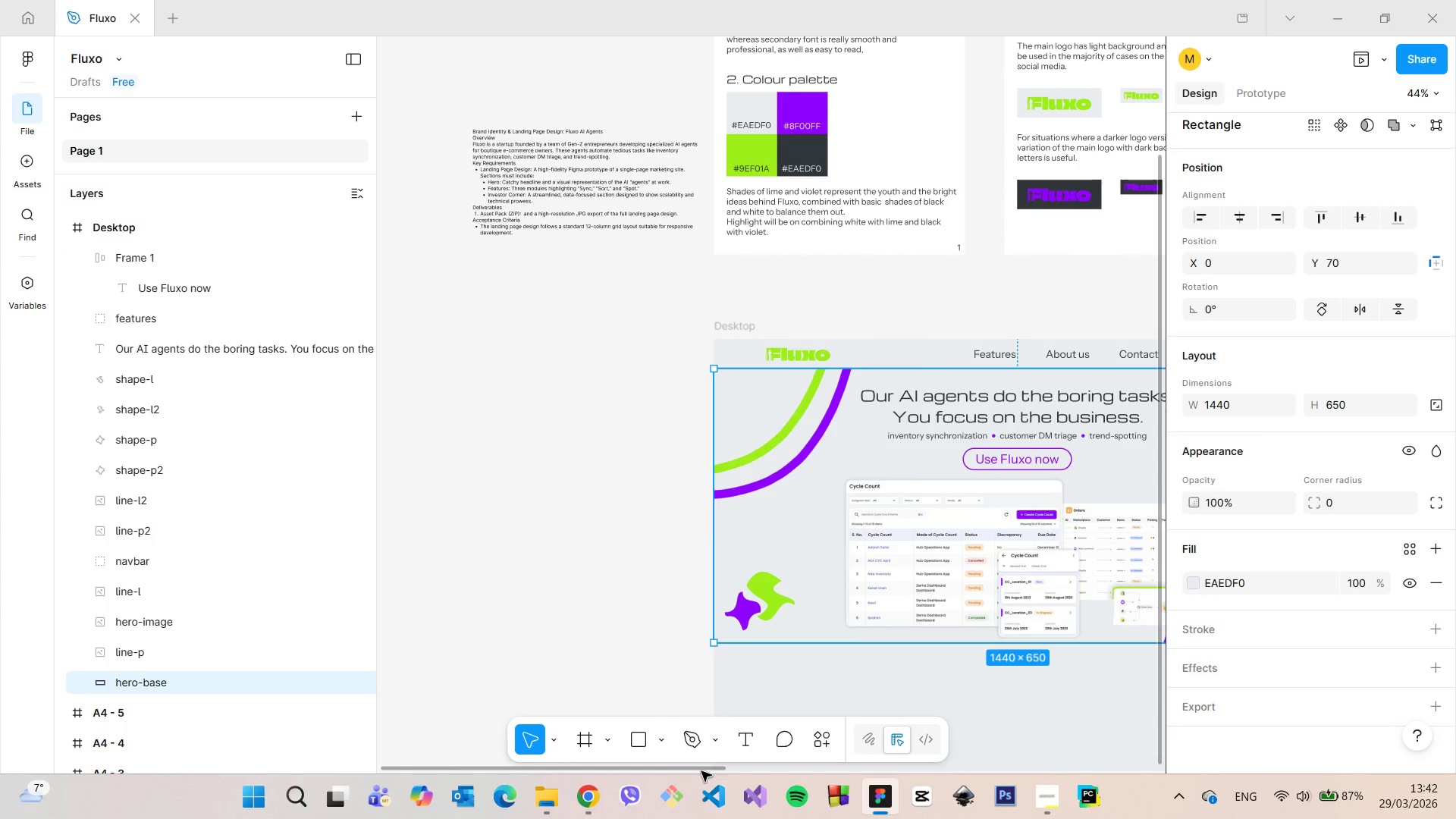 
left_click_drag(start_coordinate=[701, 771], to_coordinate=[818, 763])
 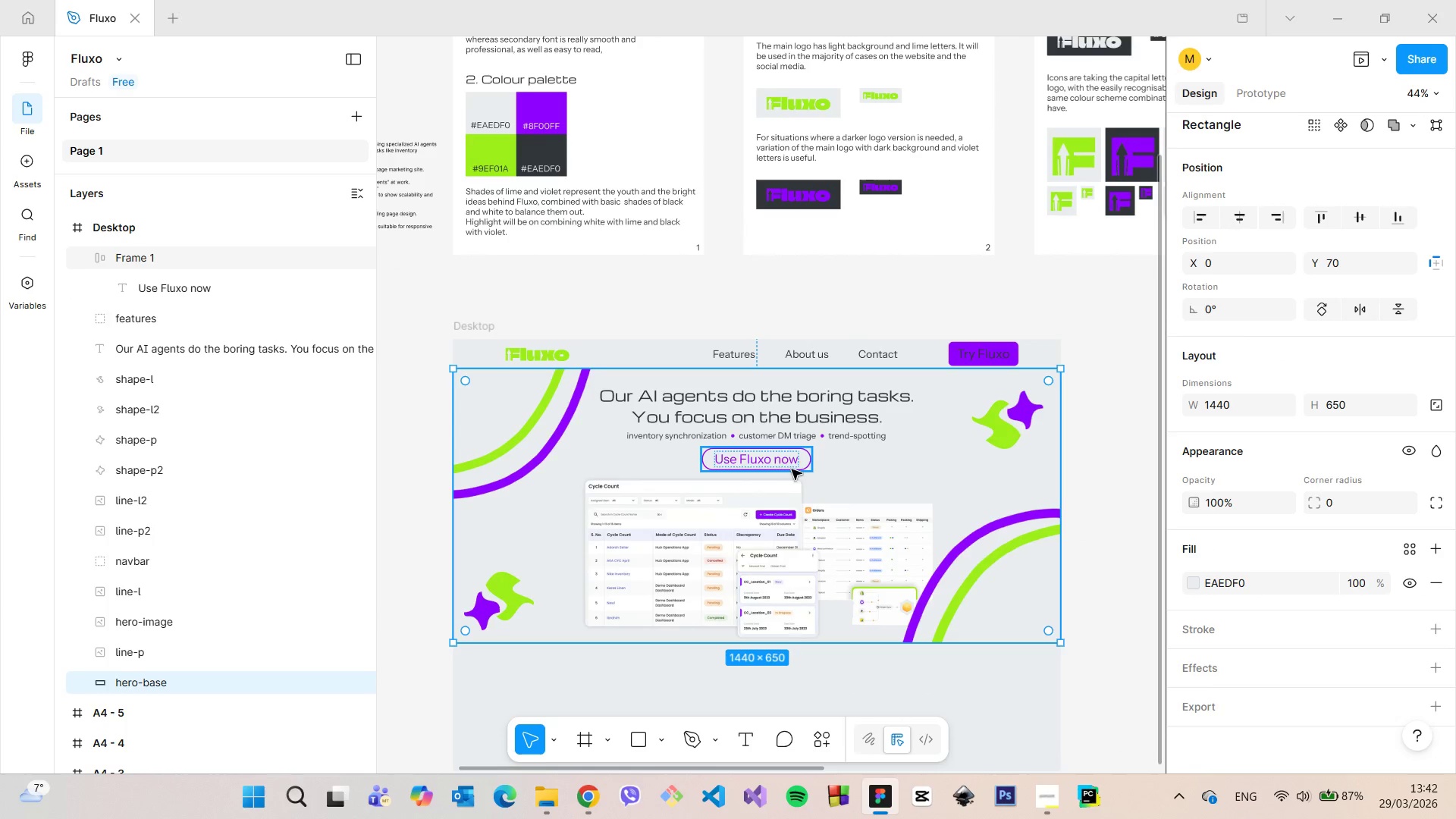 
left_click([784, 462])
 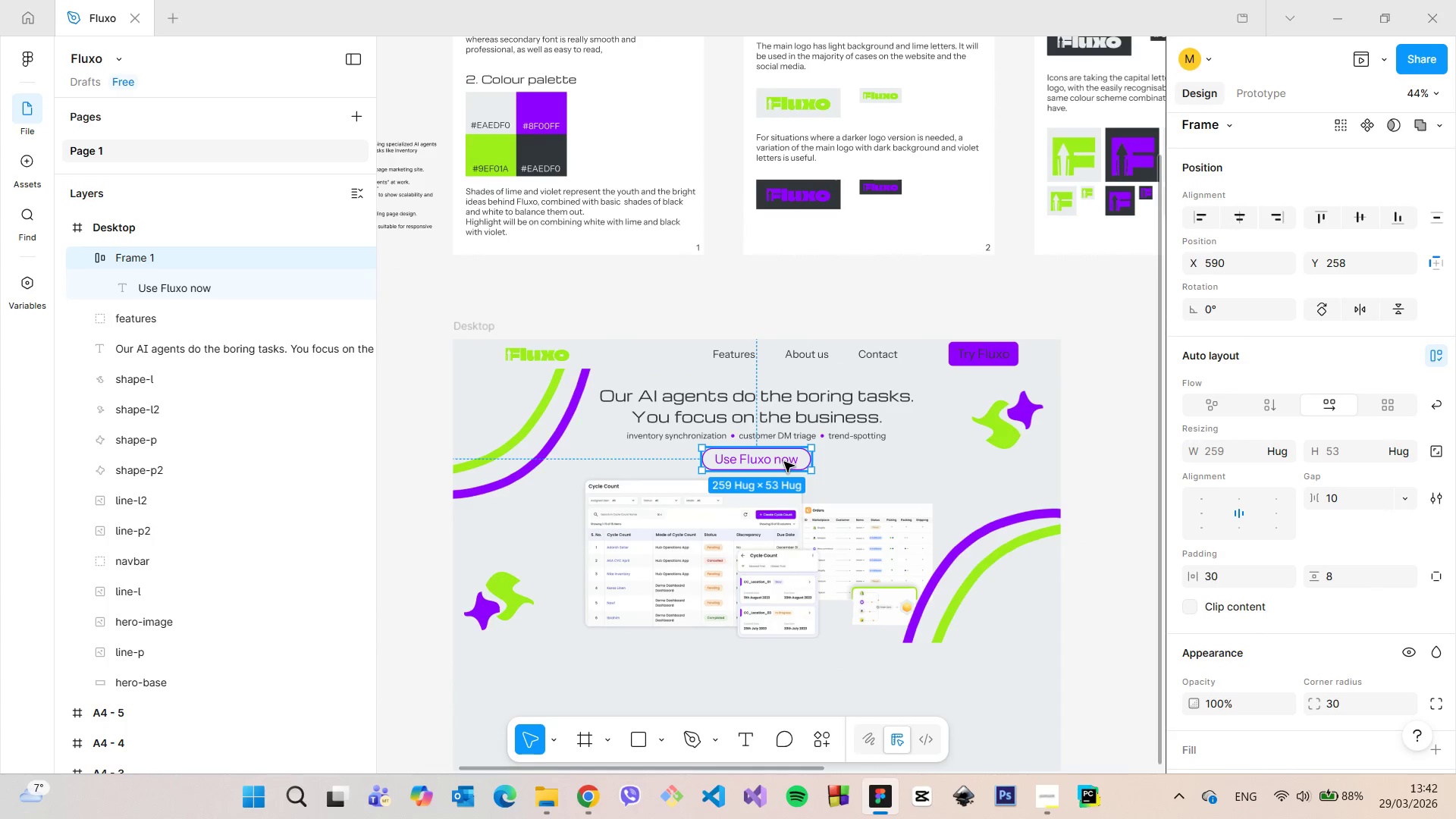 
scroll: coordinate [784, 462], scroll_direction: up, amount: 7.0
 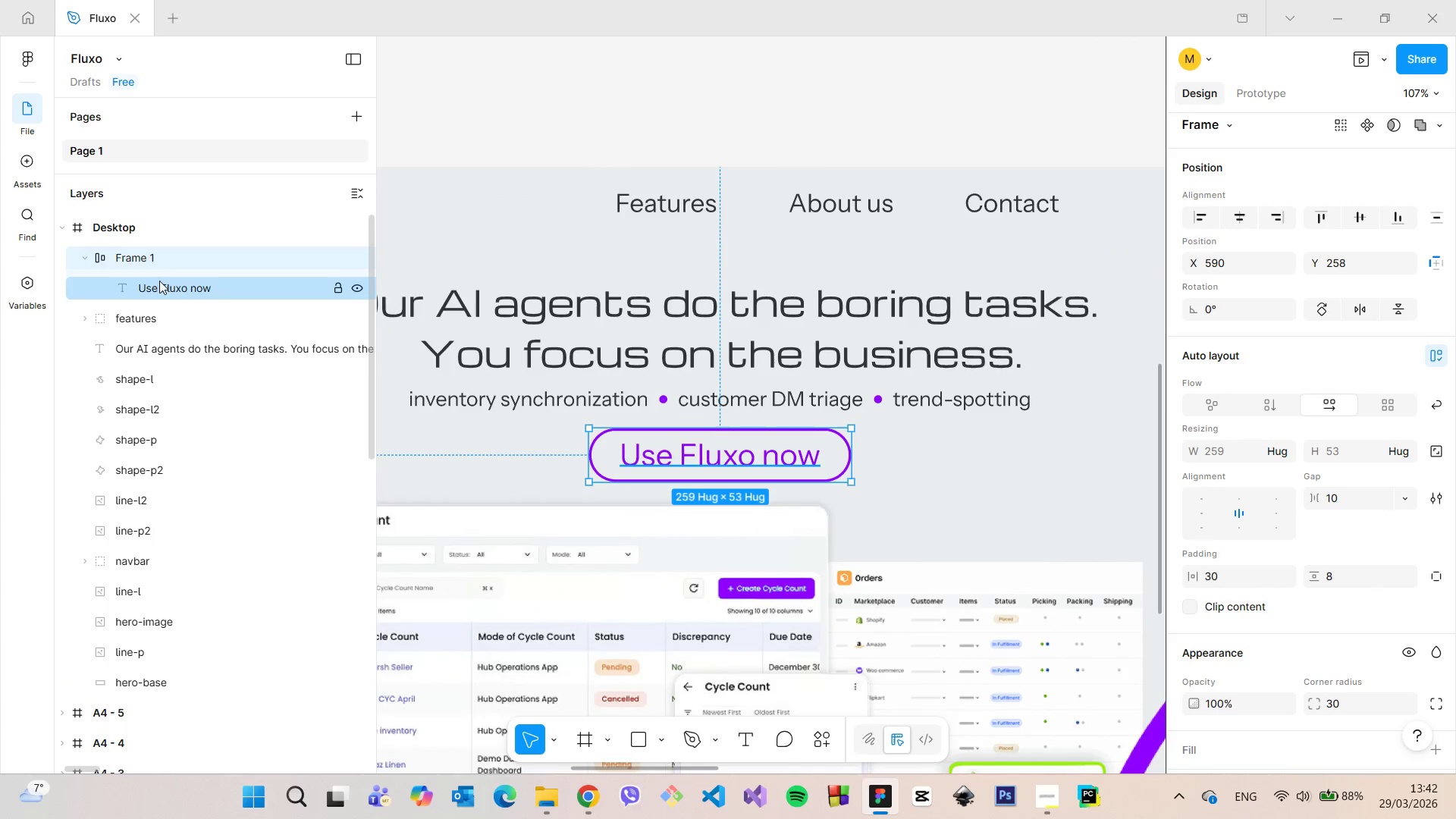 
left_click([159, 281])
 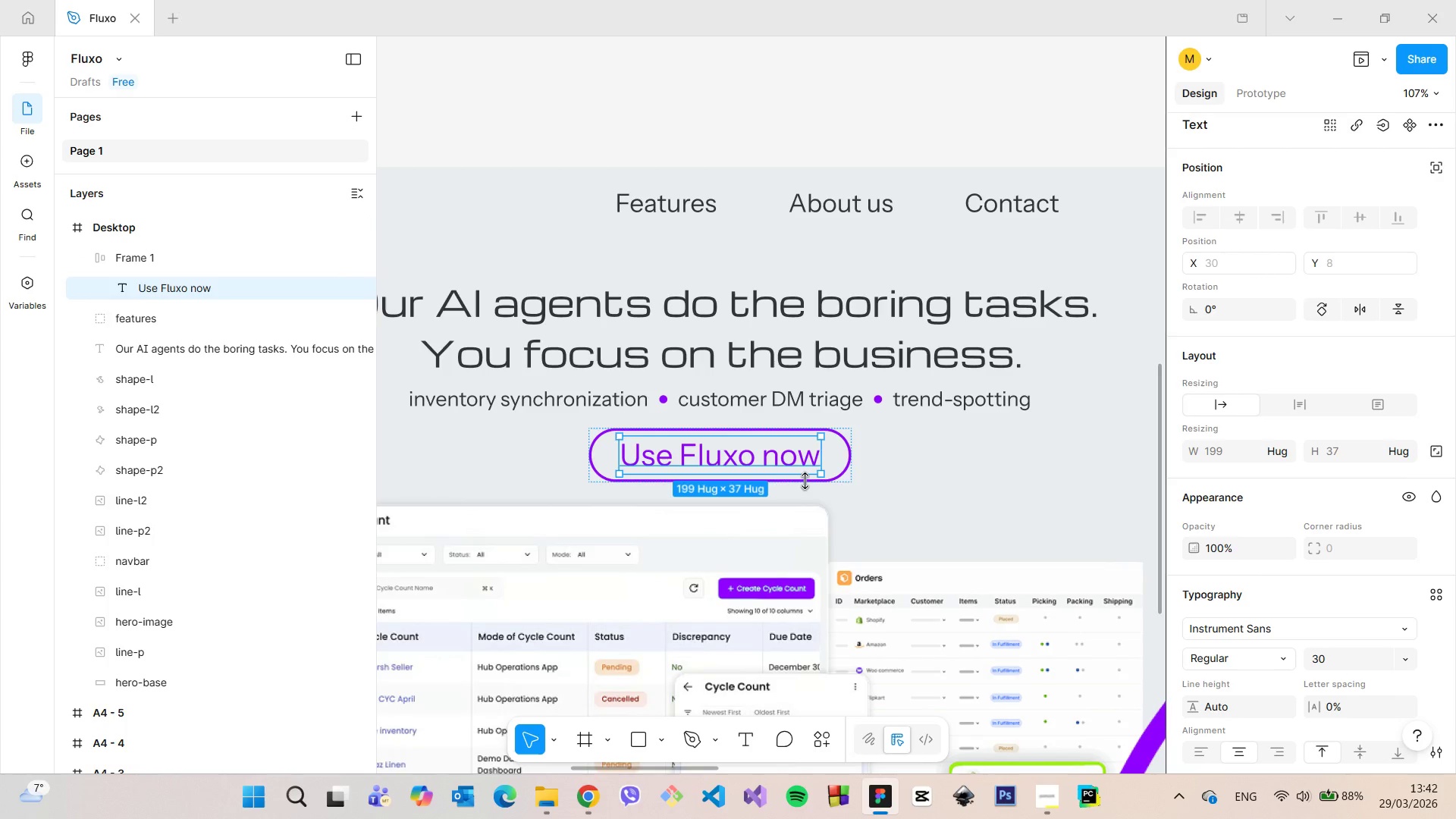 
hold_key(key=AltLeft, duration=1.09)
 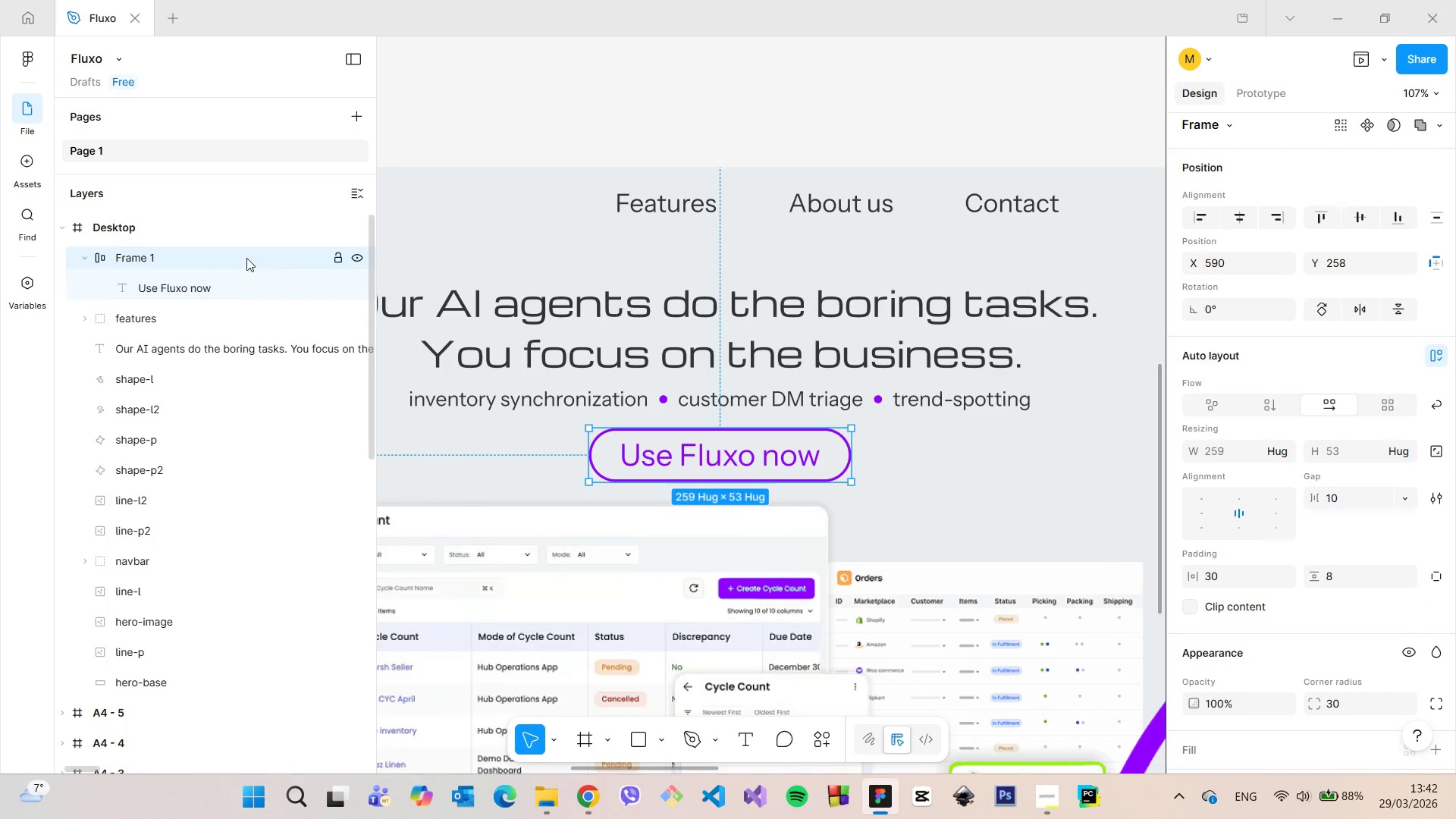 
double_click([190, 258])
 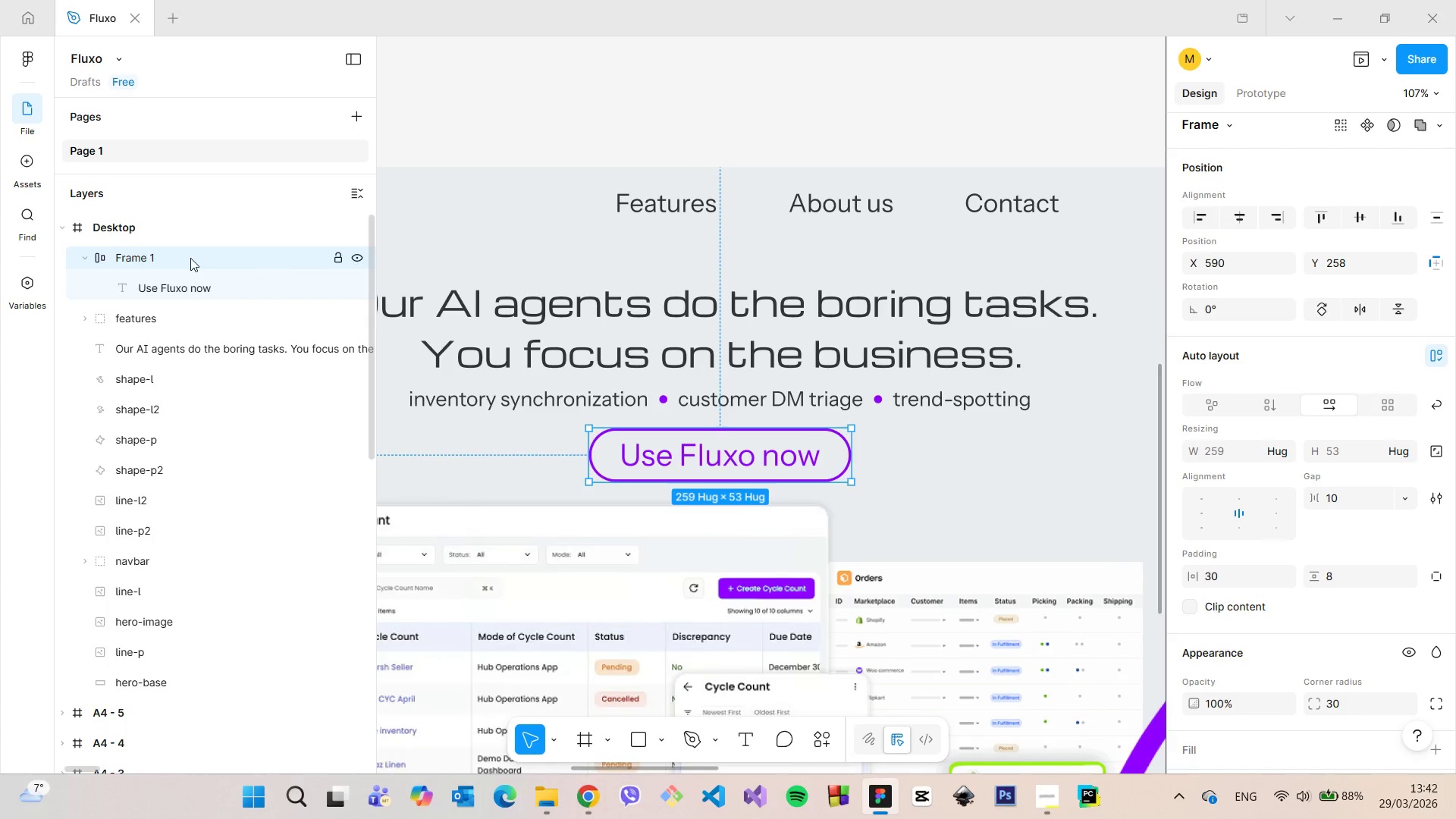 
triple_click([190, 258])
 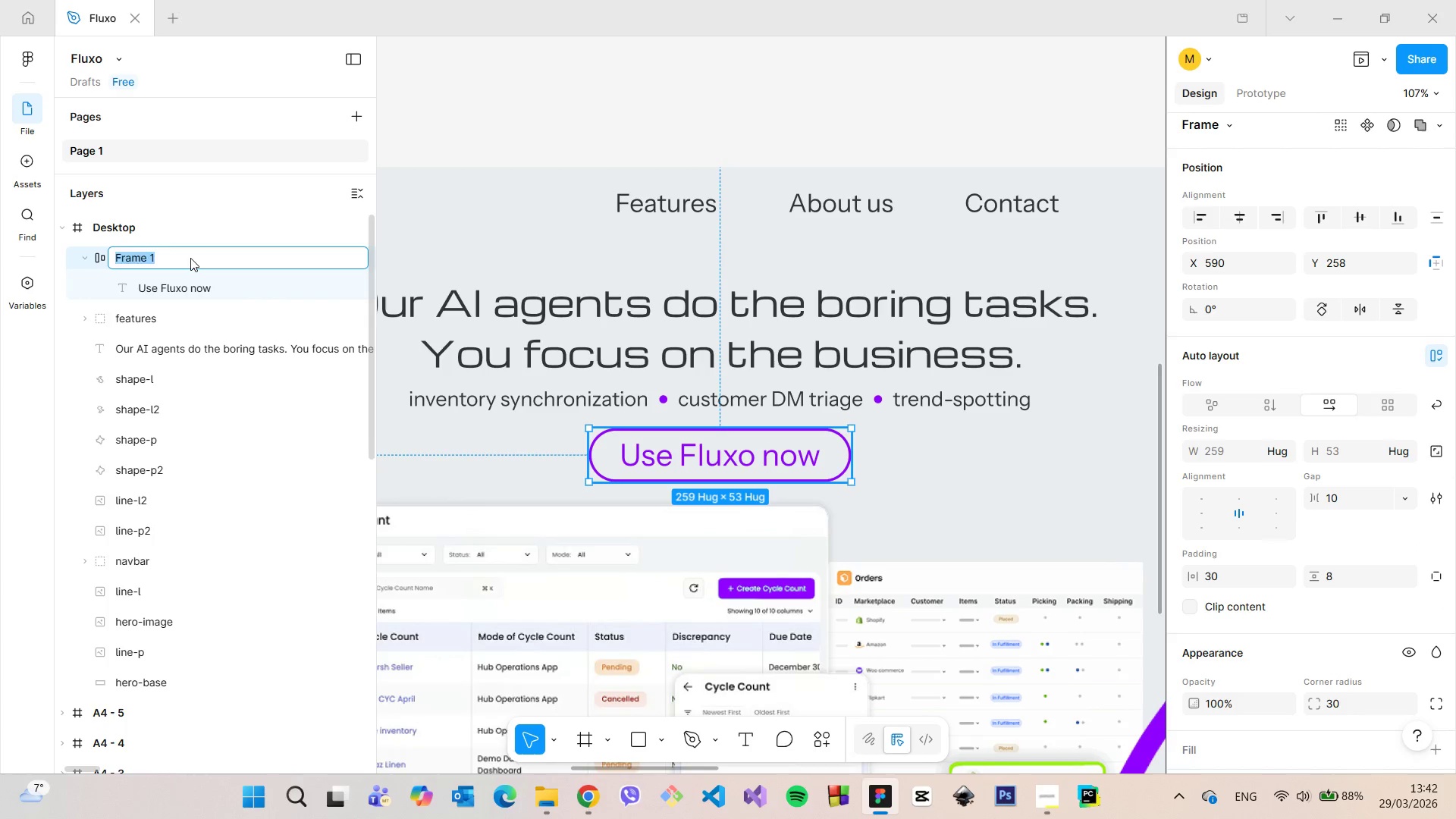 
type(cta)
 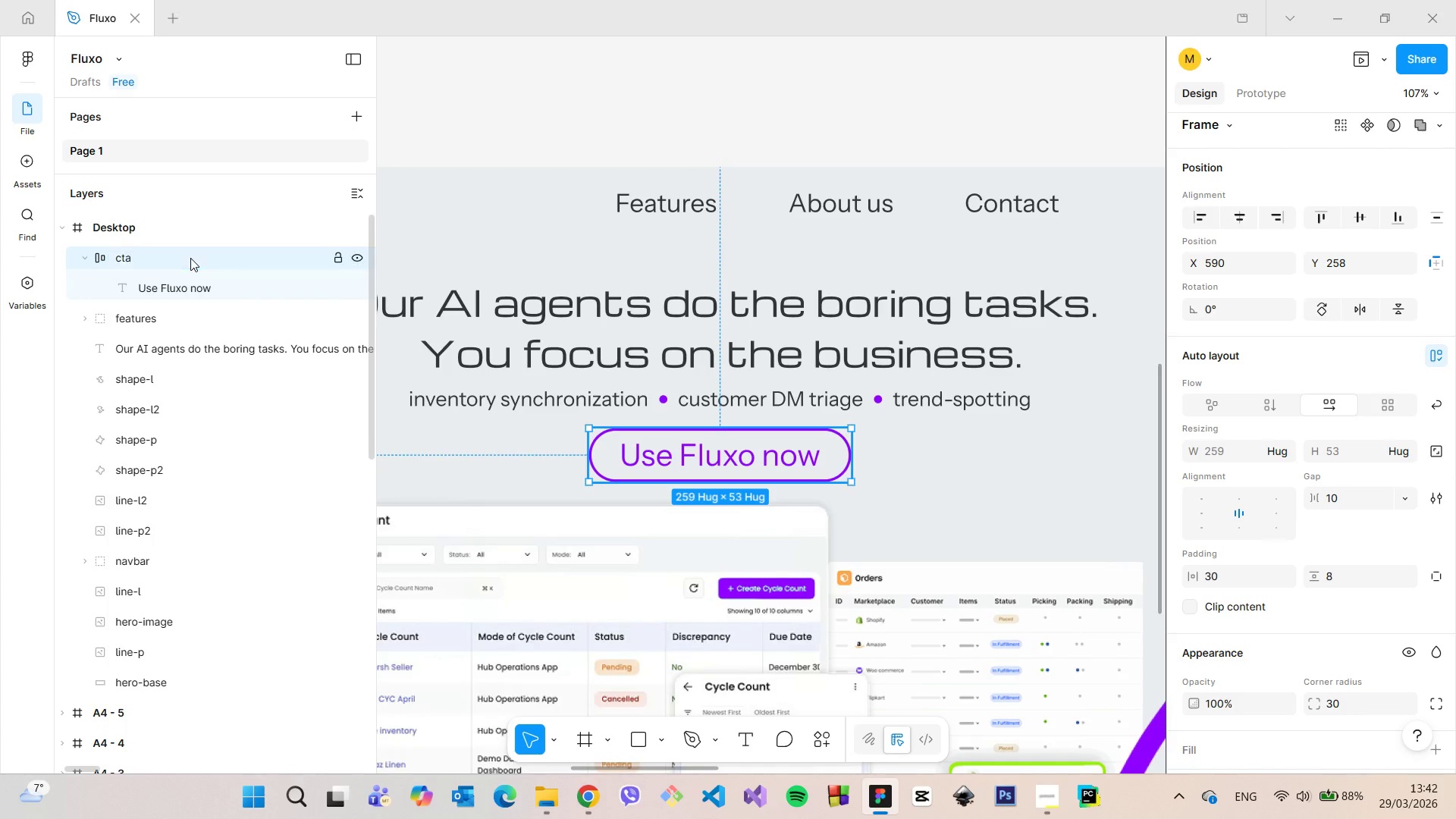 
key(Enter)
 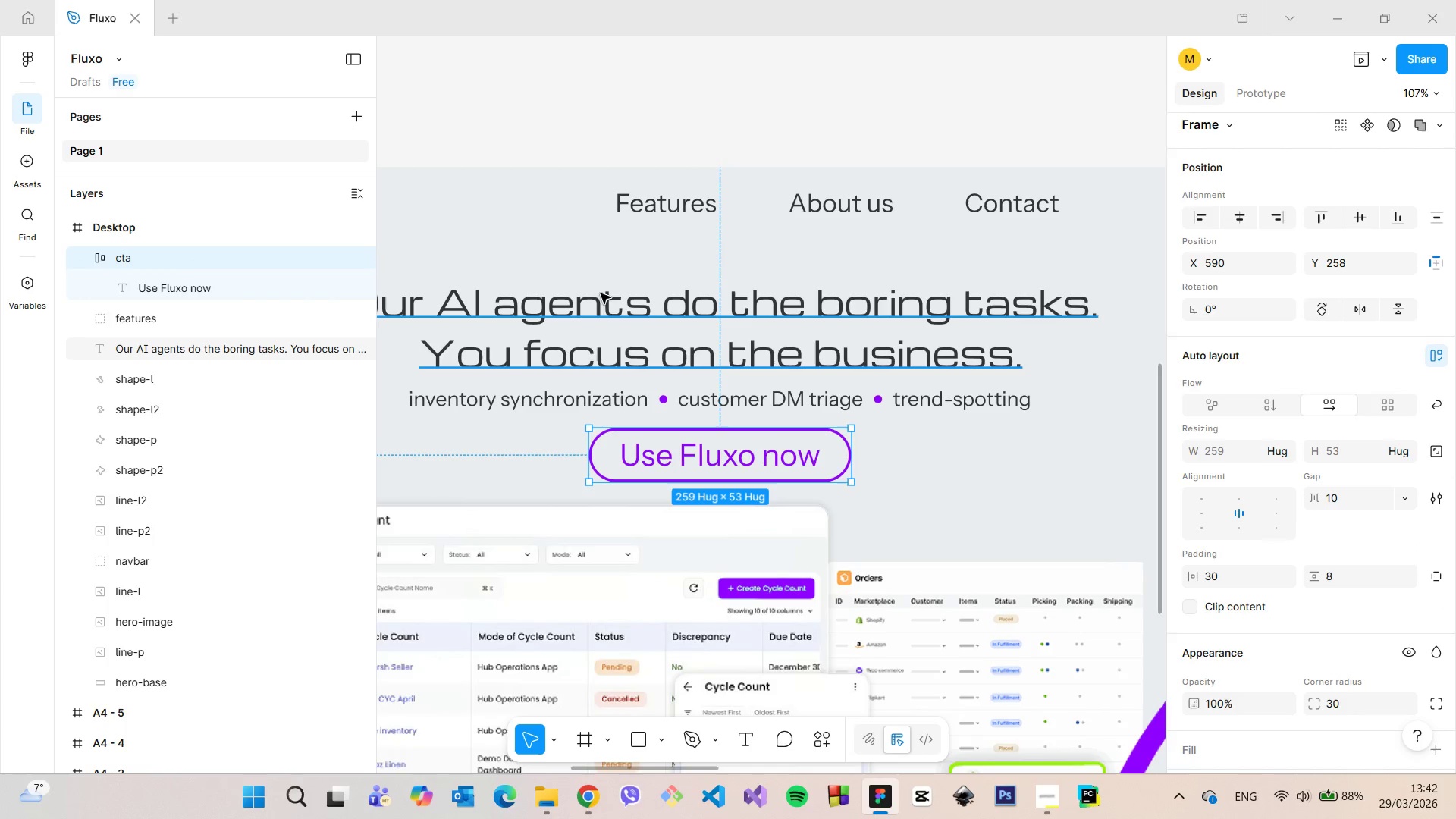 
left_click([668, 391])
 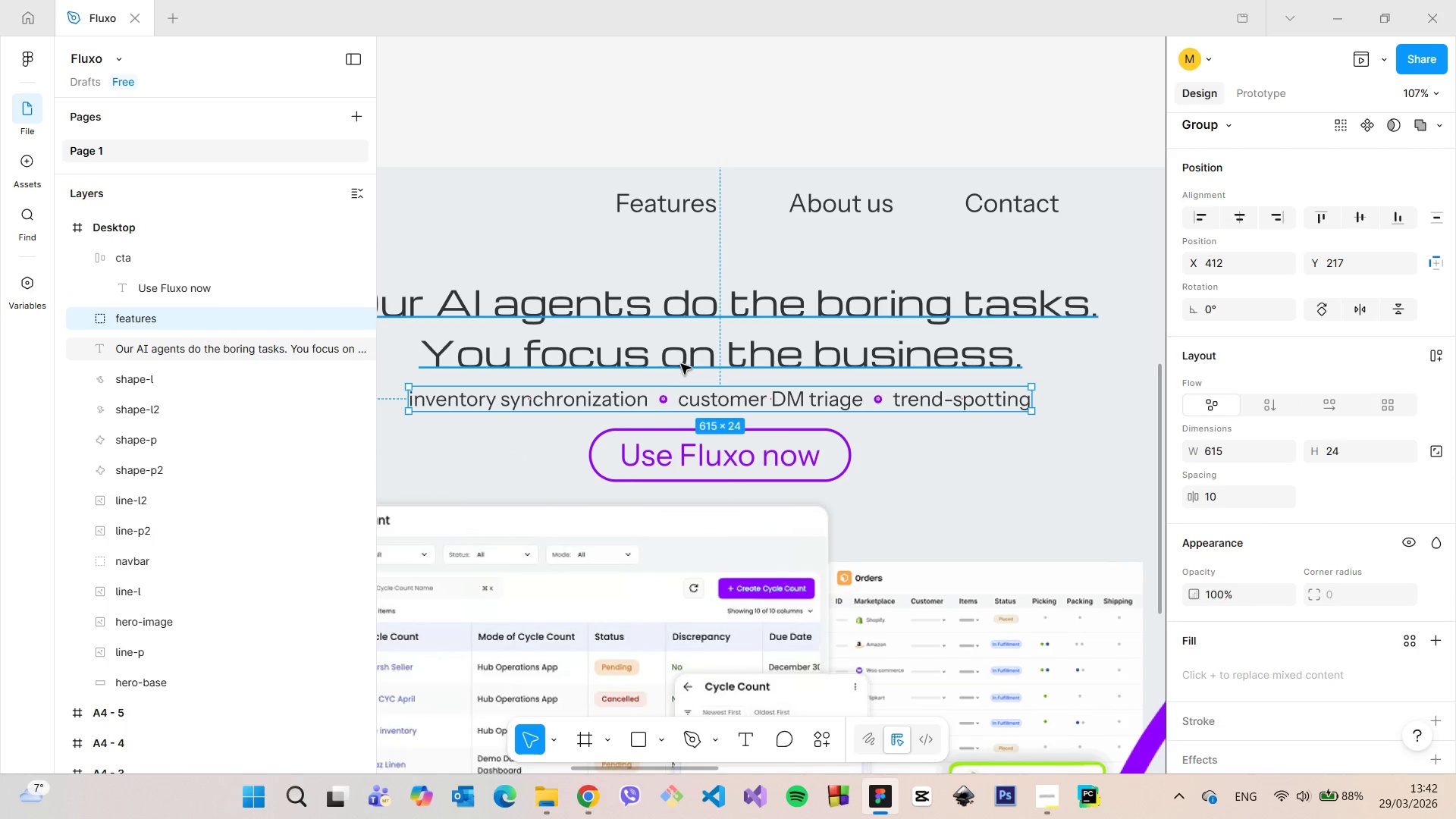 
hold_key(key=AltLeft, duration=1.52)
 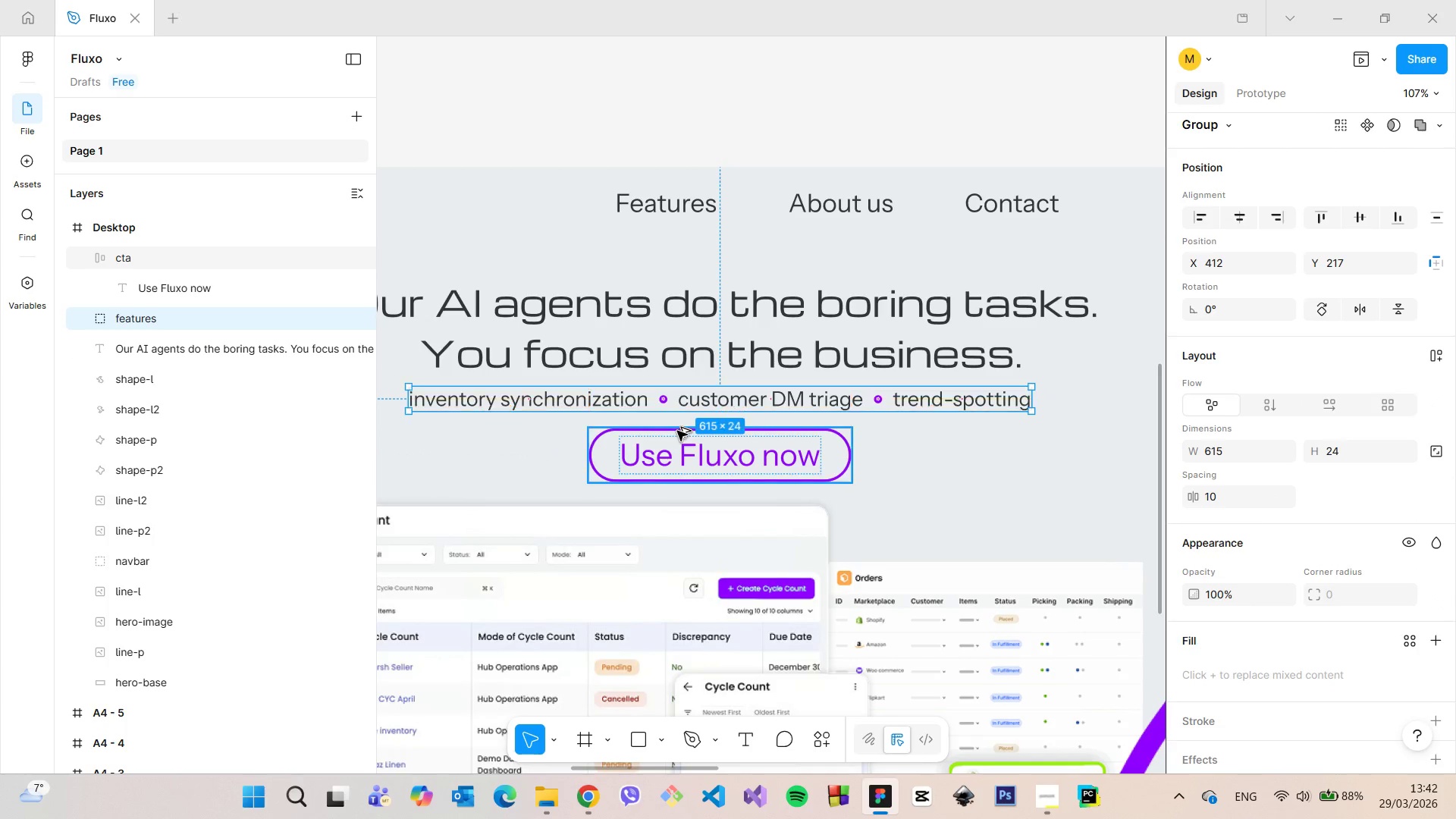 
hold_key(key=AltLeft, duration=0.55)
 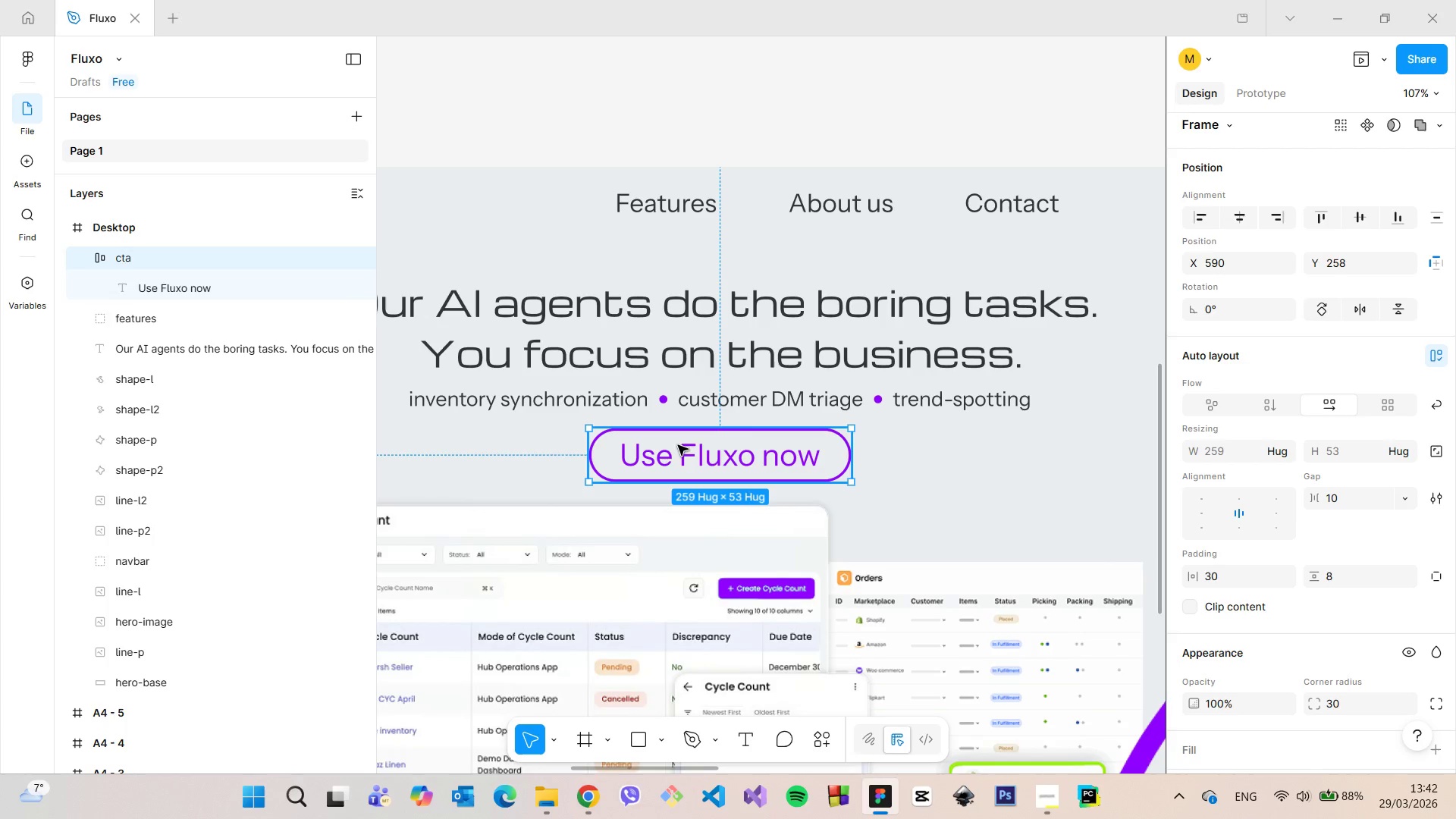 
hold_key(key=AltLeft, duration=1.84)
left_click([678, 445])
 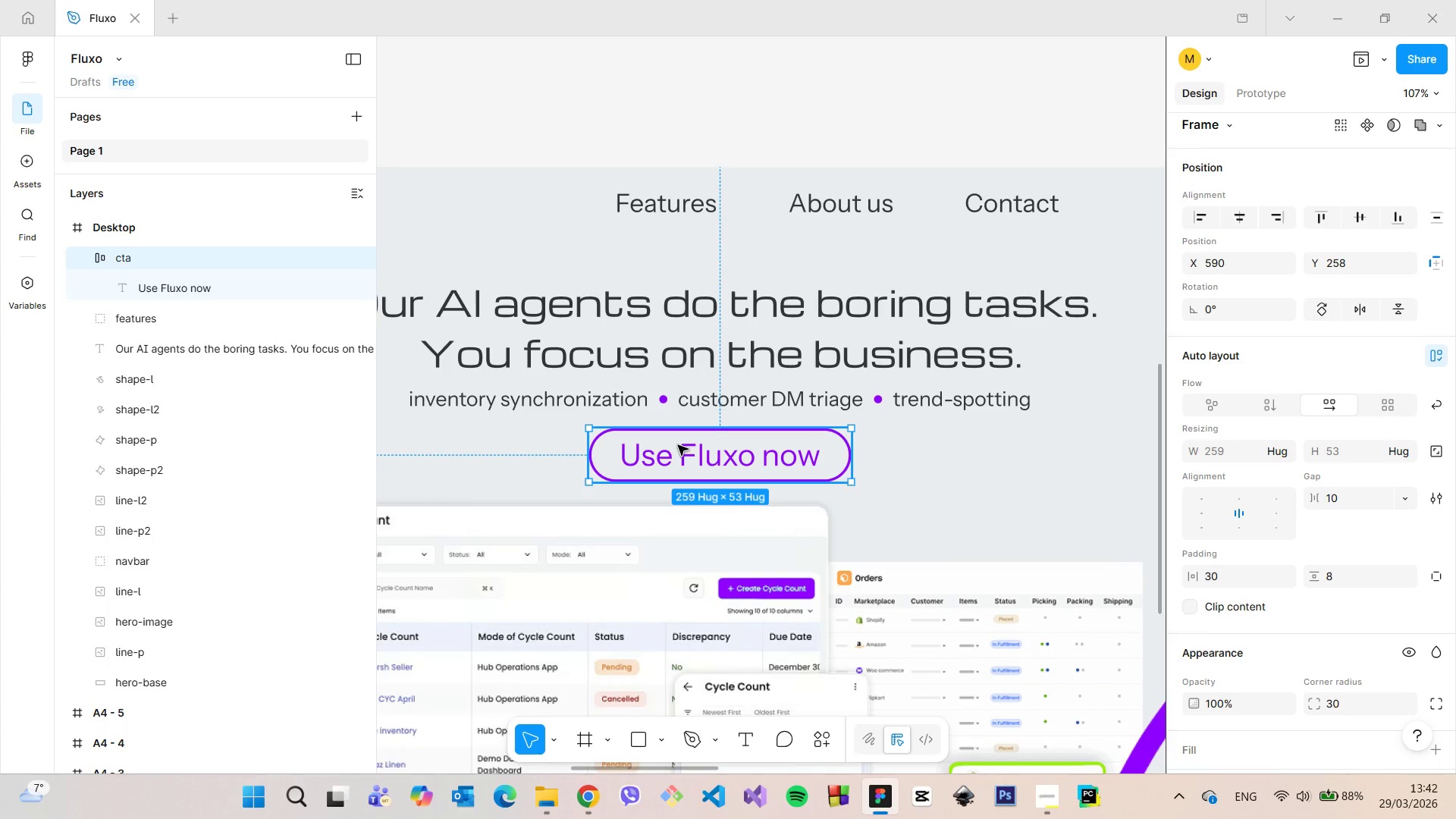 
scroll: coordinate [678, 445], scroll_direction: down, amount: 10.0
 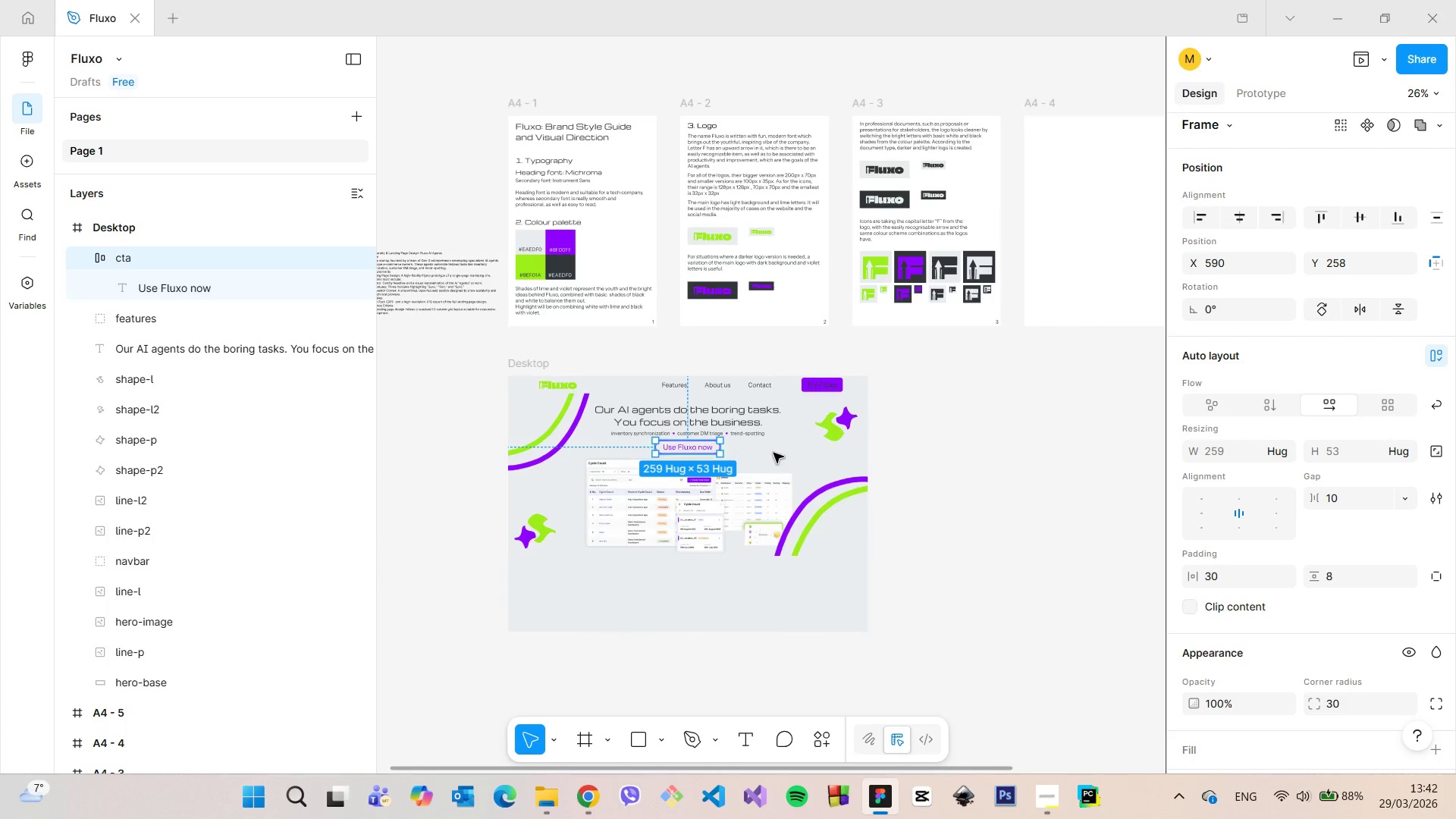 
hold_key(key=AltLeft, duration=1.5)
 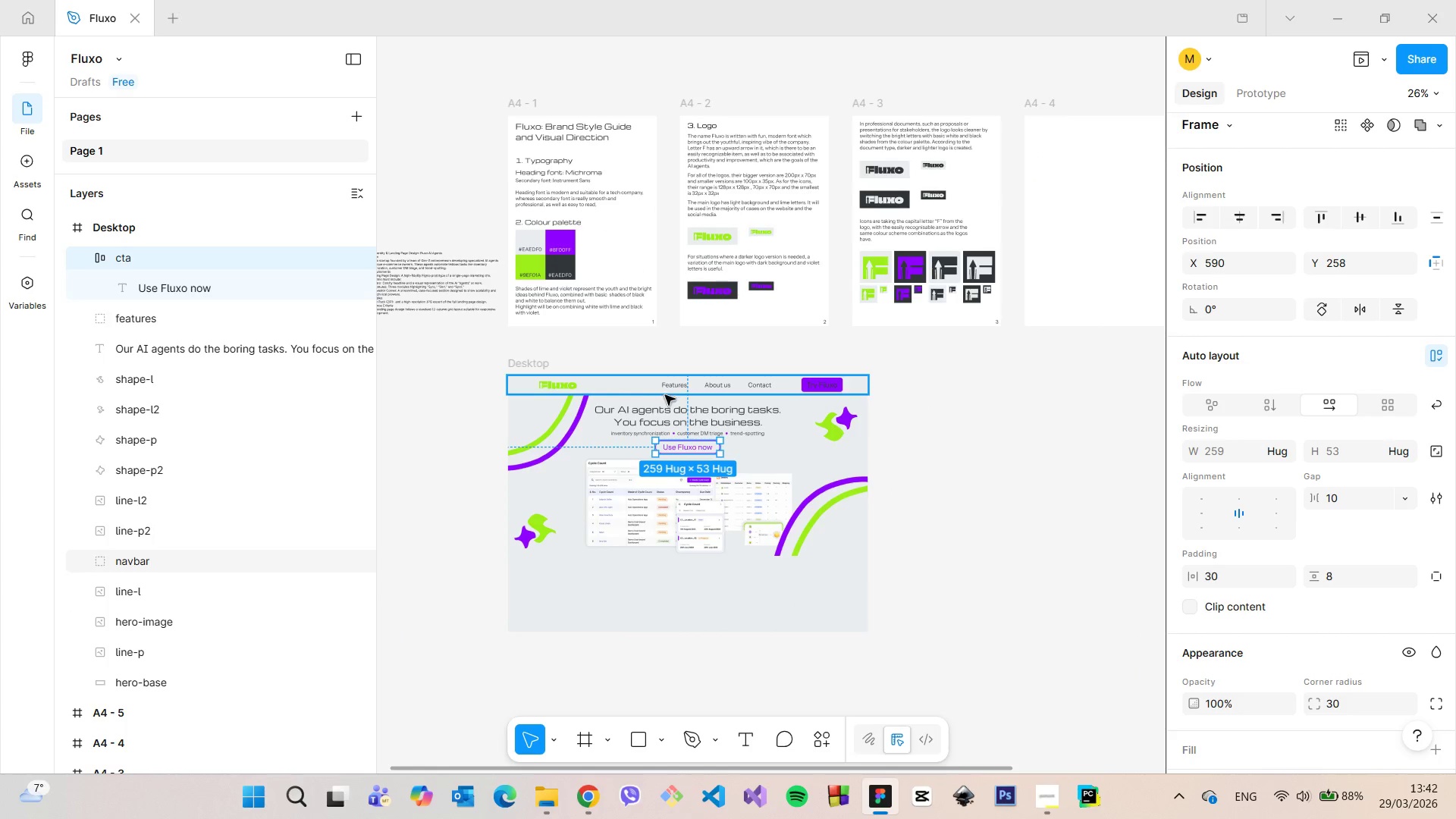 
hold_key(key=AltLeft, duration=0.62)
 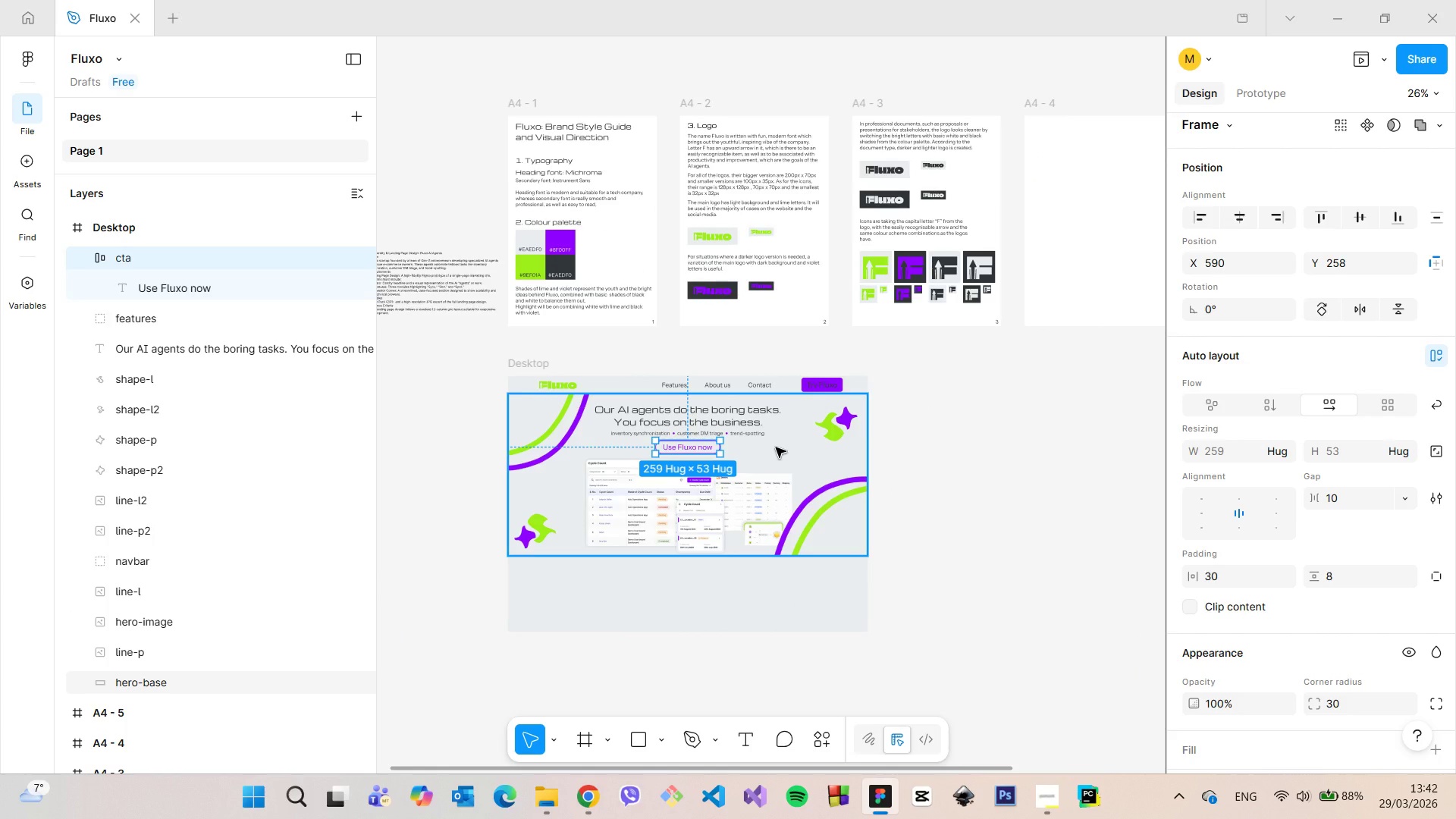 
hold_key(key=AltLeft, duration=0.89)
 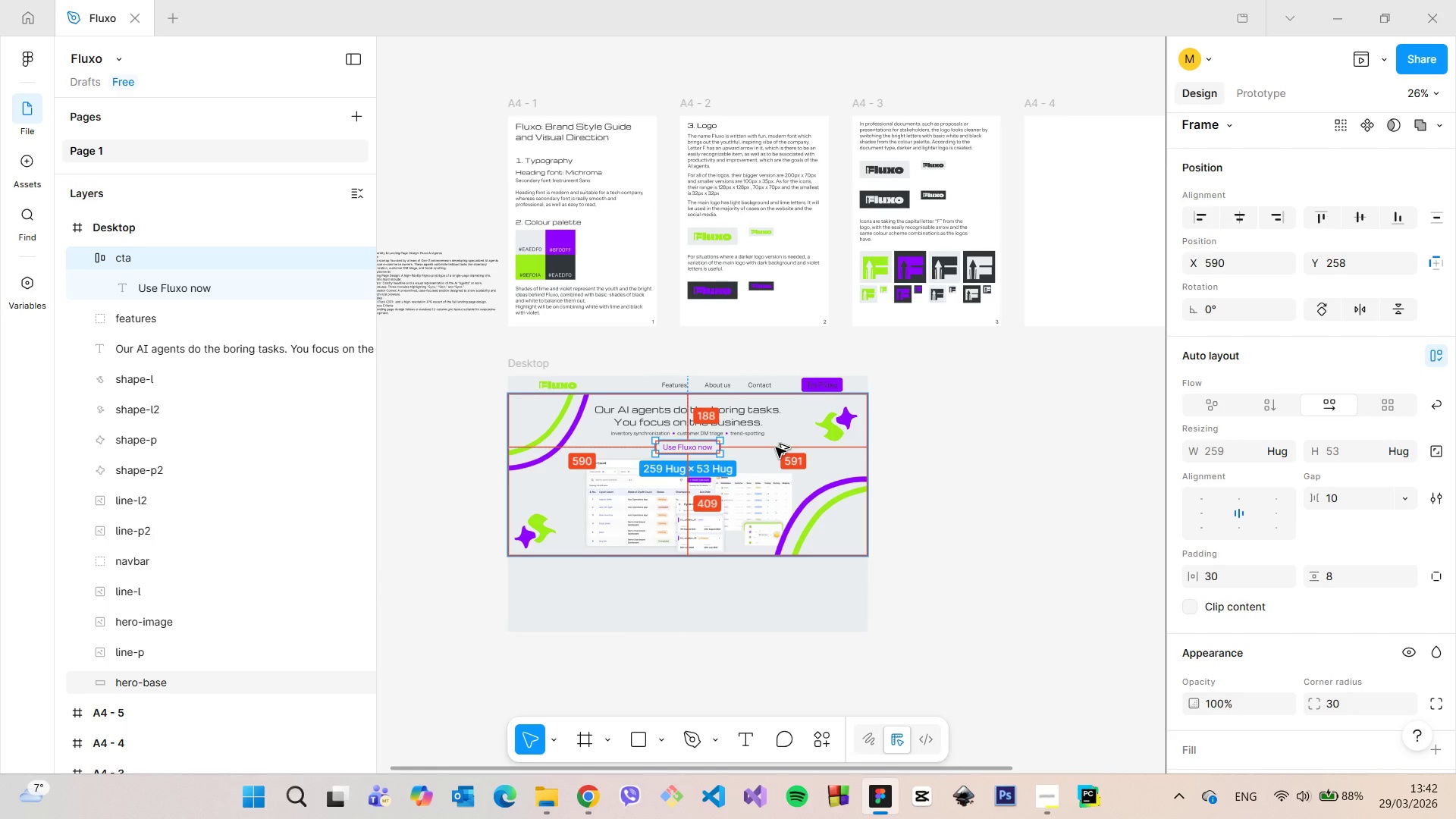 
hold_key(key=AltLeft, duration=1.5)
 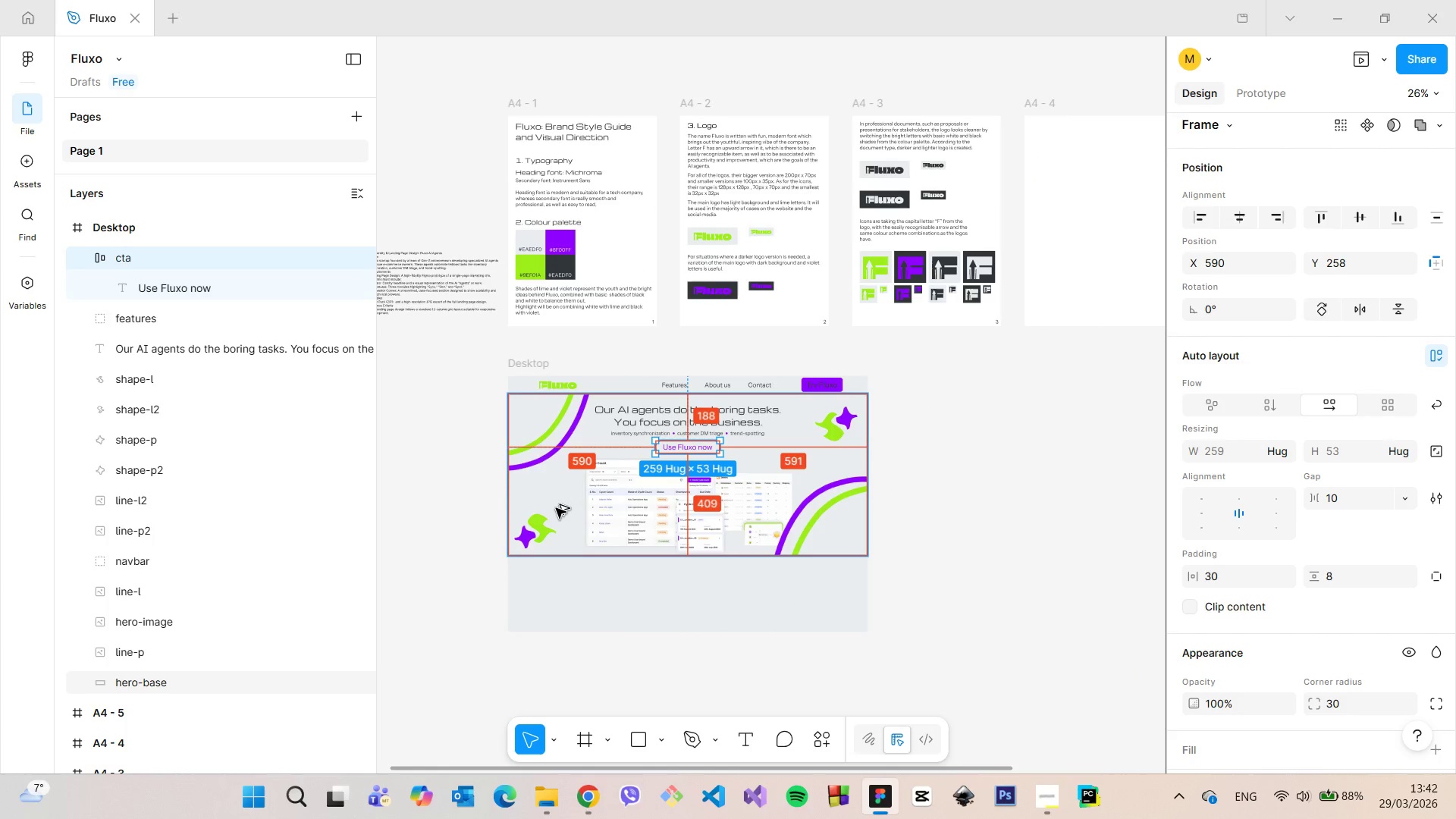 
hold_key(key=AltLeft, duration=1.52)
 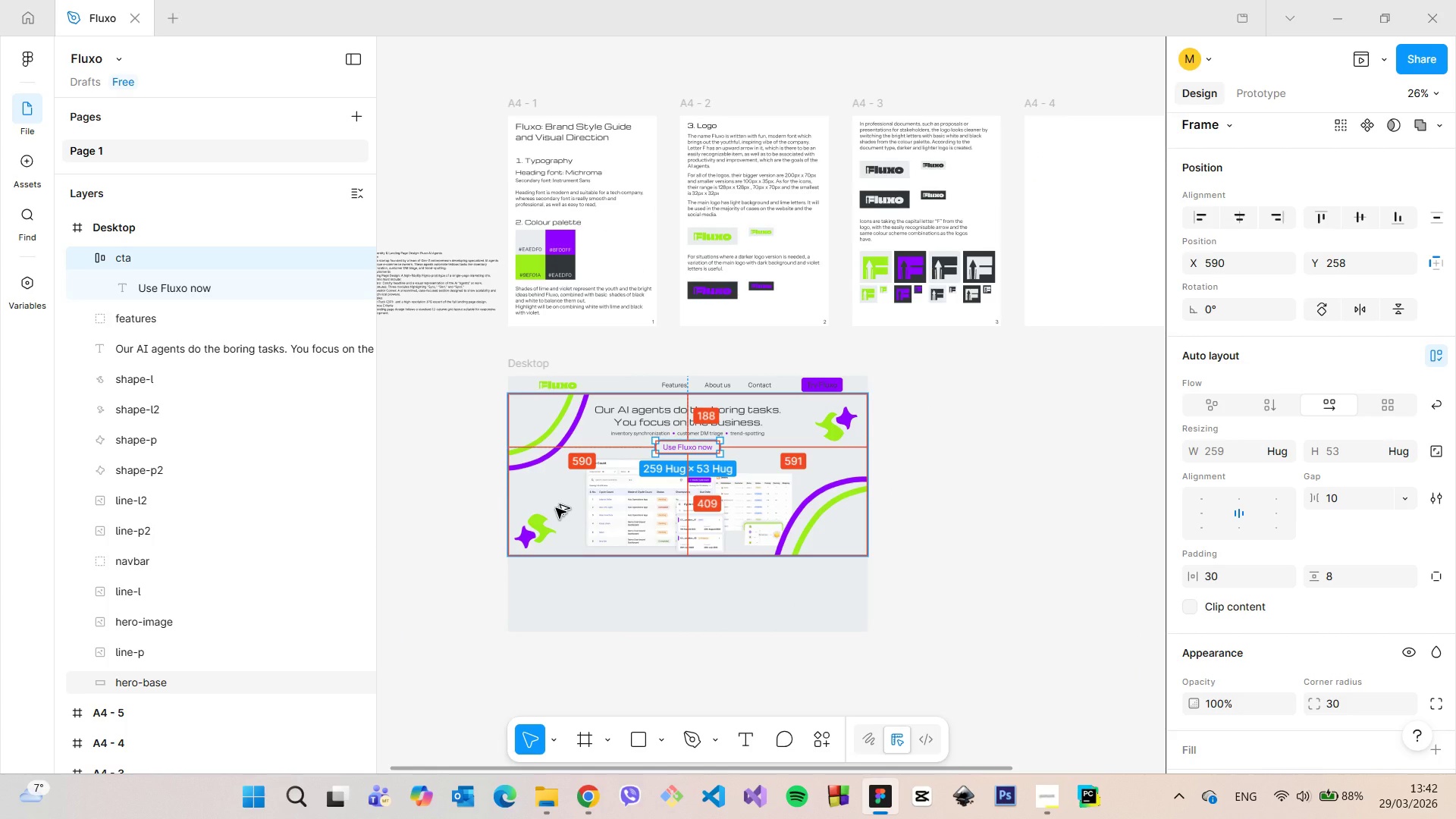 
hold_key(key=AltLeft, duration=1.5)
 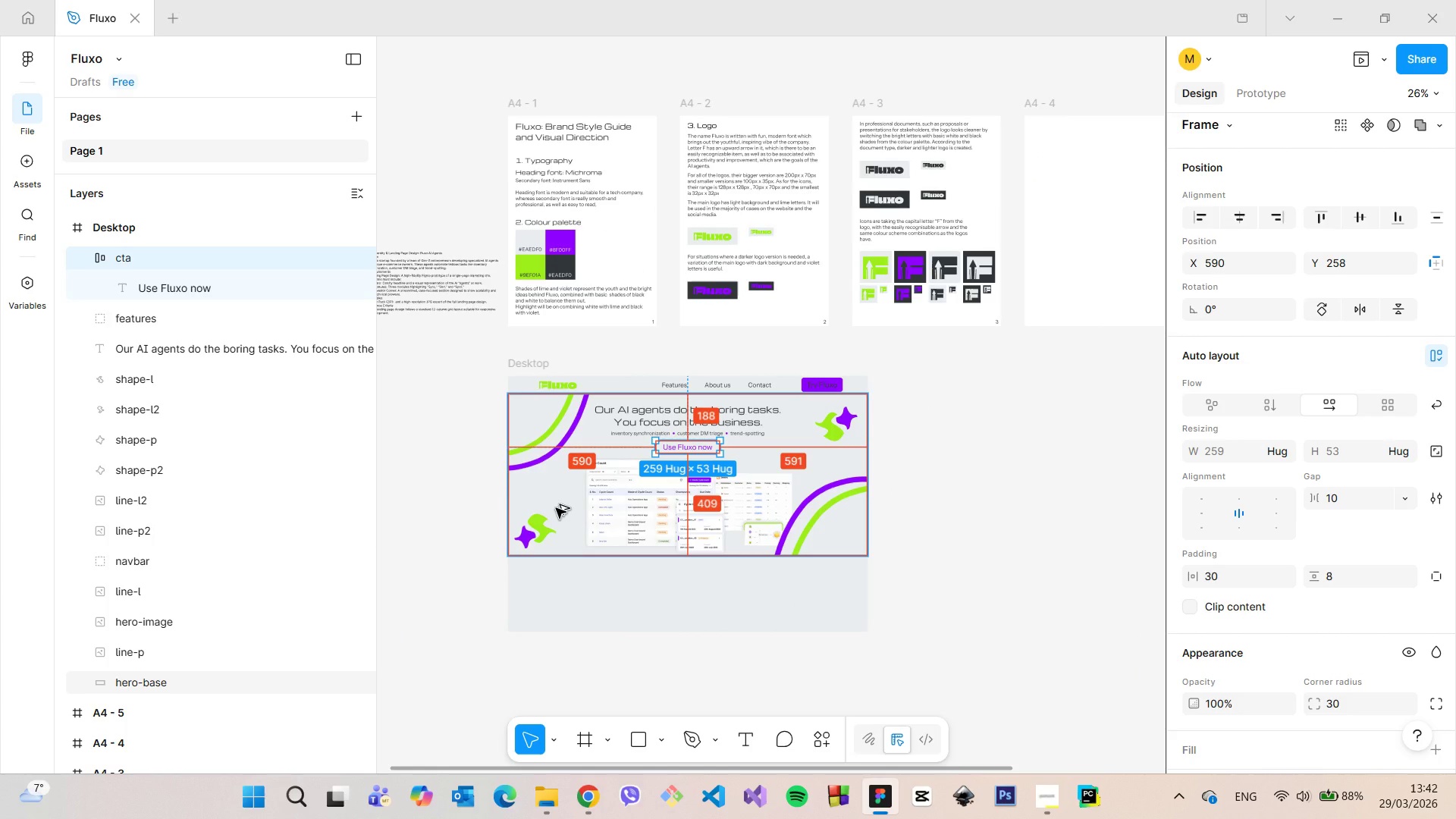 
hold_key(key=AltLeft, duration=1.51)
 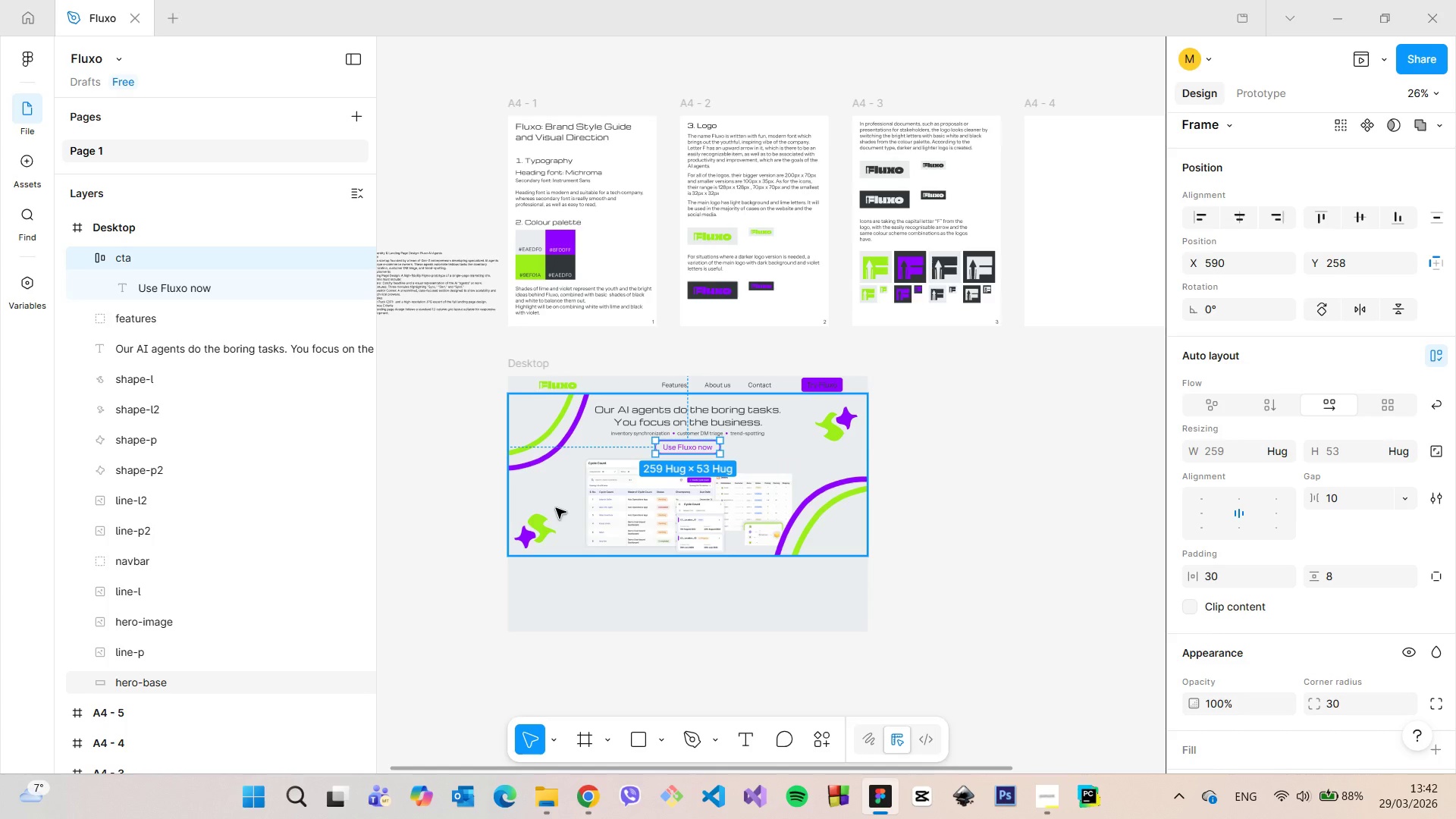 
key(Alt+AltLeft)
 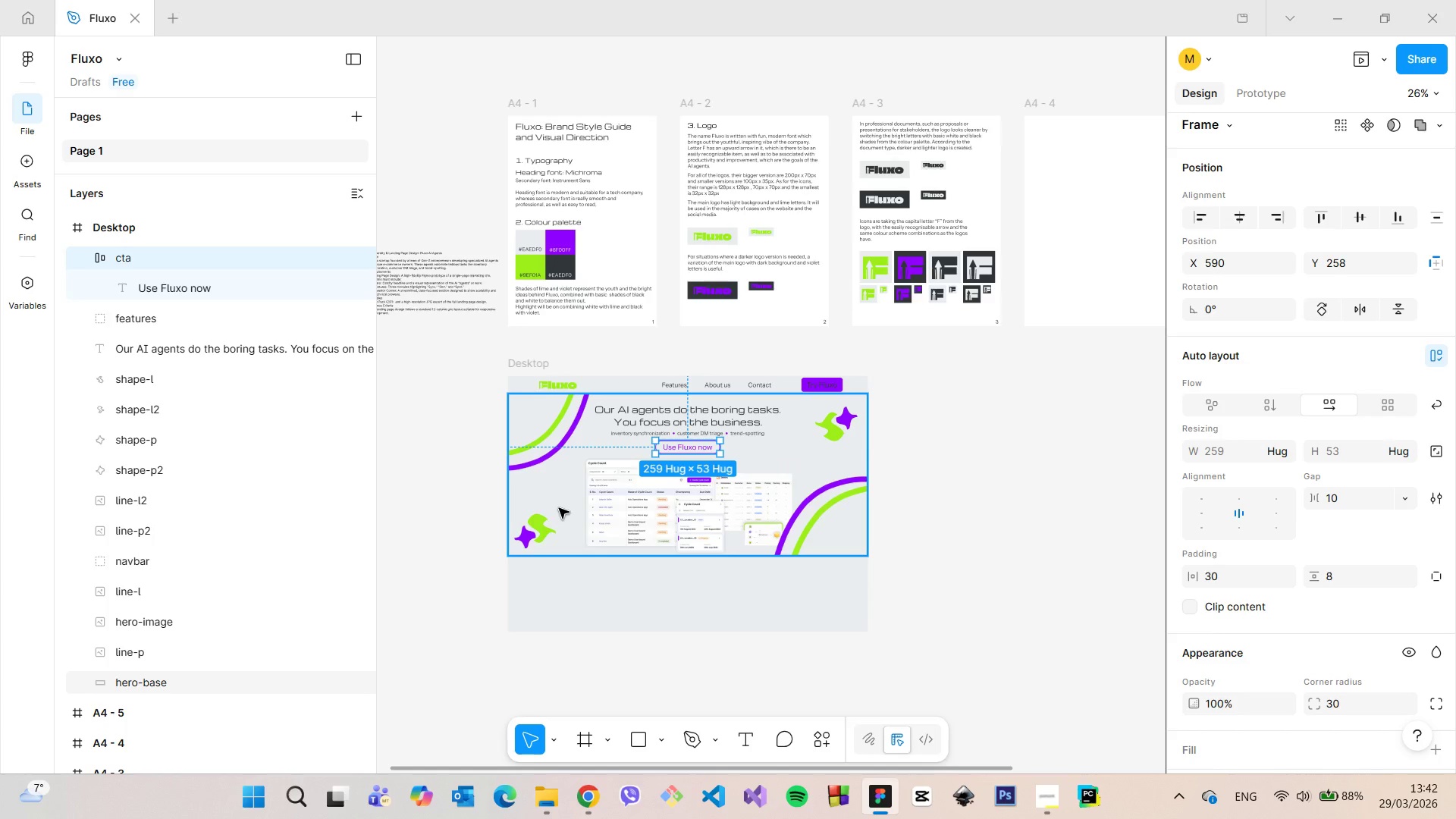 
key(Alt+AltLeft)
 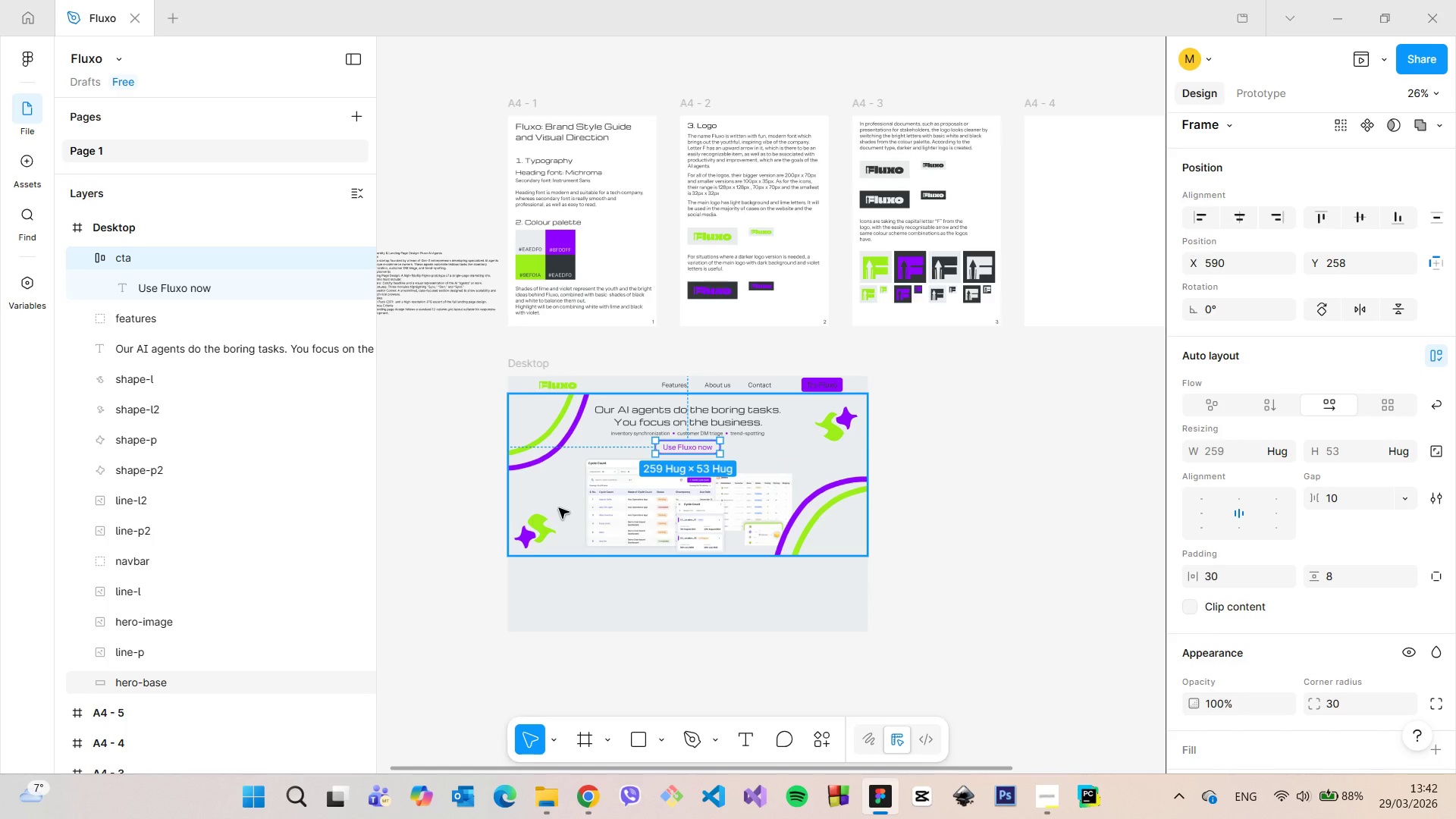 
key(Alt+AltLeft)
 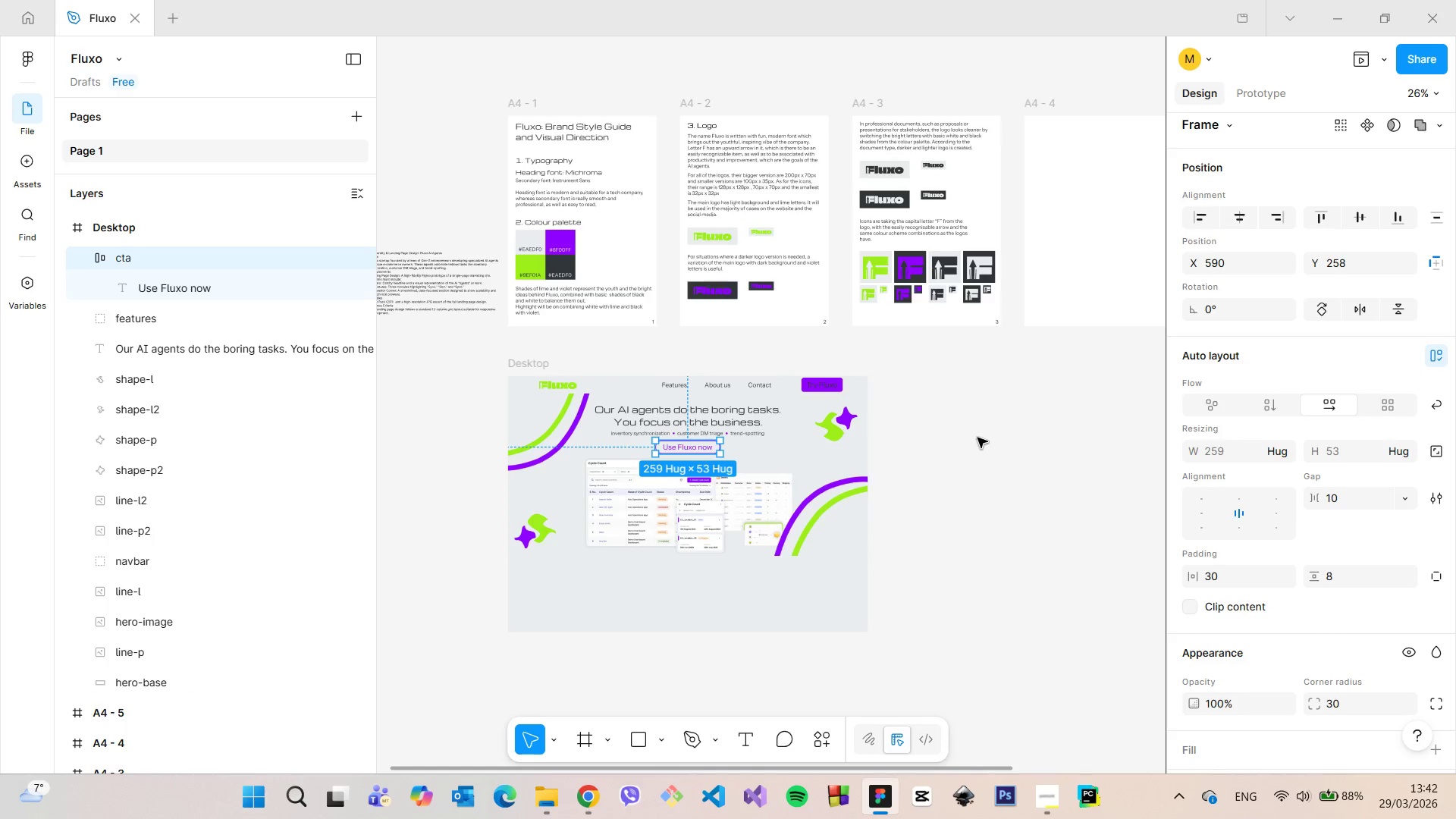 
left_click([977, 438])
 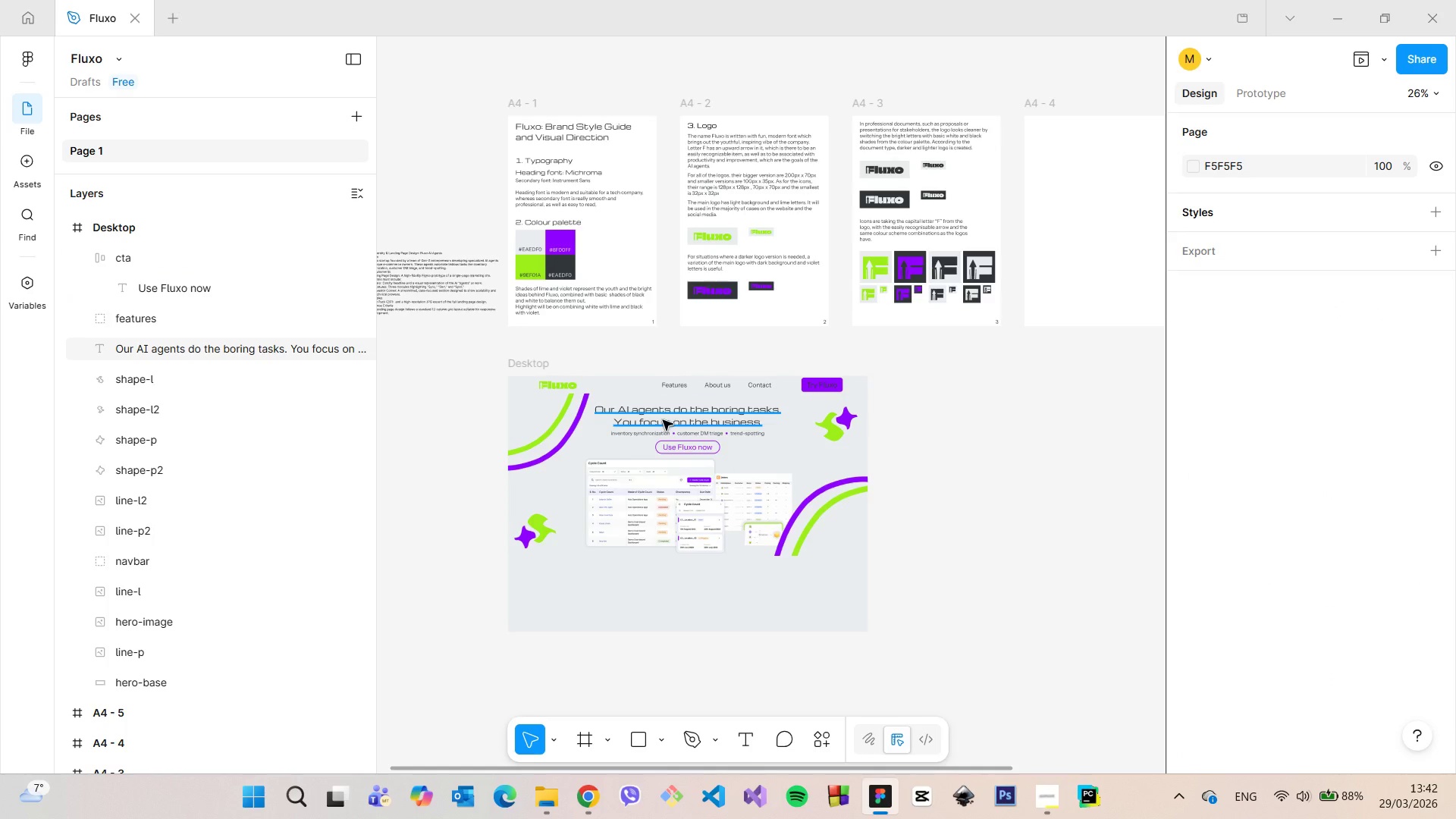 
scroll: coordinate [663, 420], scroll_direction: up, amount: 4.0
 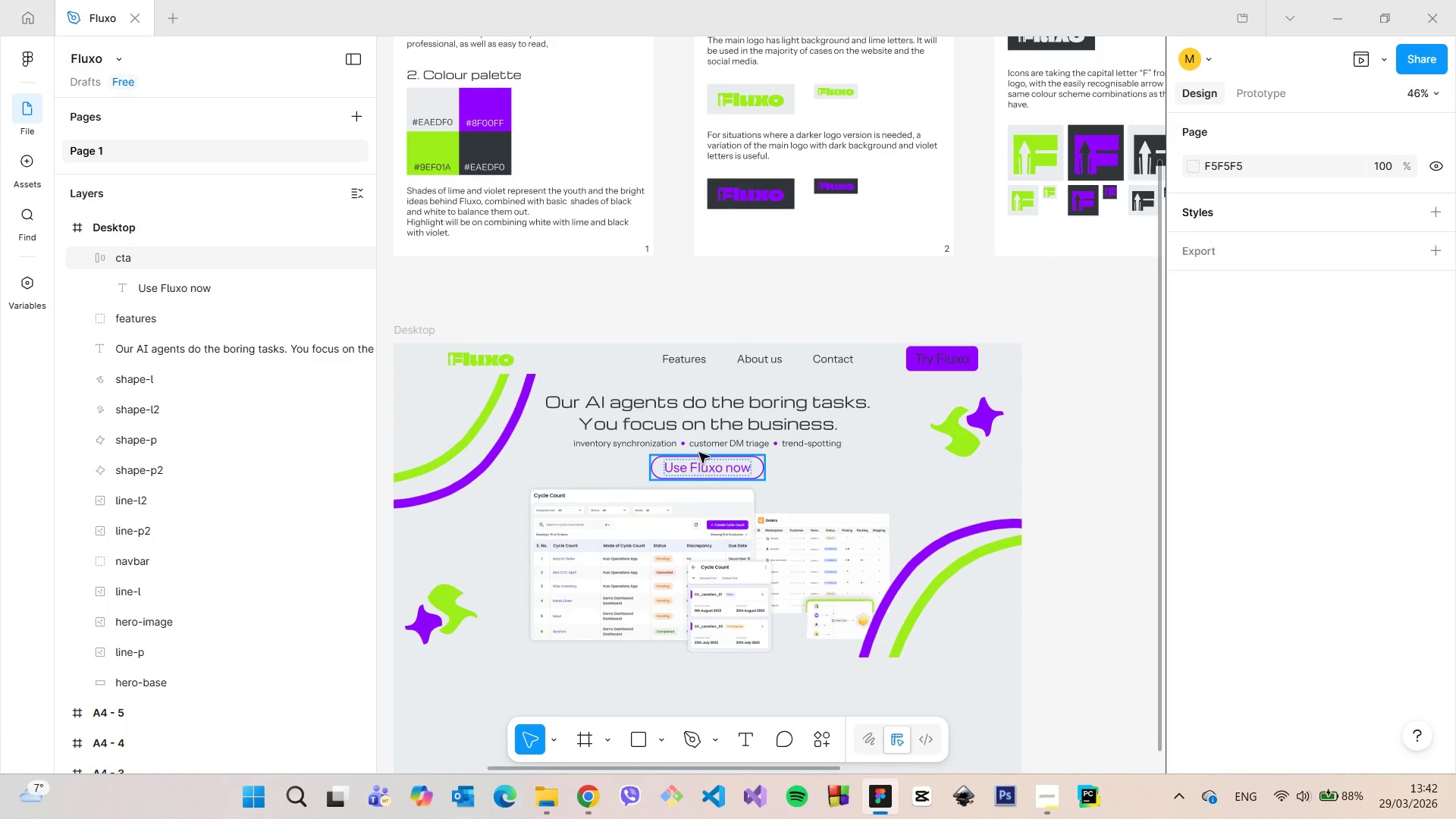 
scroll: coordinate [700, 450], scroll_direction: down, amount: 12.0
 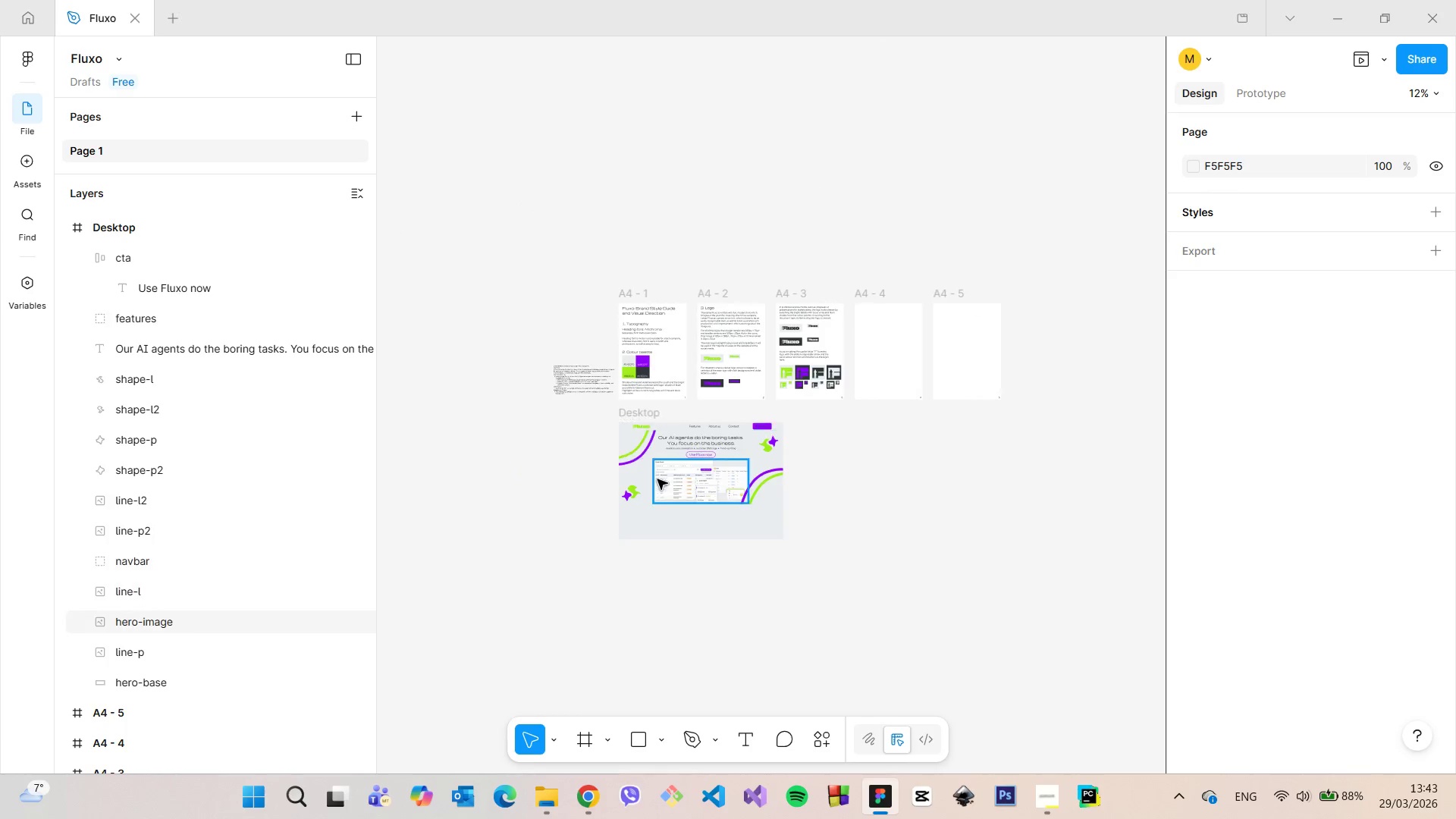 
scroll: coordinate [768, 449], scroll_direction: up, amount: 16.0
 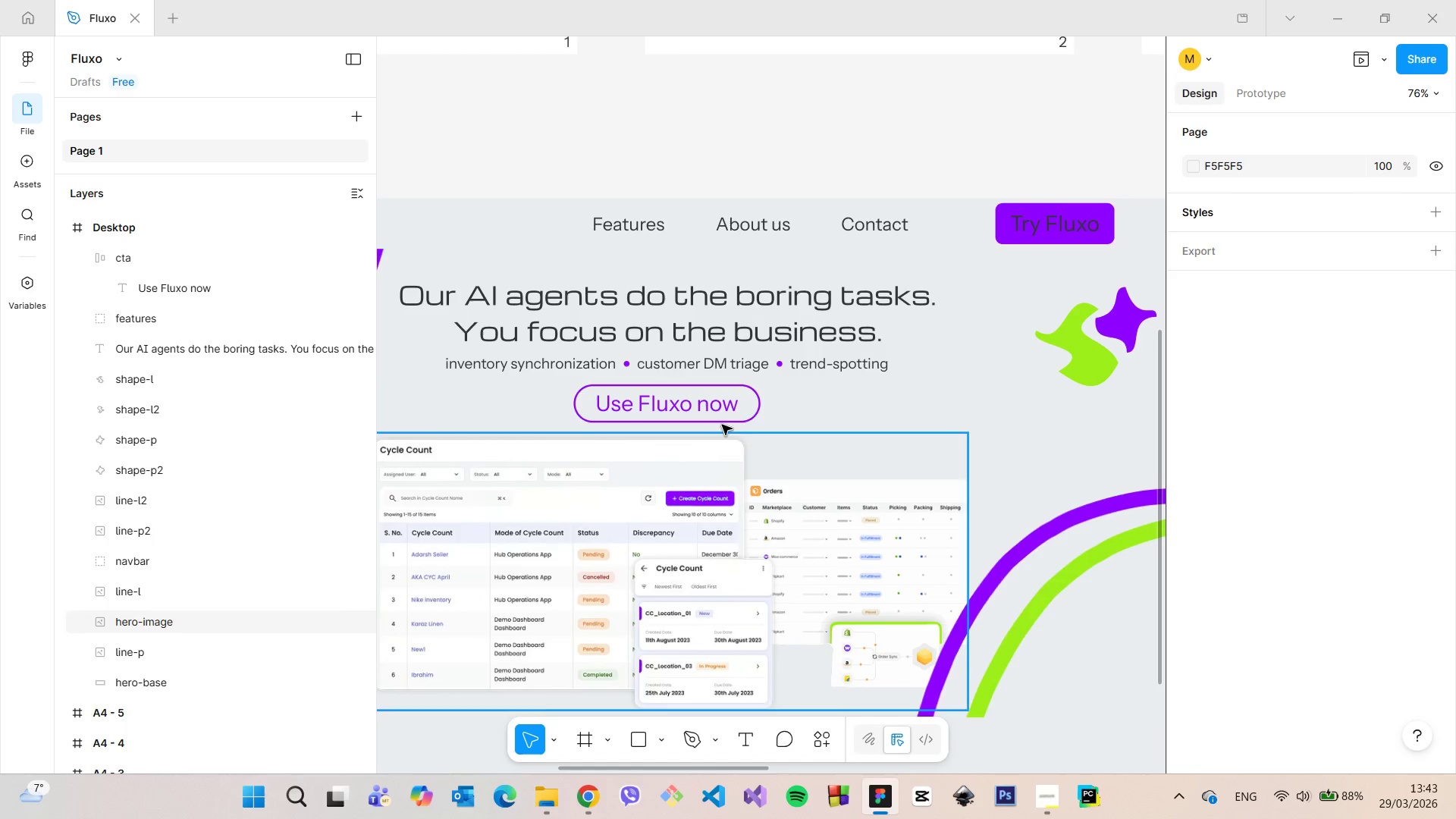 
left_click([720, 417])
 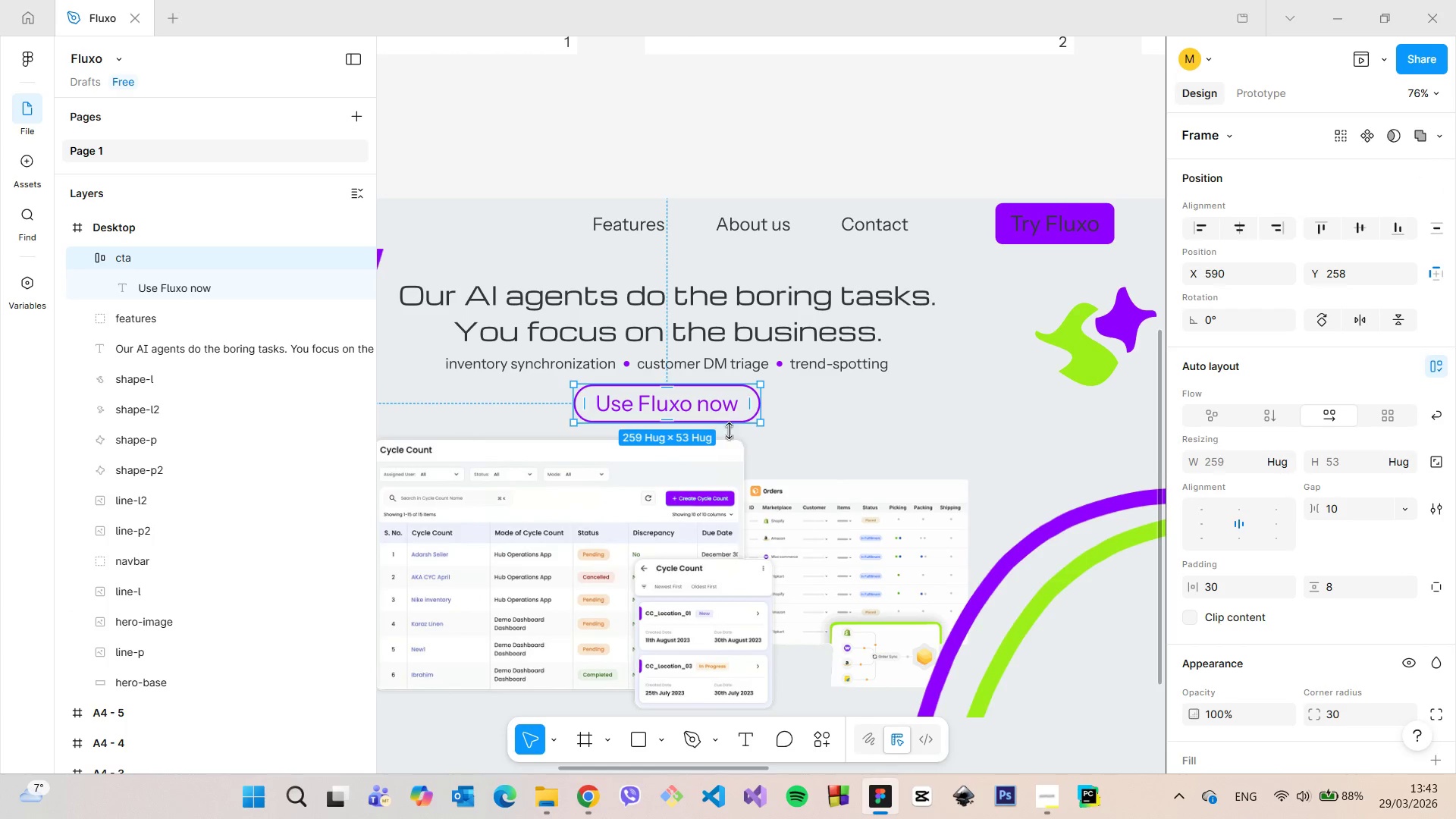 
hold_key(key=AltLeft, duration=1.27)
 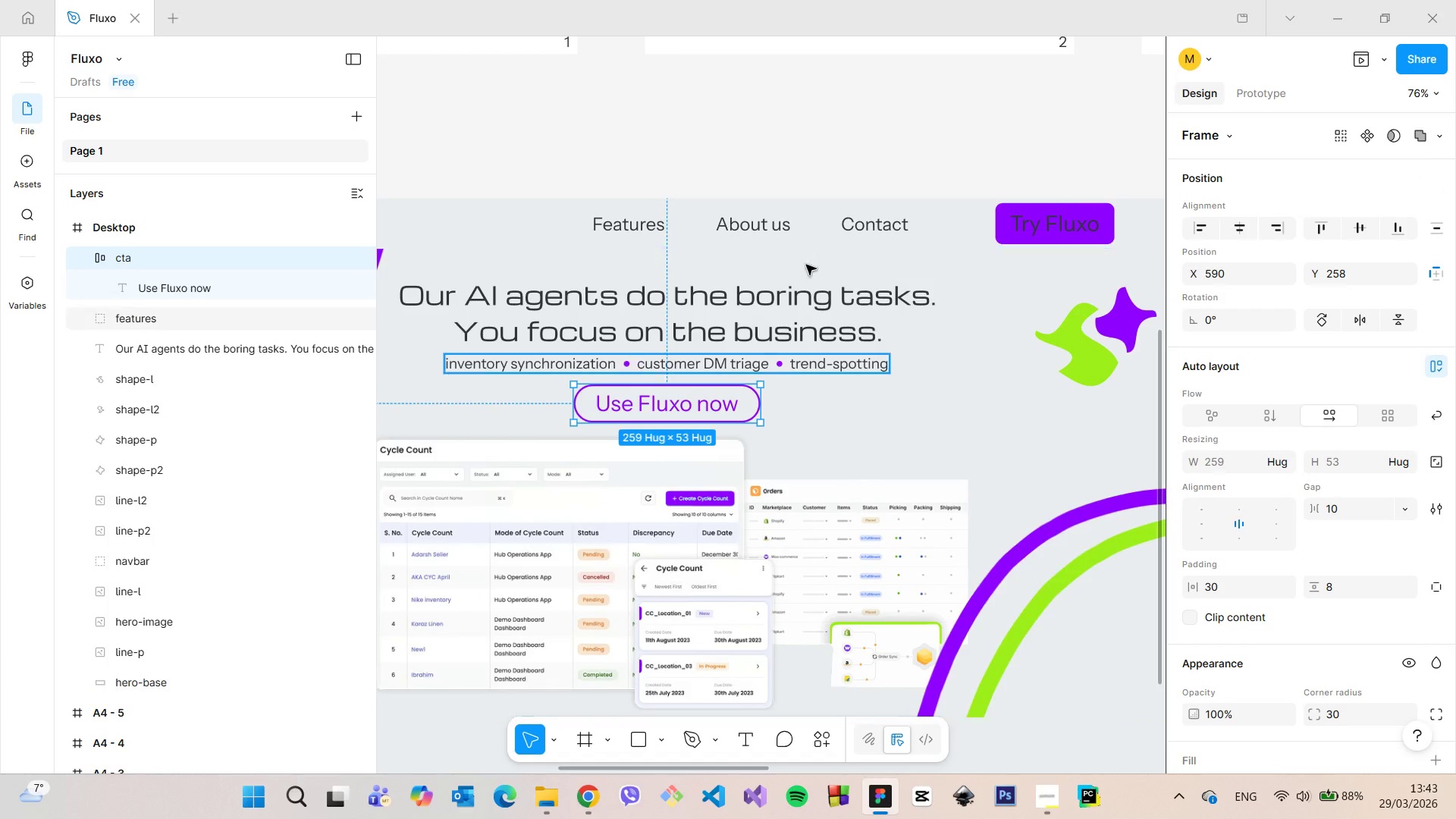 
left_click([758, 149])
 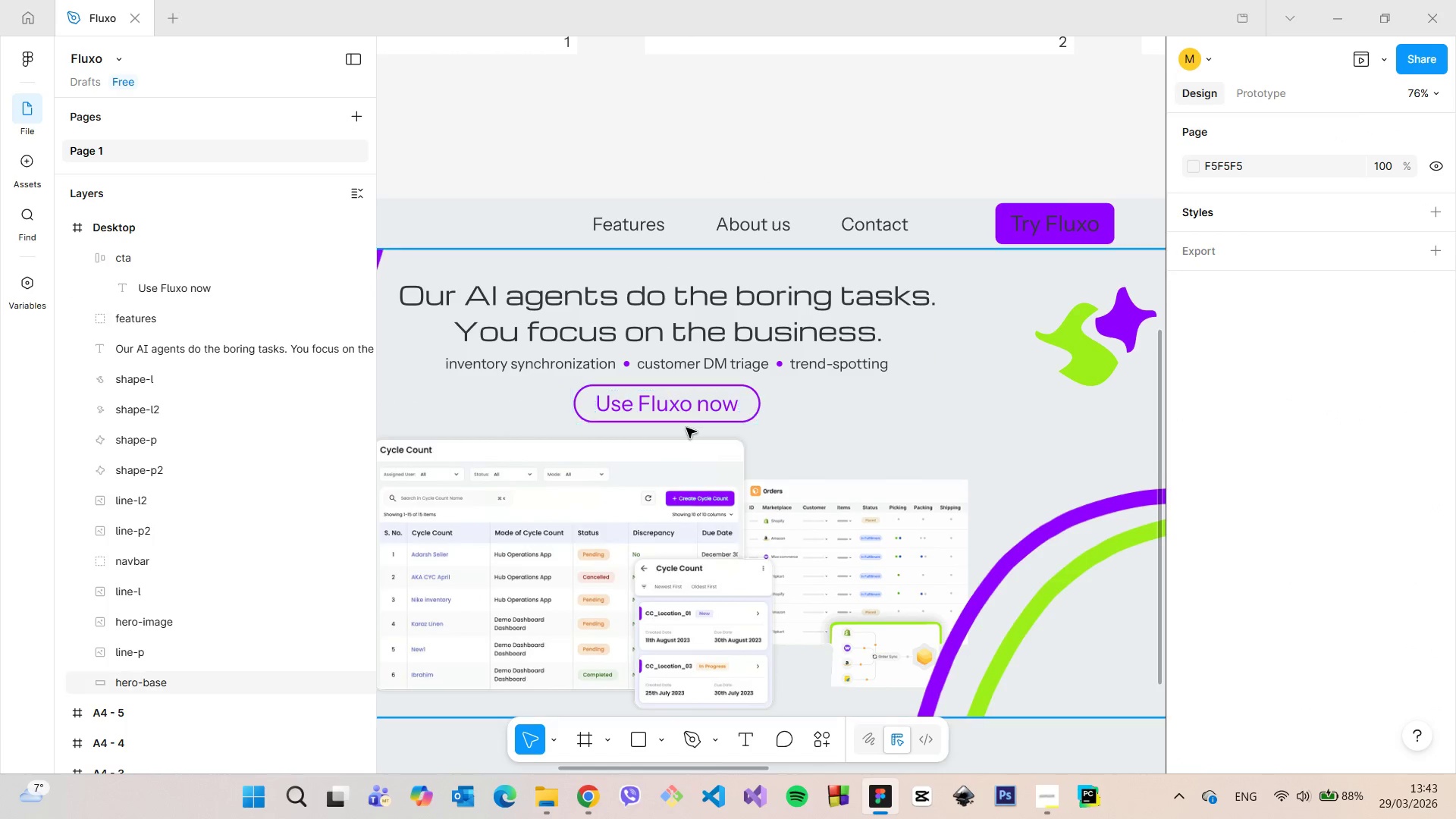 
left_click([682, 412])
 